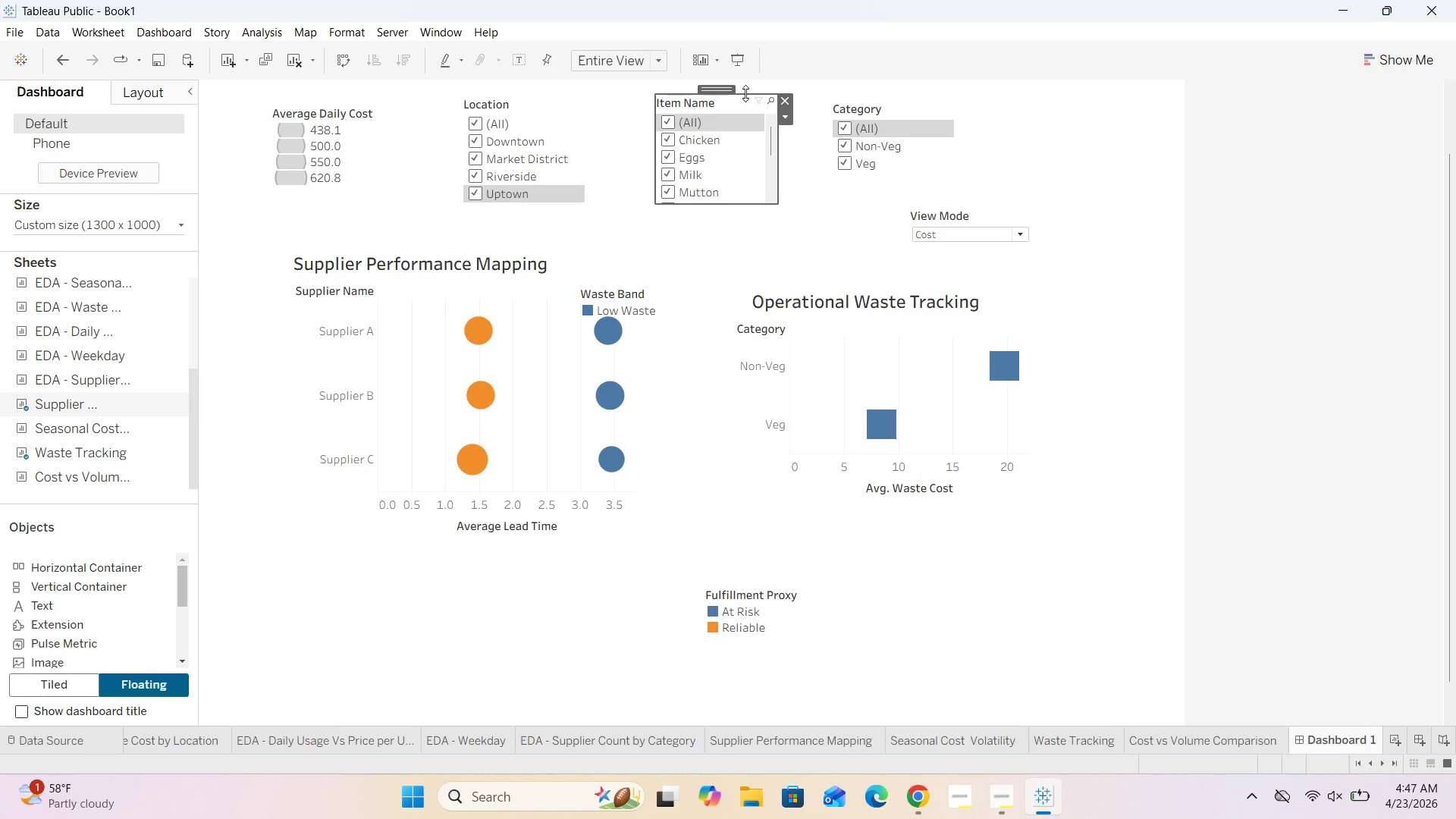 
left_click_drag(start_coordinate=[745, 93], to_coordinate=[747, 100])
 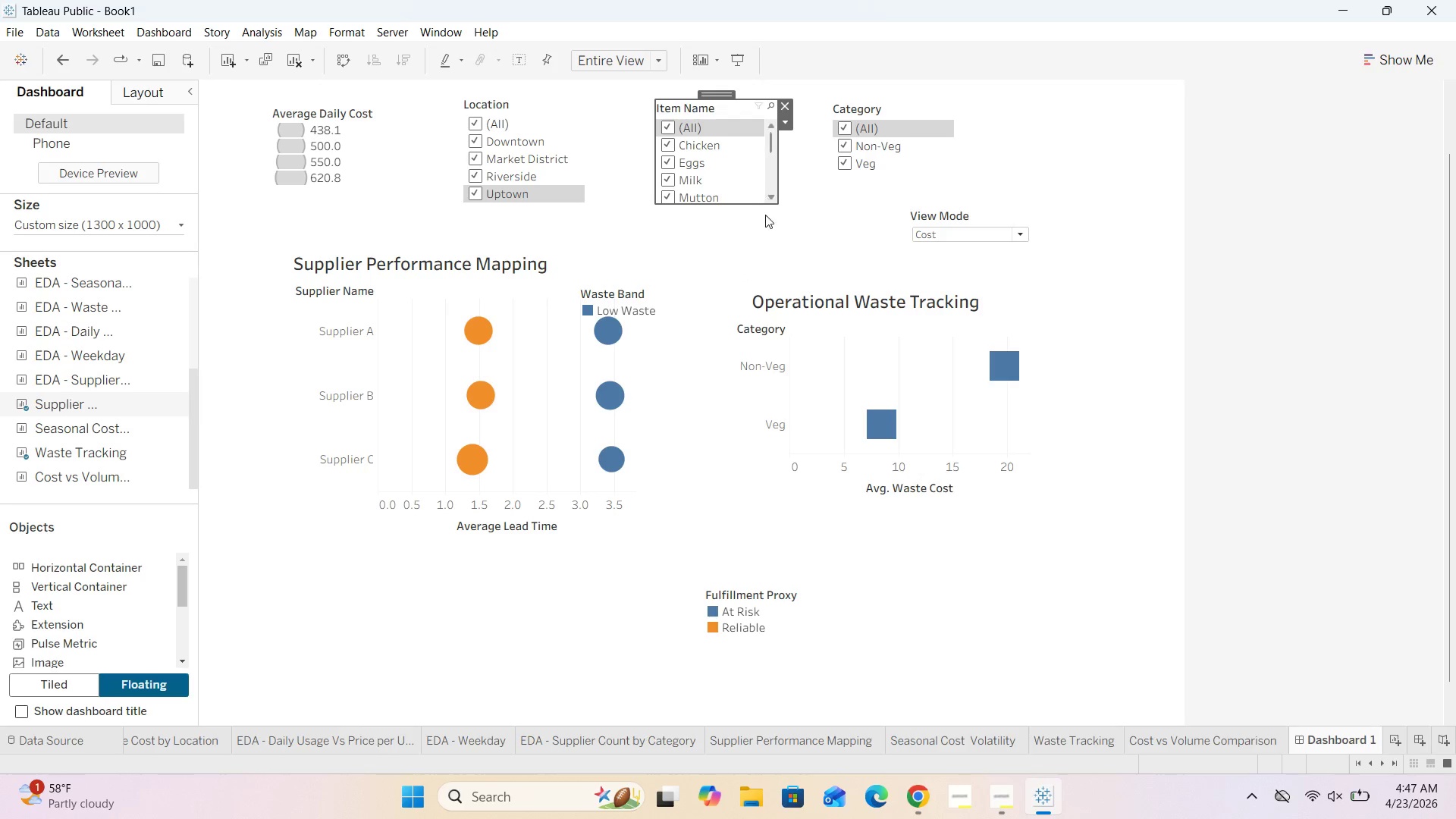 
left_click([765, 221])
 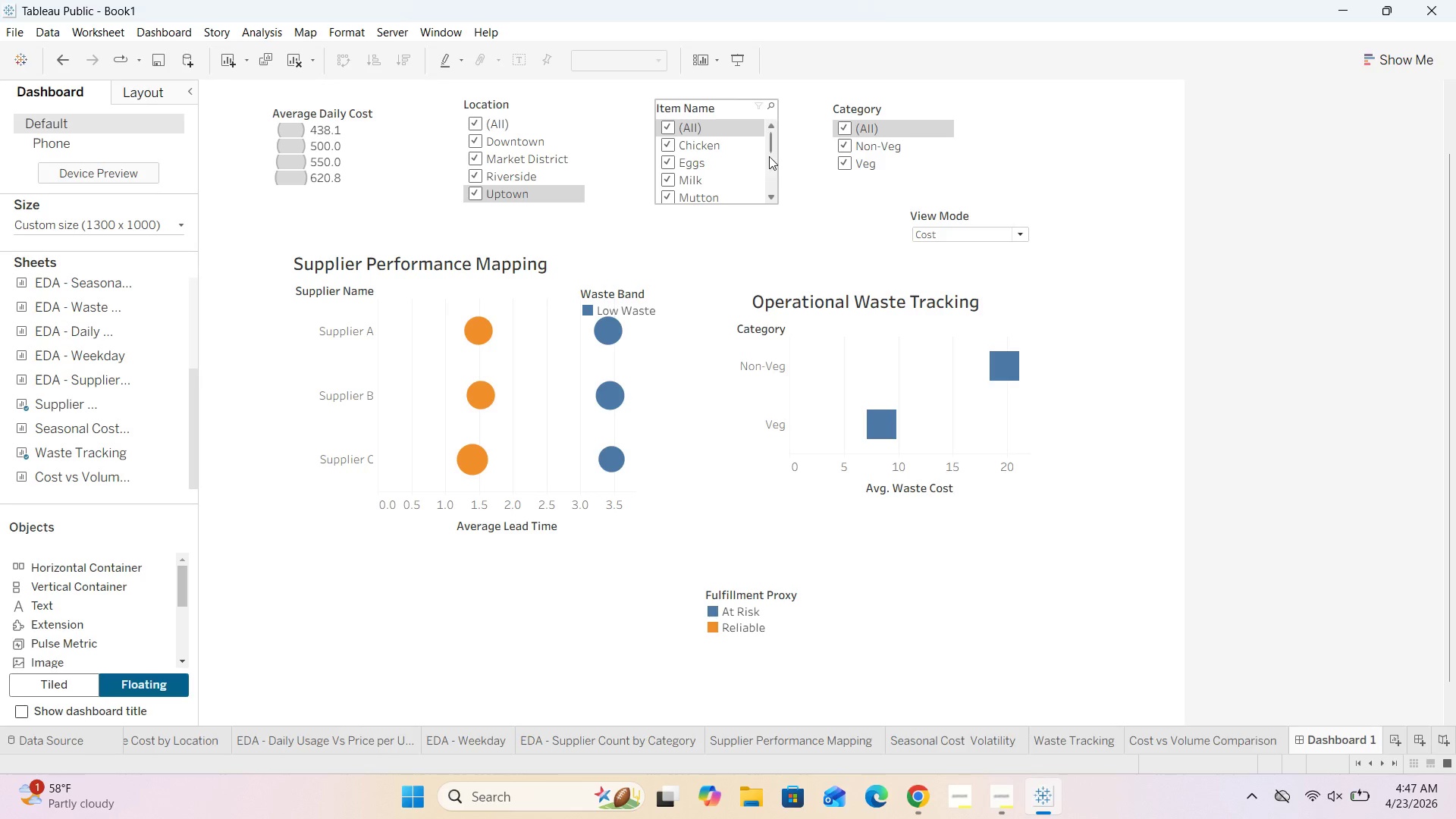 
left_click_drag(start_coordinate=[772, 145], to_coordinate=[789, 75])
 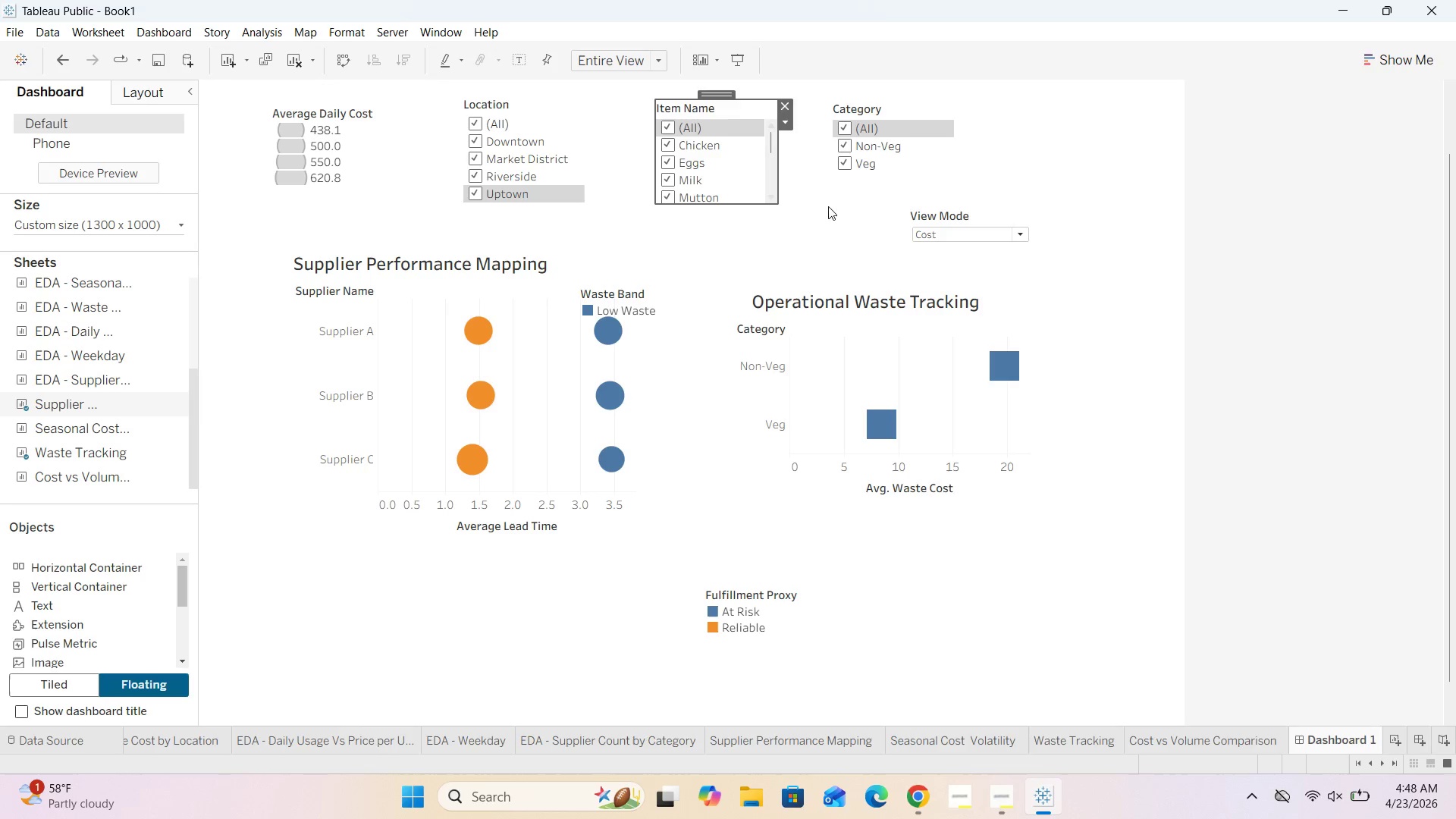 
left_click([819, 218])
 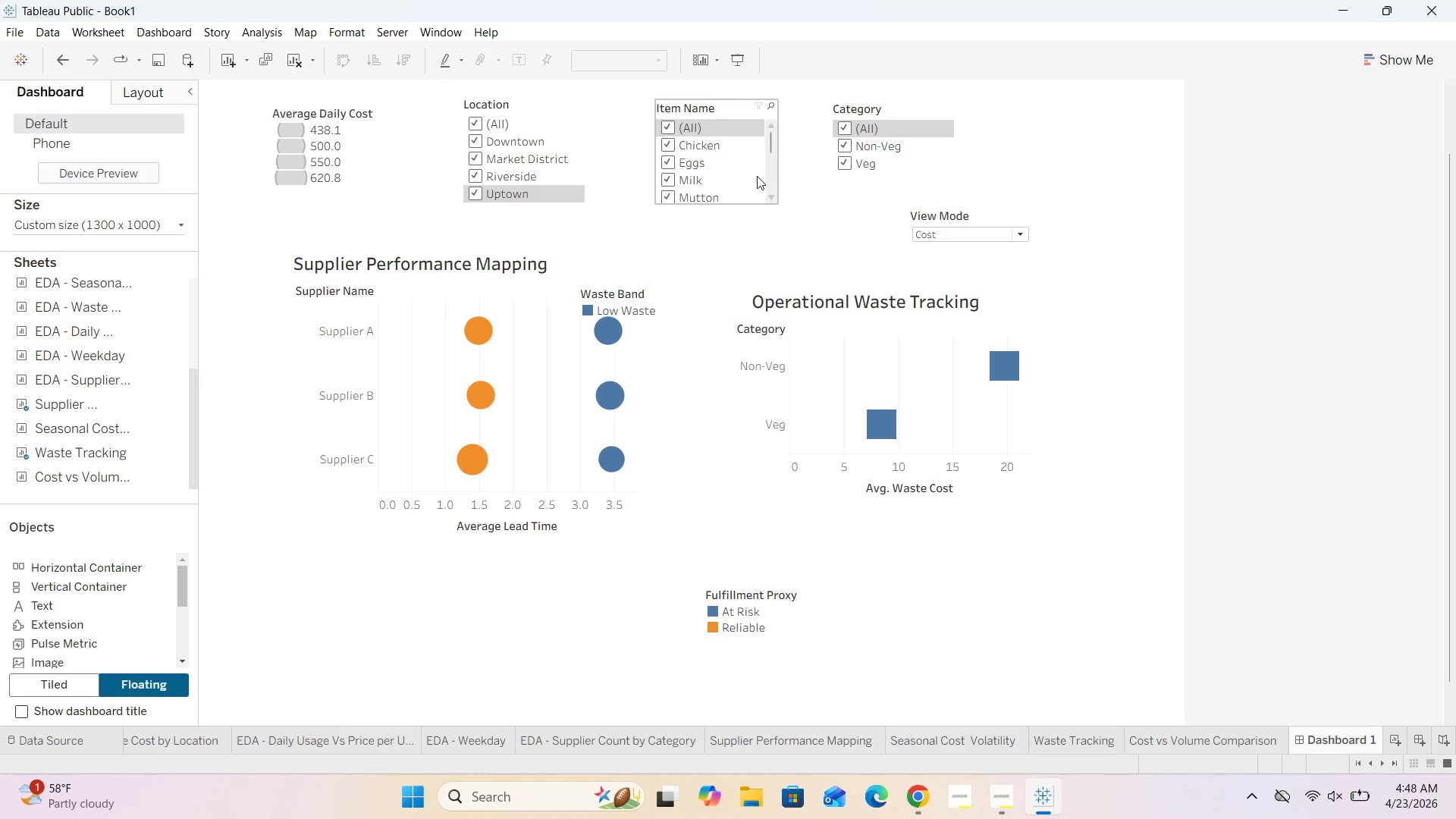 
left_click([754, 176])
 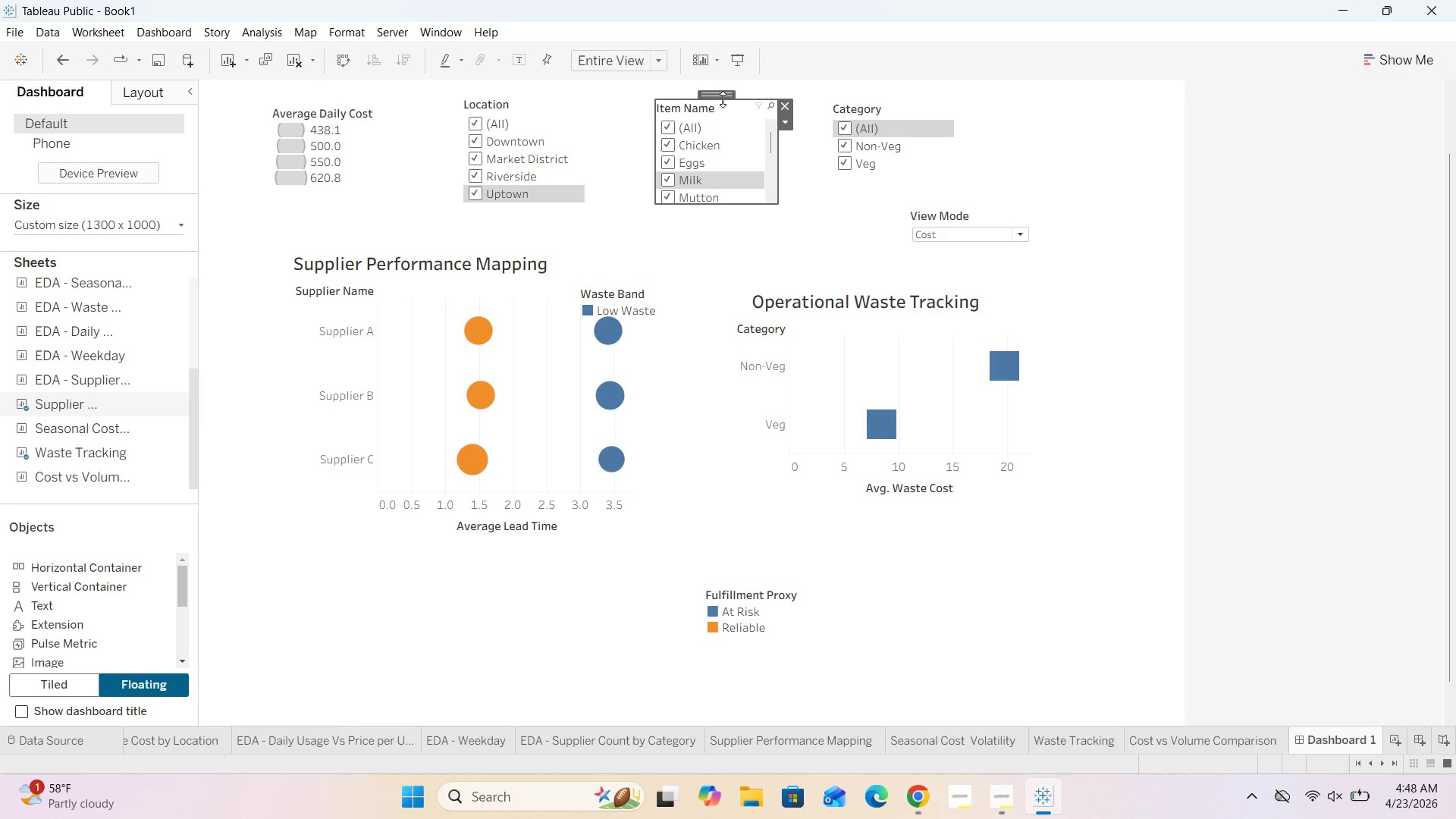 
left_click_drag(start_coordinate=[717, 96], to_coordinate=[733, 97])
 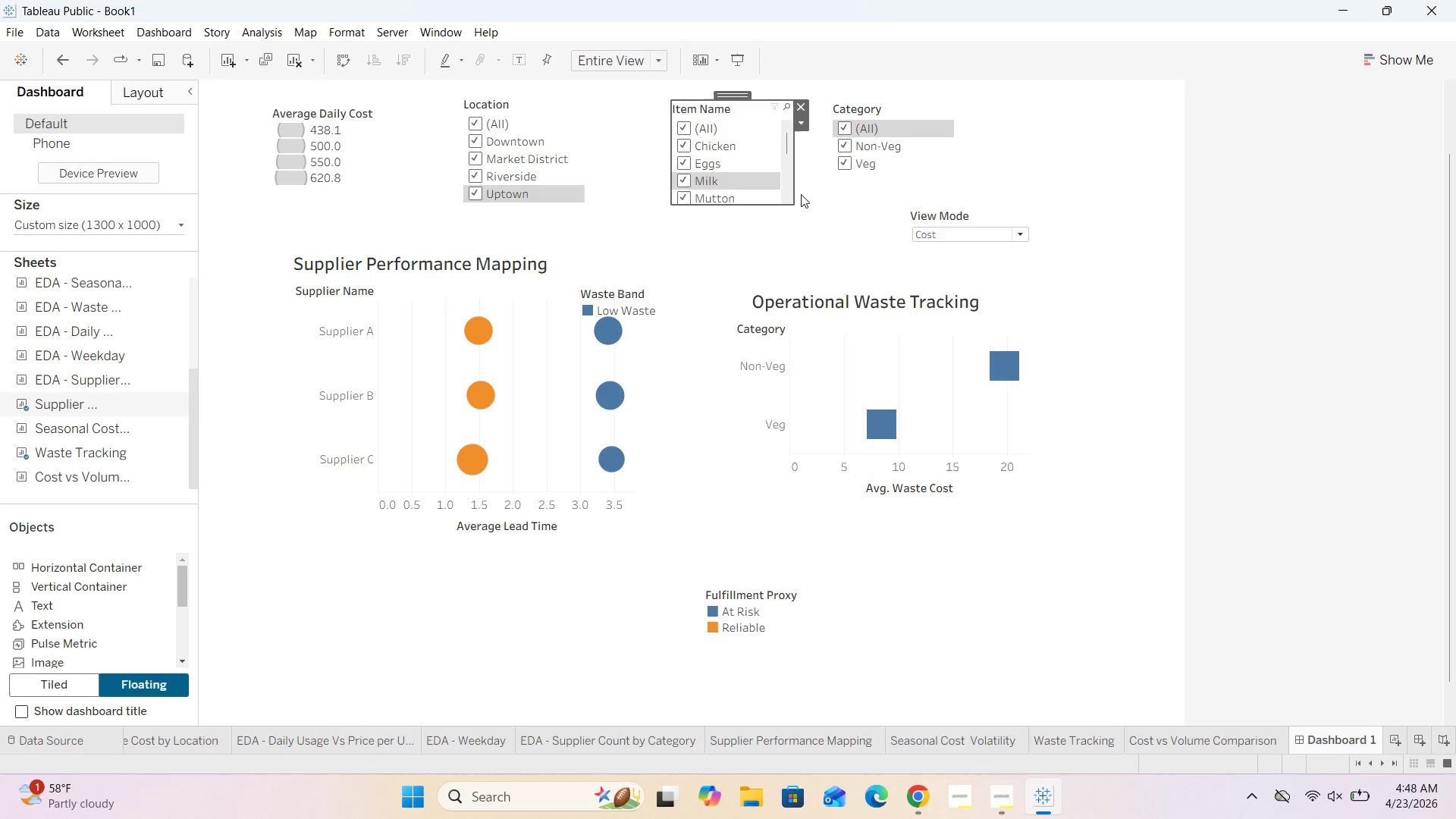 
left_click([801, 196])
 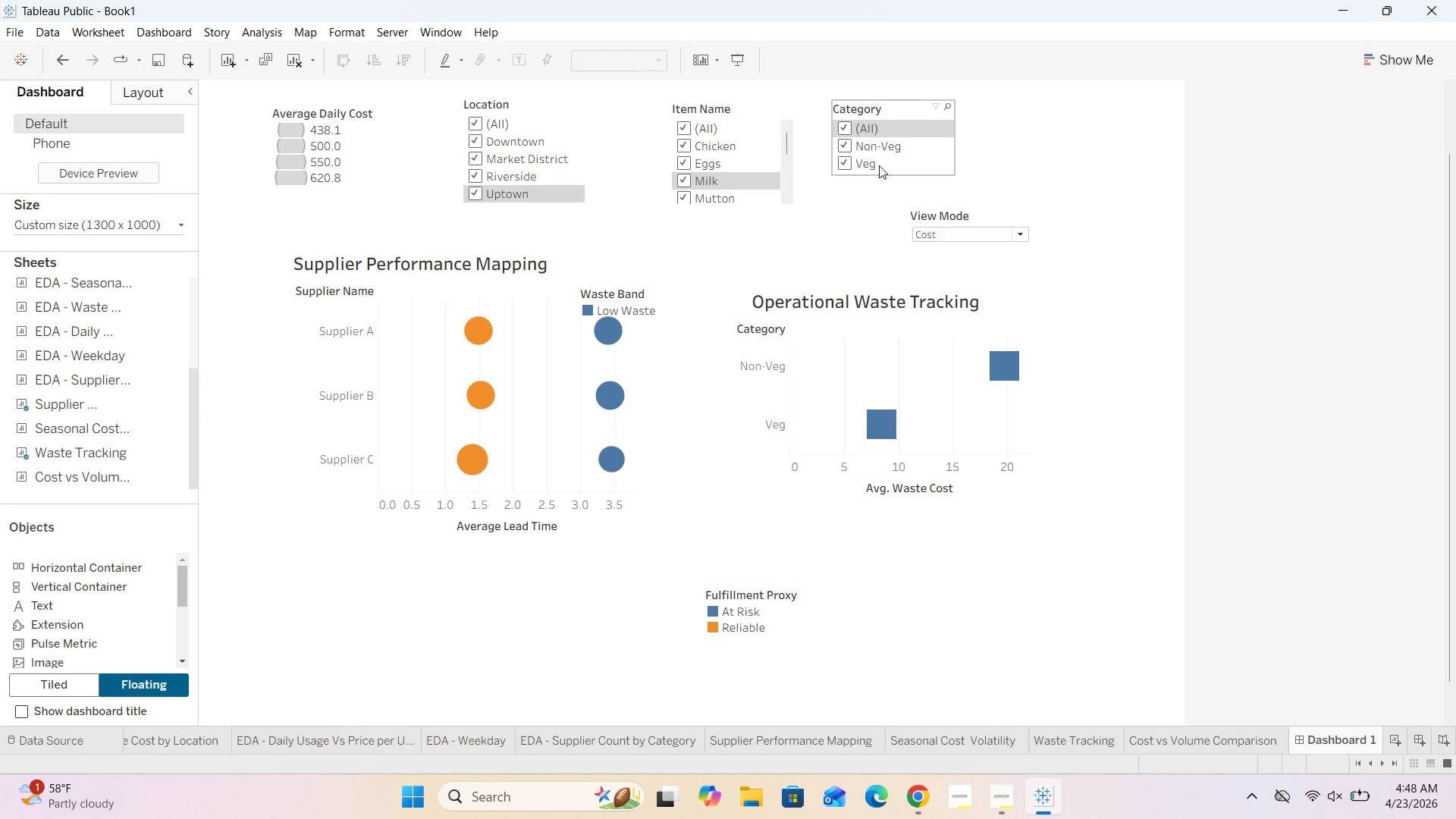 
left_click([894, 165])
 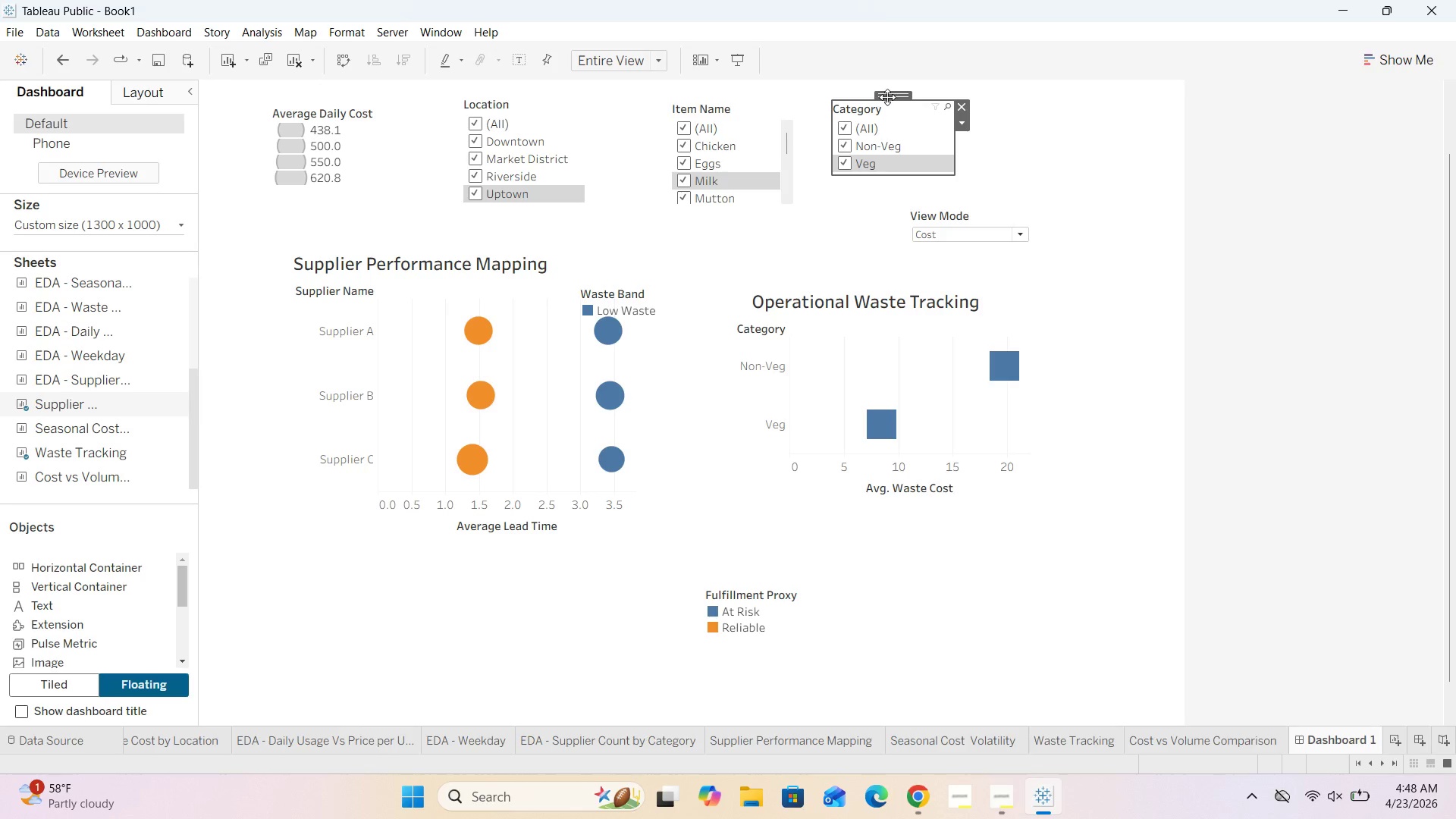 
left_click_drag(start_coordinate=[888, 94], to_coordinate=[942, 107])
 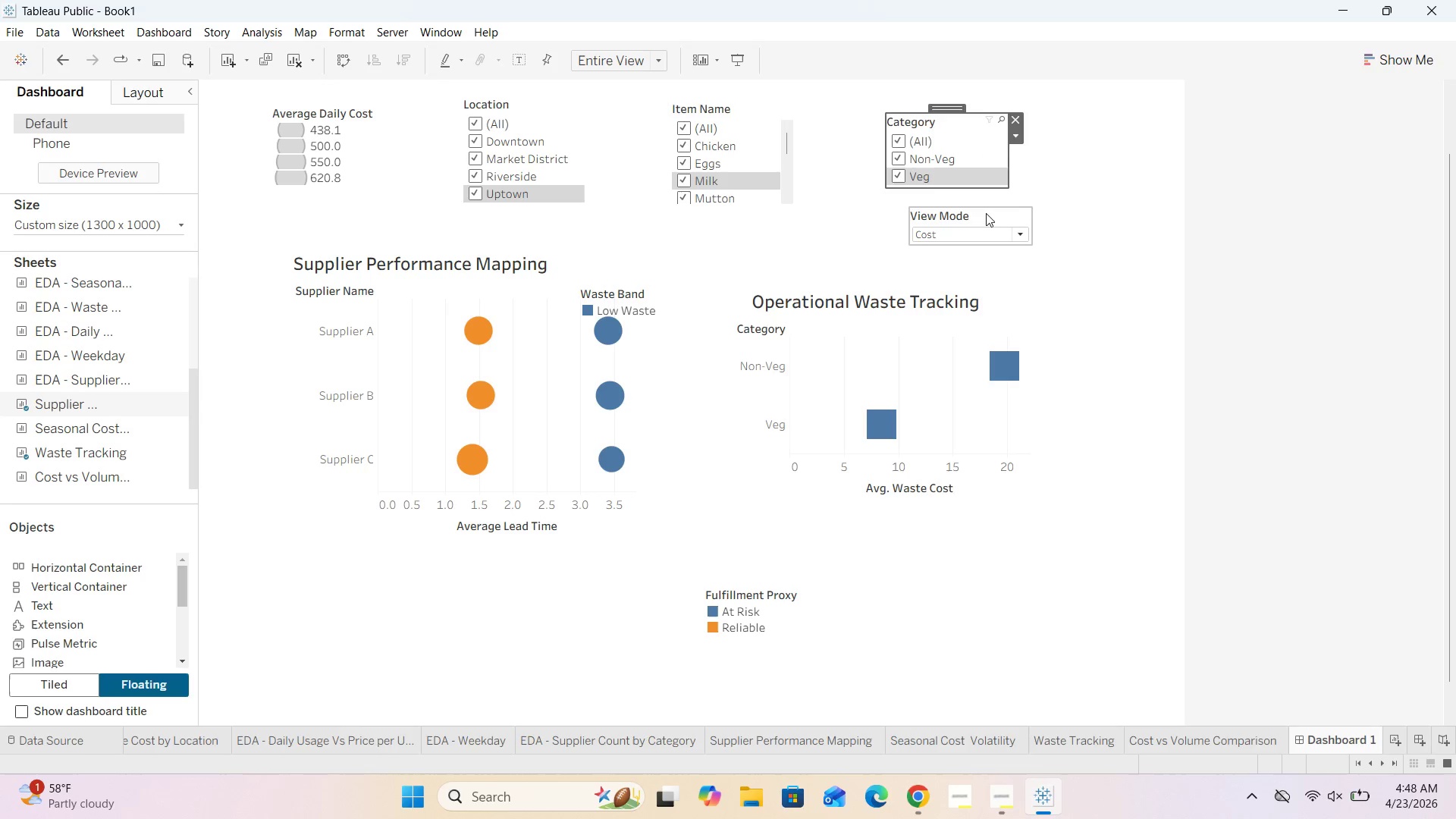 
left_click([986, 213])
 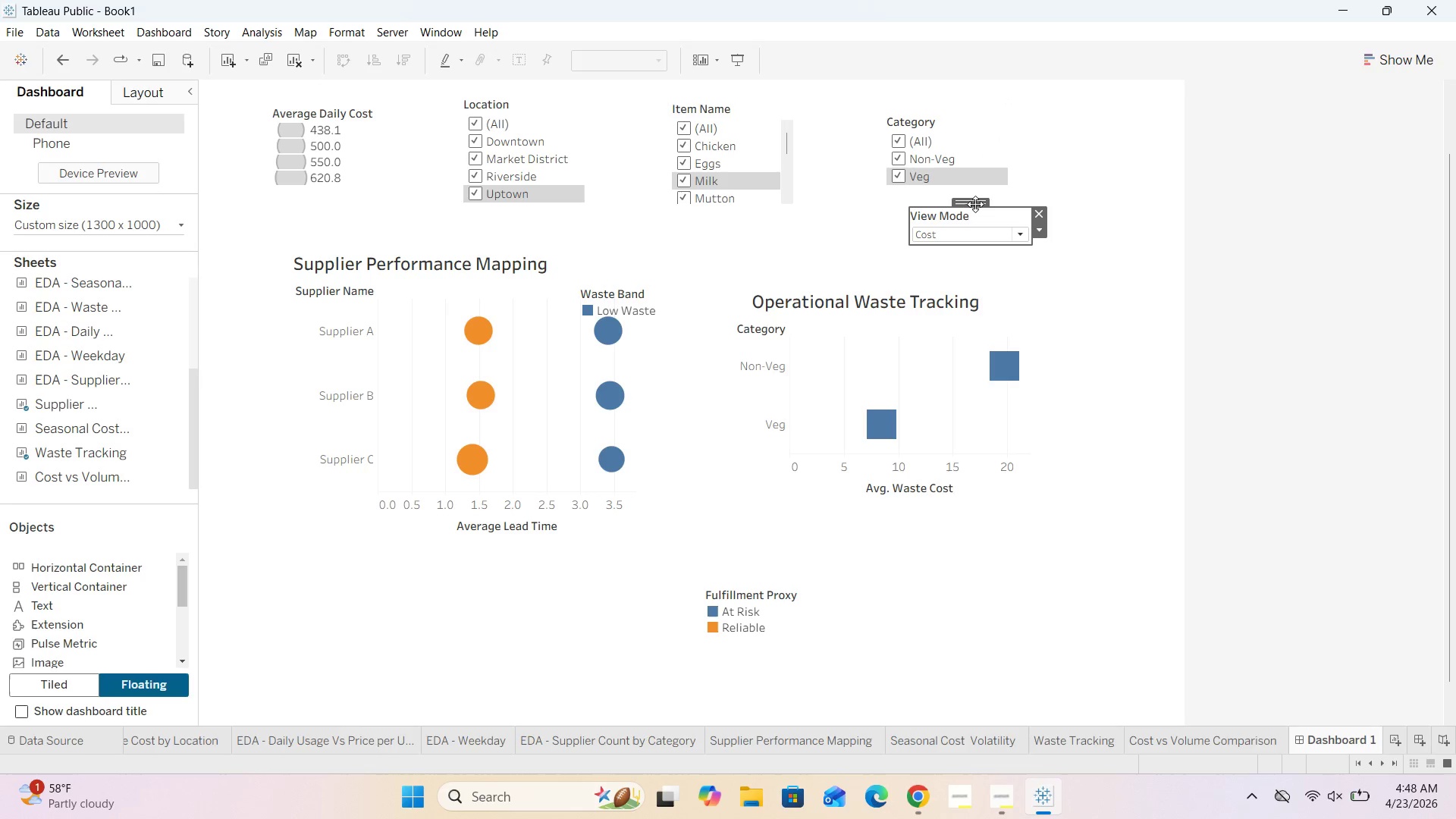 
left_click_drag(start_coordinate=[975, 204], to_coordinate=[1113, 127])
 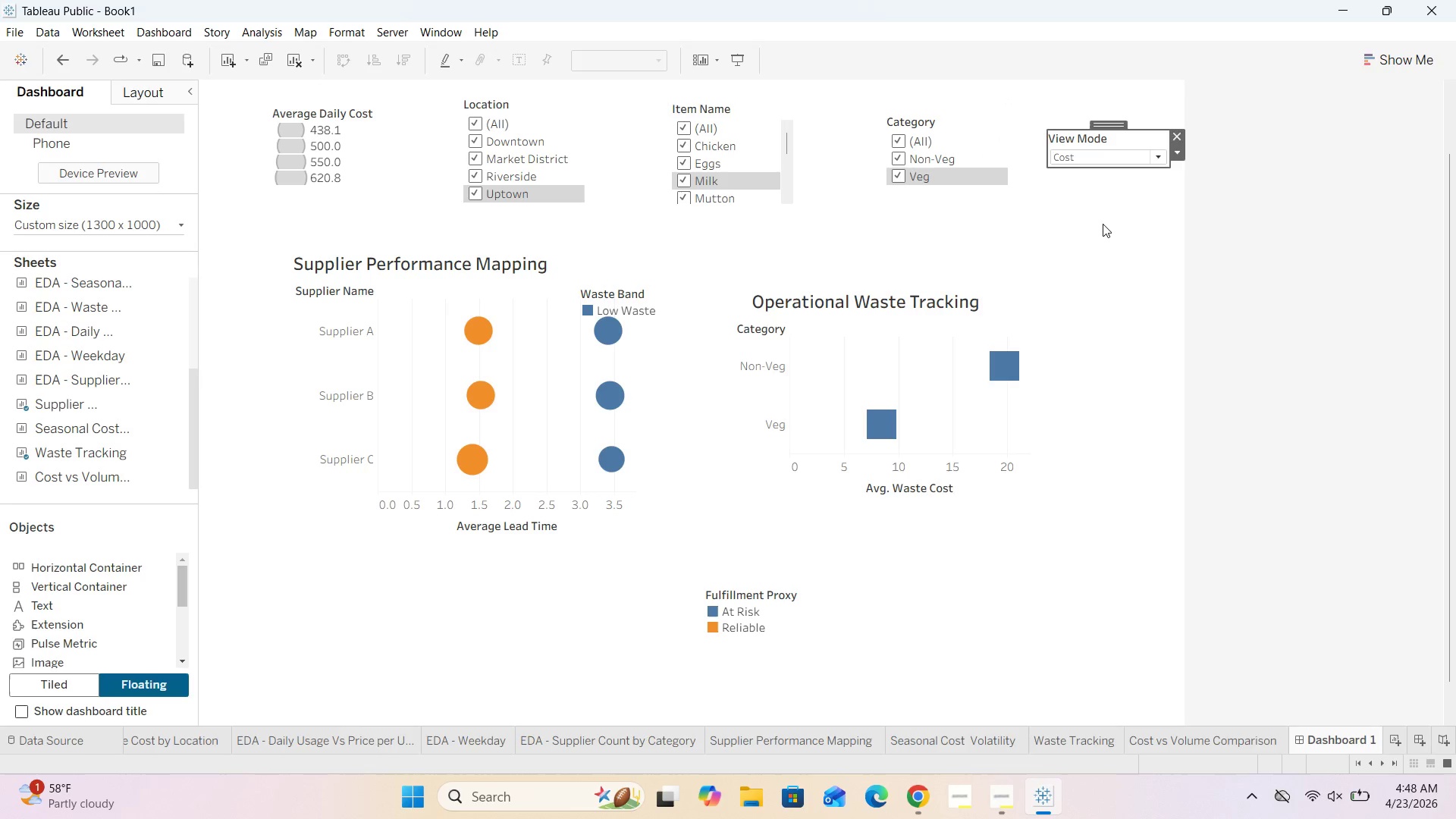 
left_click([1103, 224])
 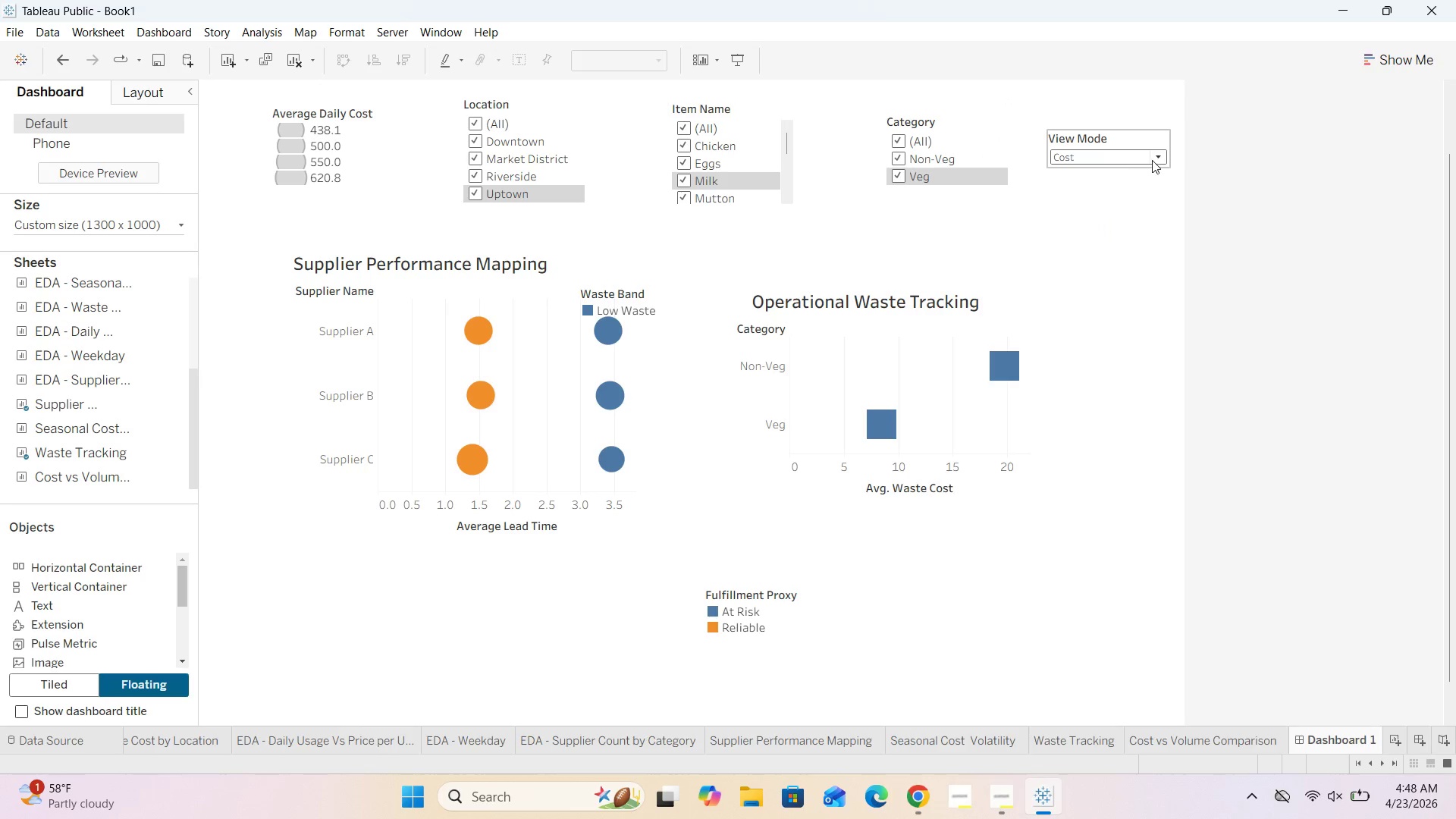 
left_click([1156, 158])
 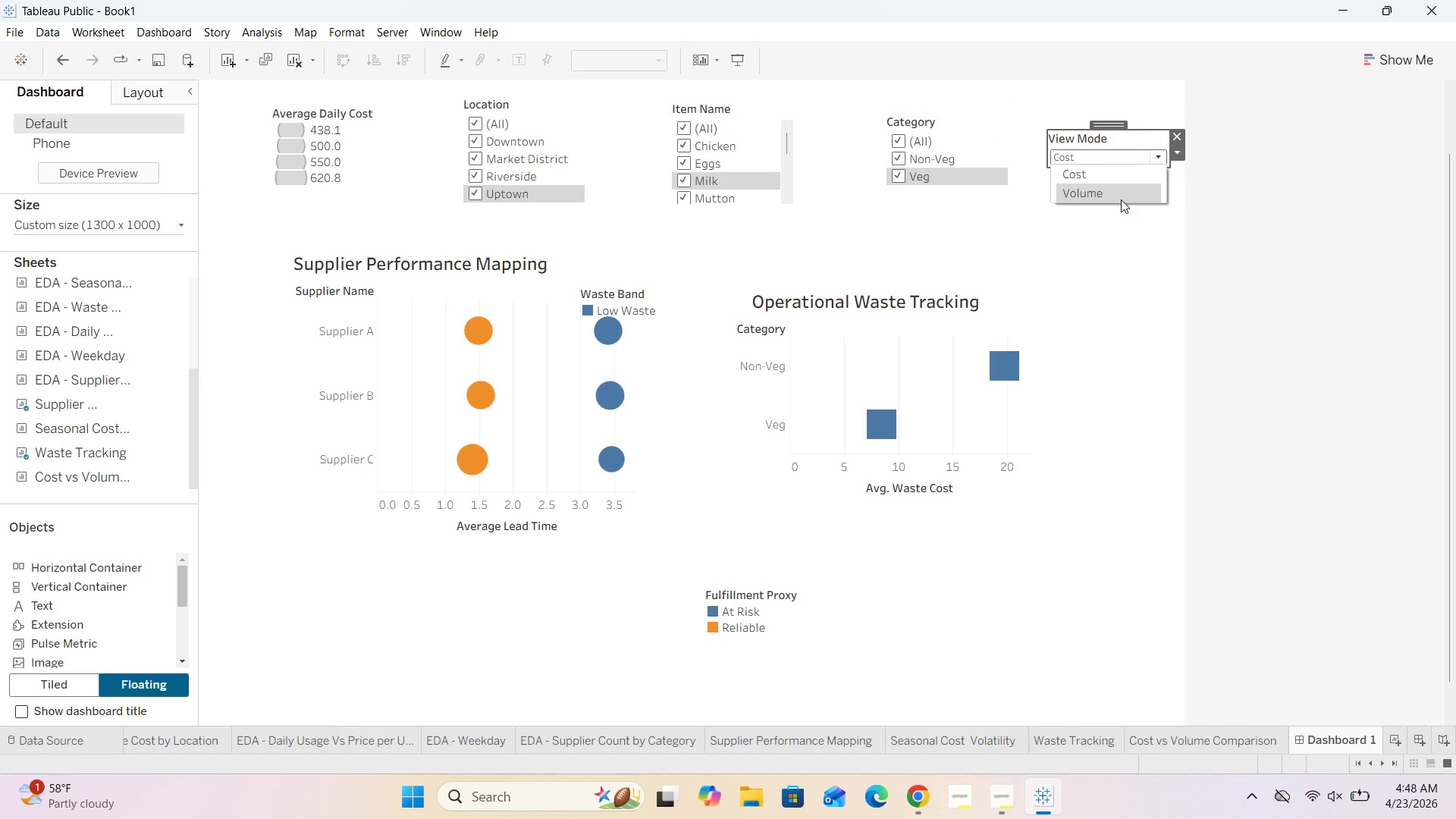 
left_click([1121, 199])
 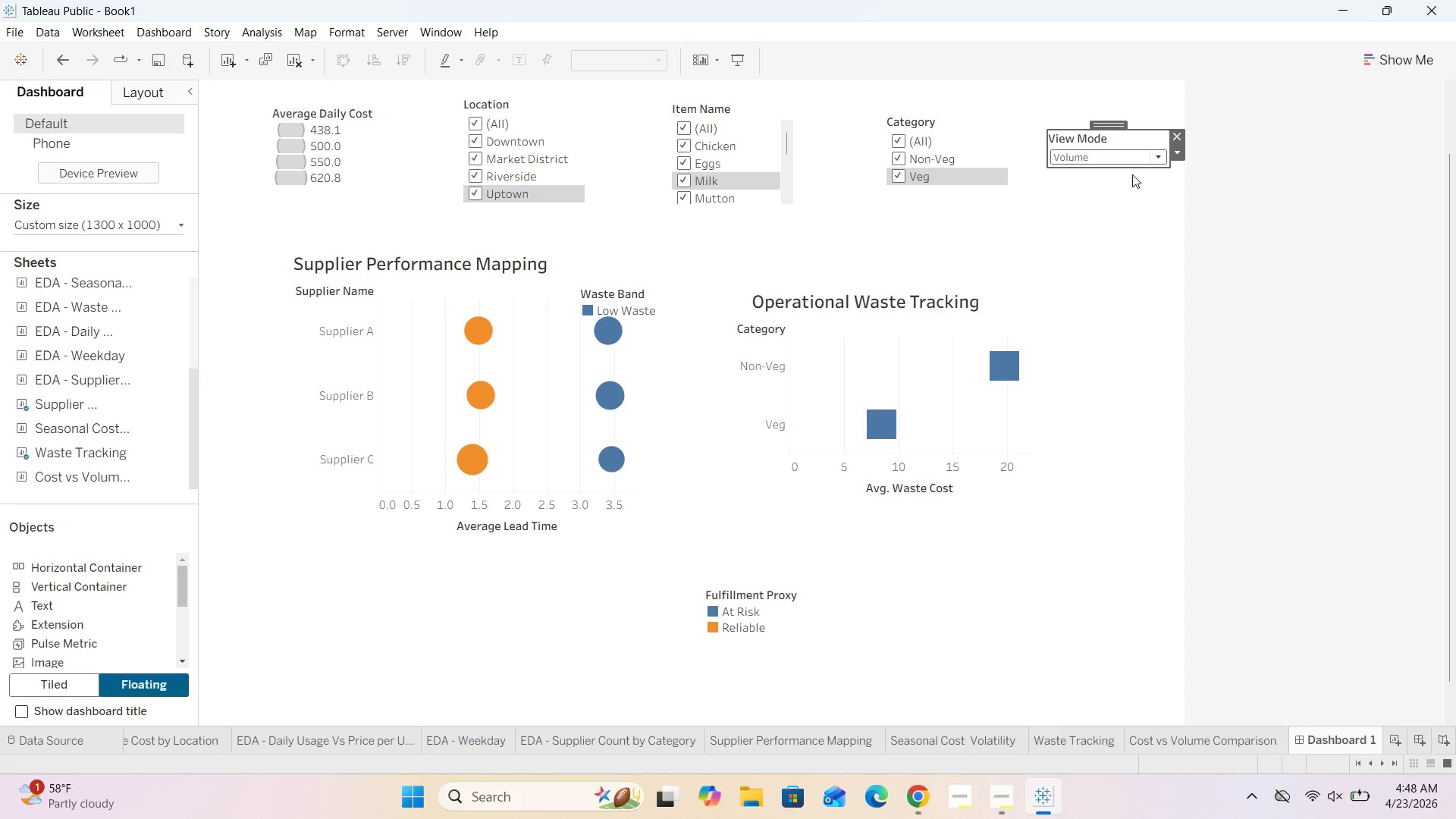 
left_click([1156, 158])
 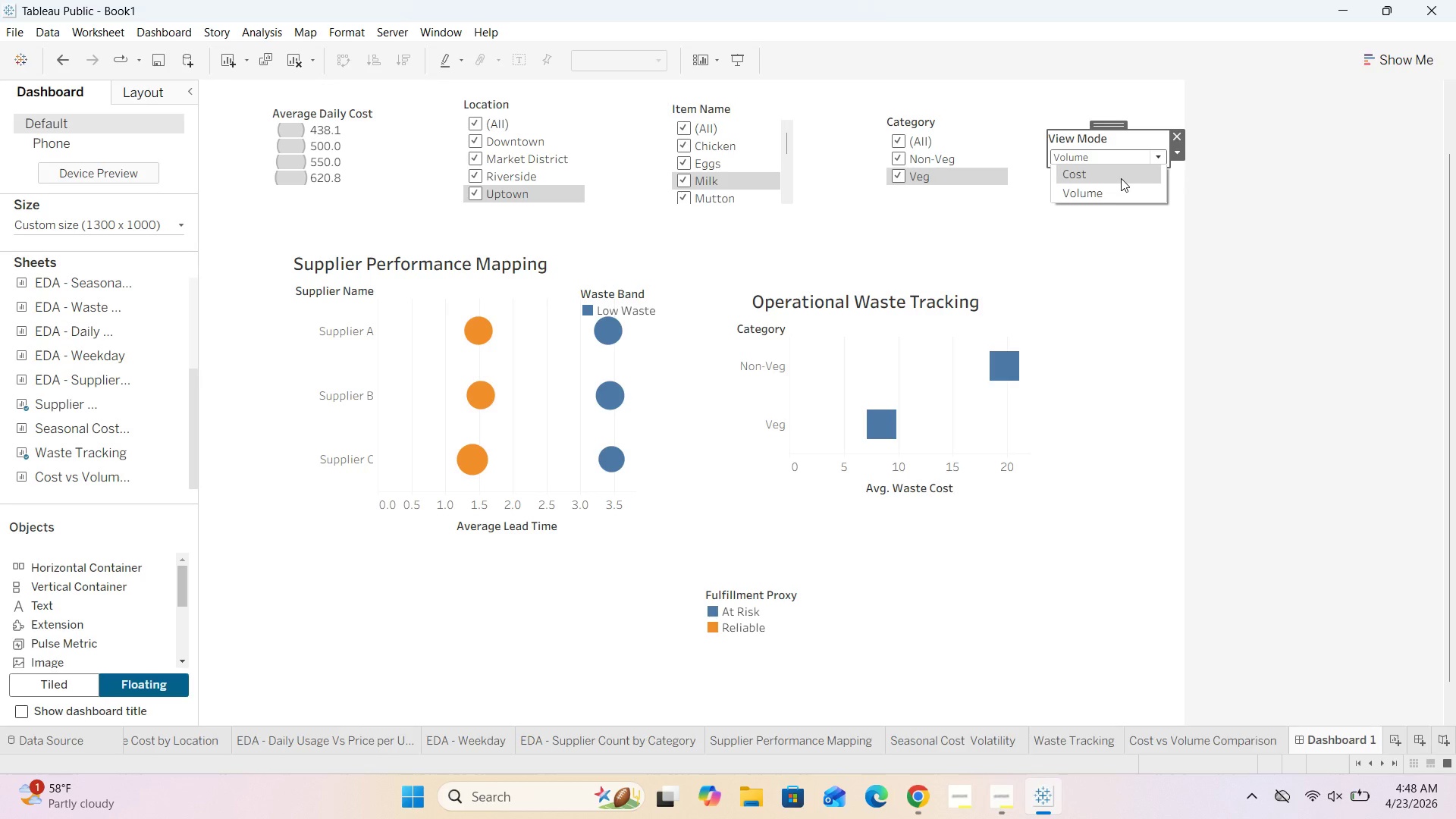 
left_click([1121, 178])
 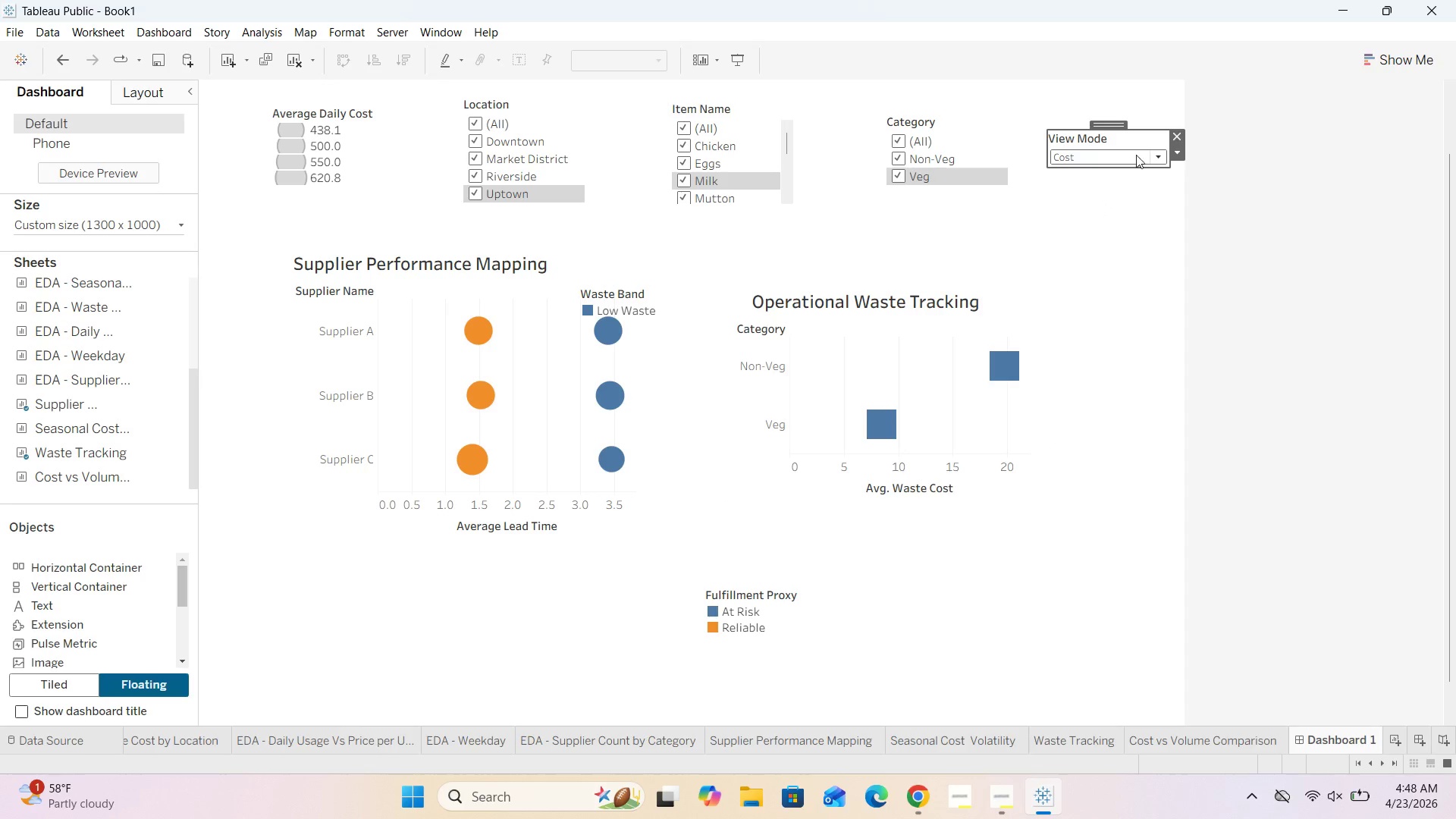 
wait(5.19)
 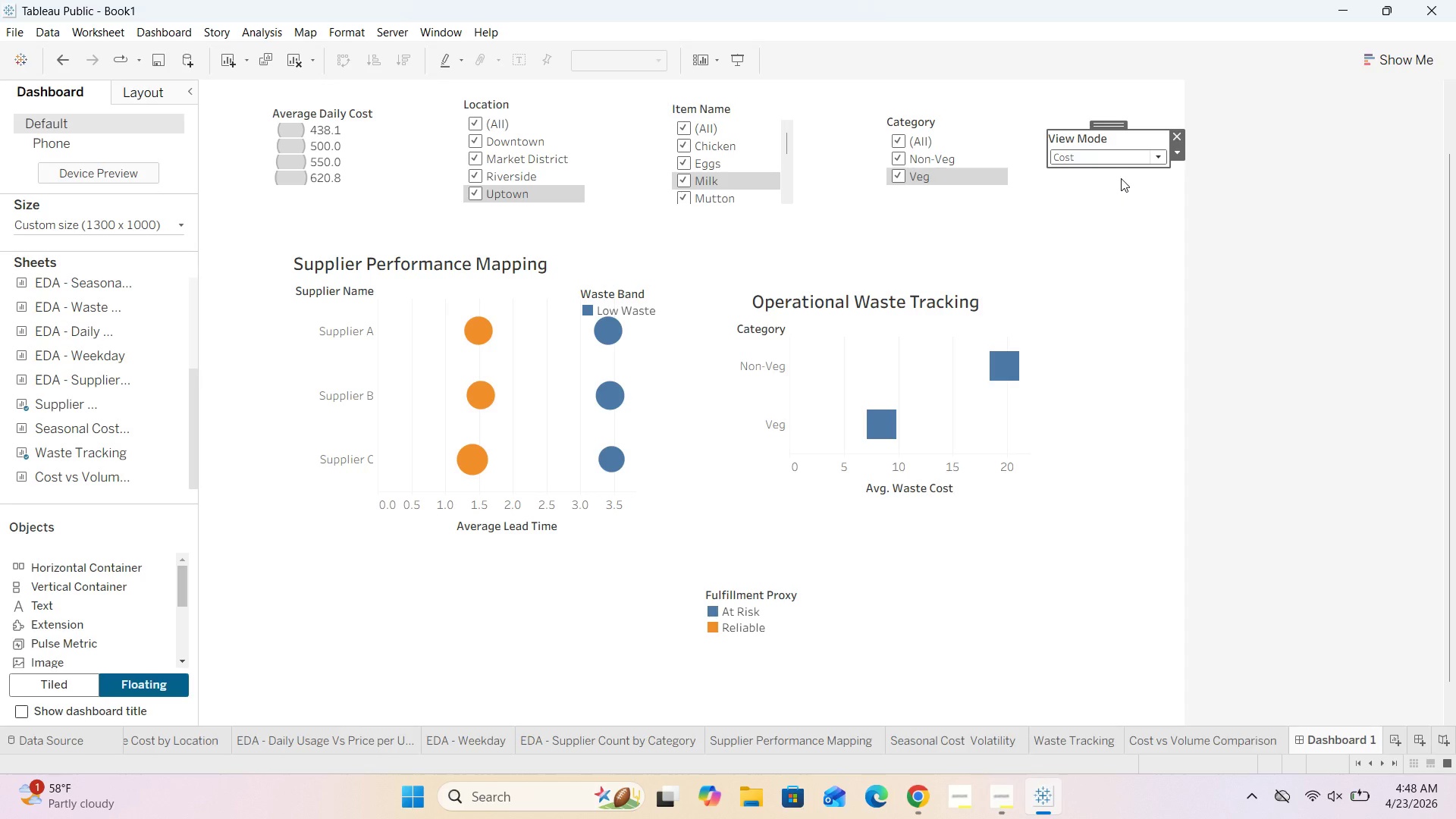 
left_click([1175, 136])
 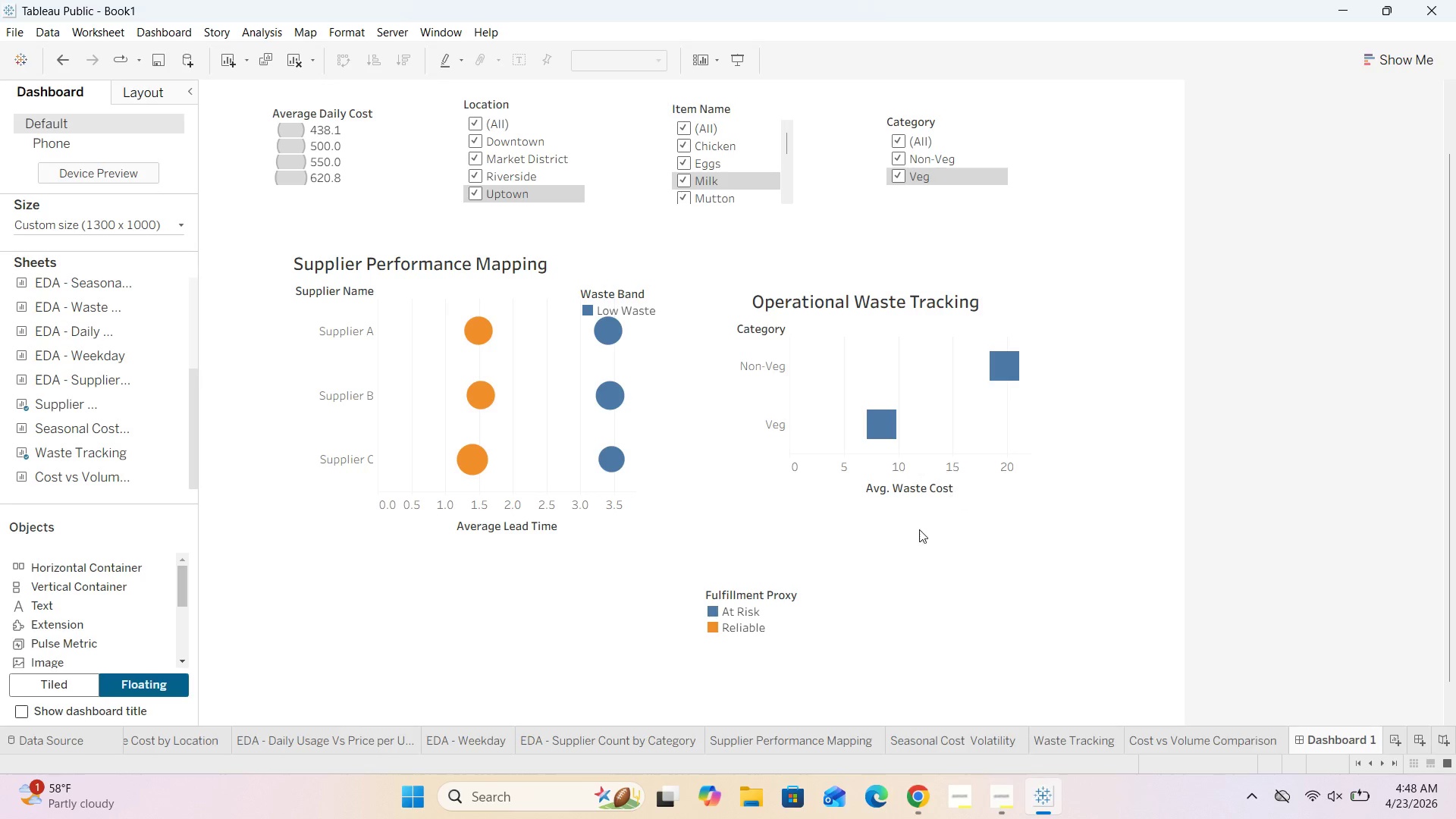 
left_click([764, 620])
 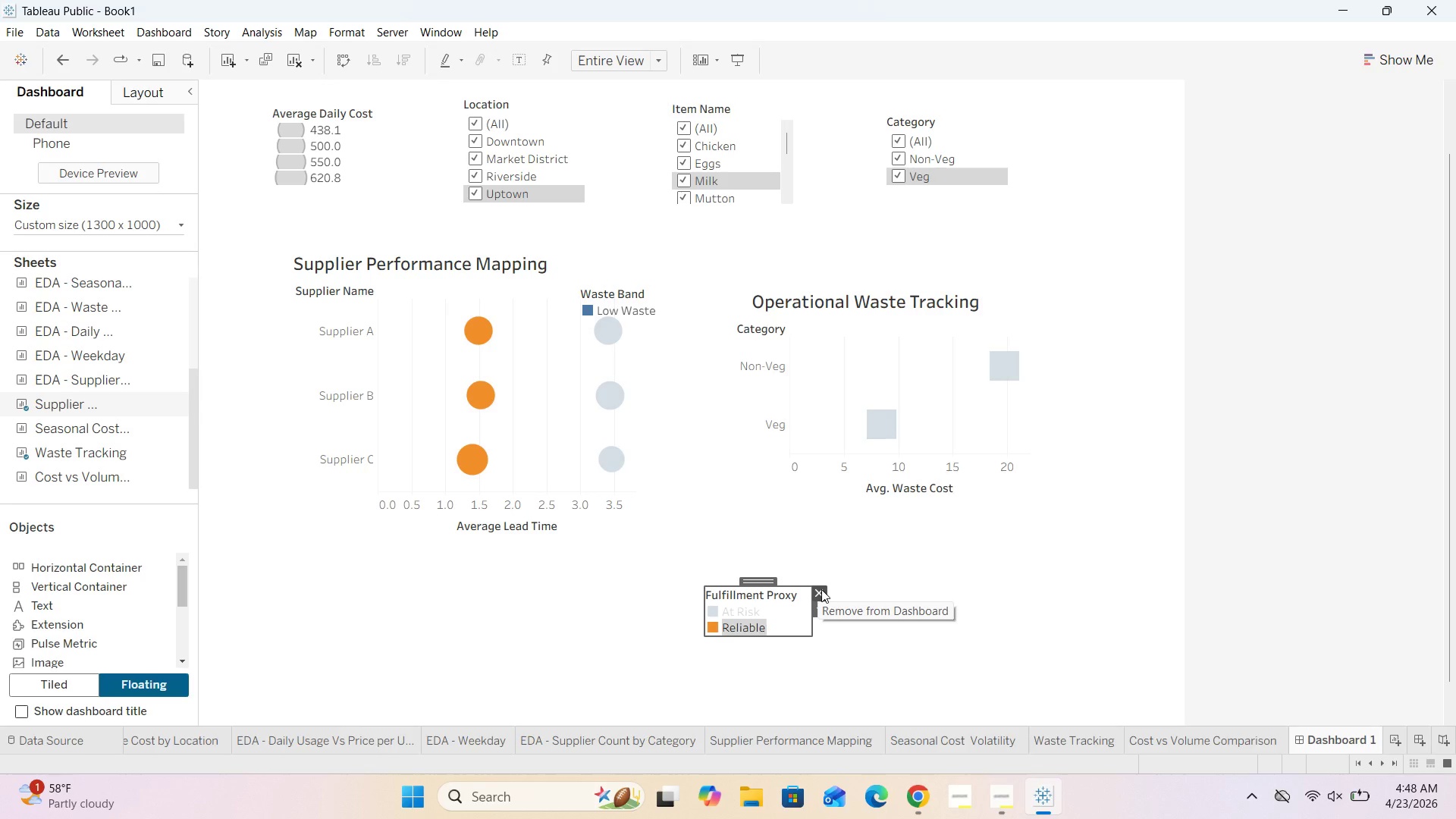 
left_click([821, 591])
 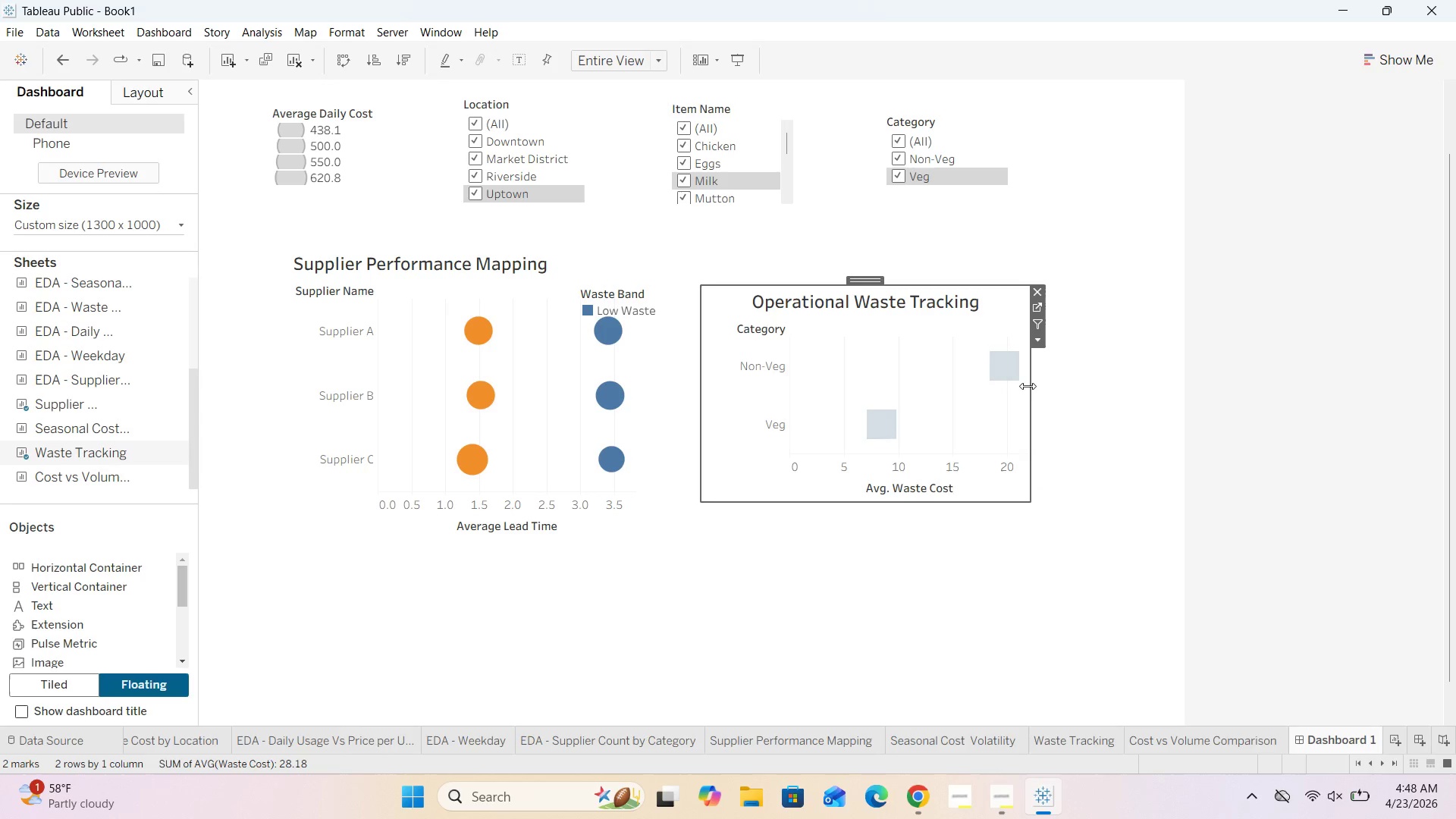 
left_click_drag(start_coordinate=[1032, 385], to_coordinate=[1149, 372])
 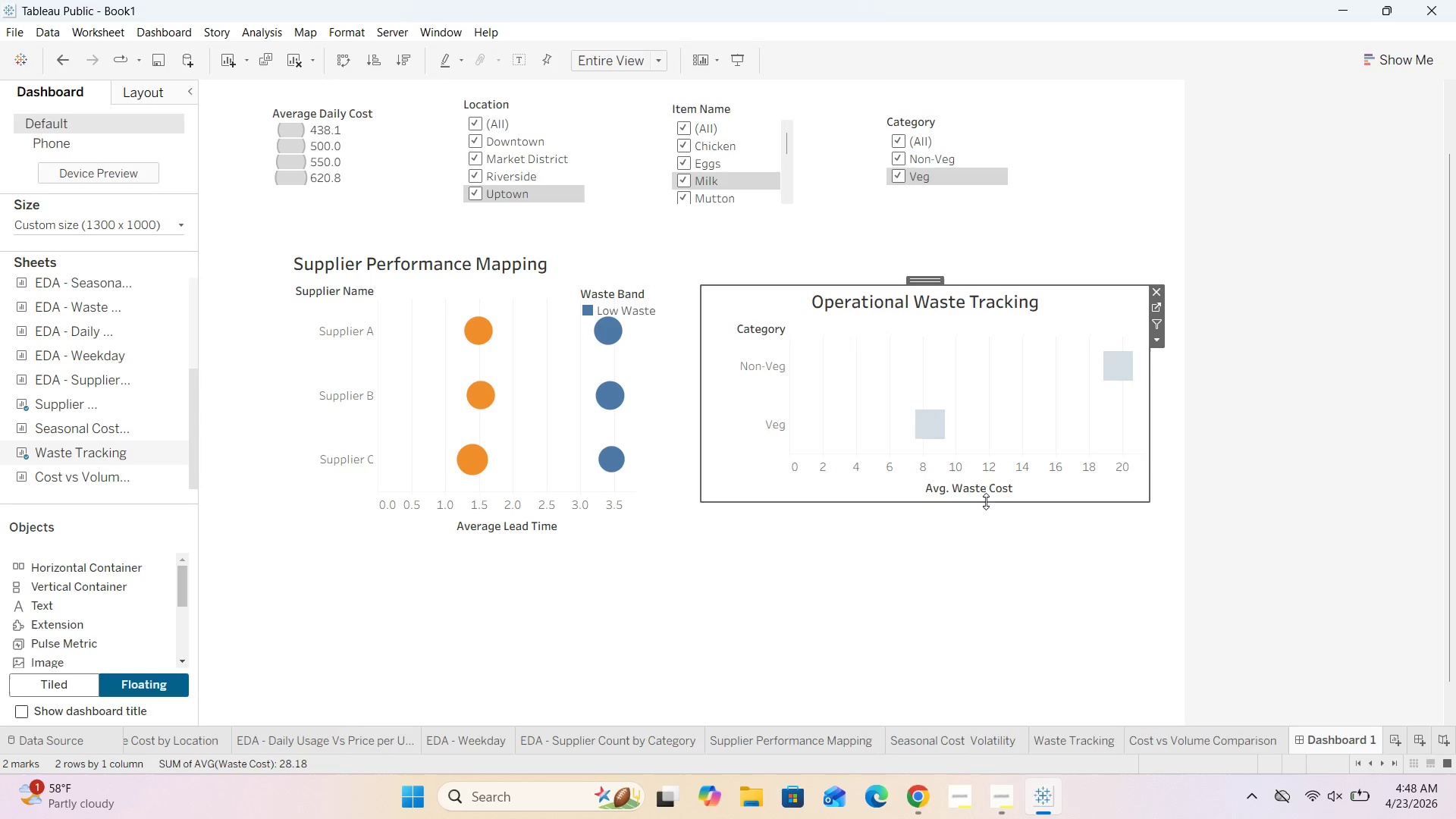 
left_click_drag(start_coordinate=[986, 504], to_coordinate=[986, 532])
 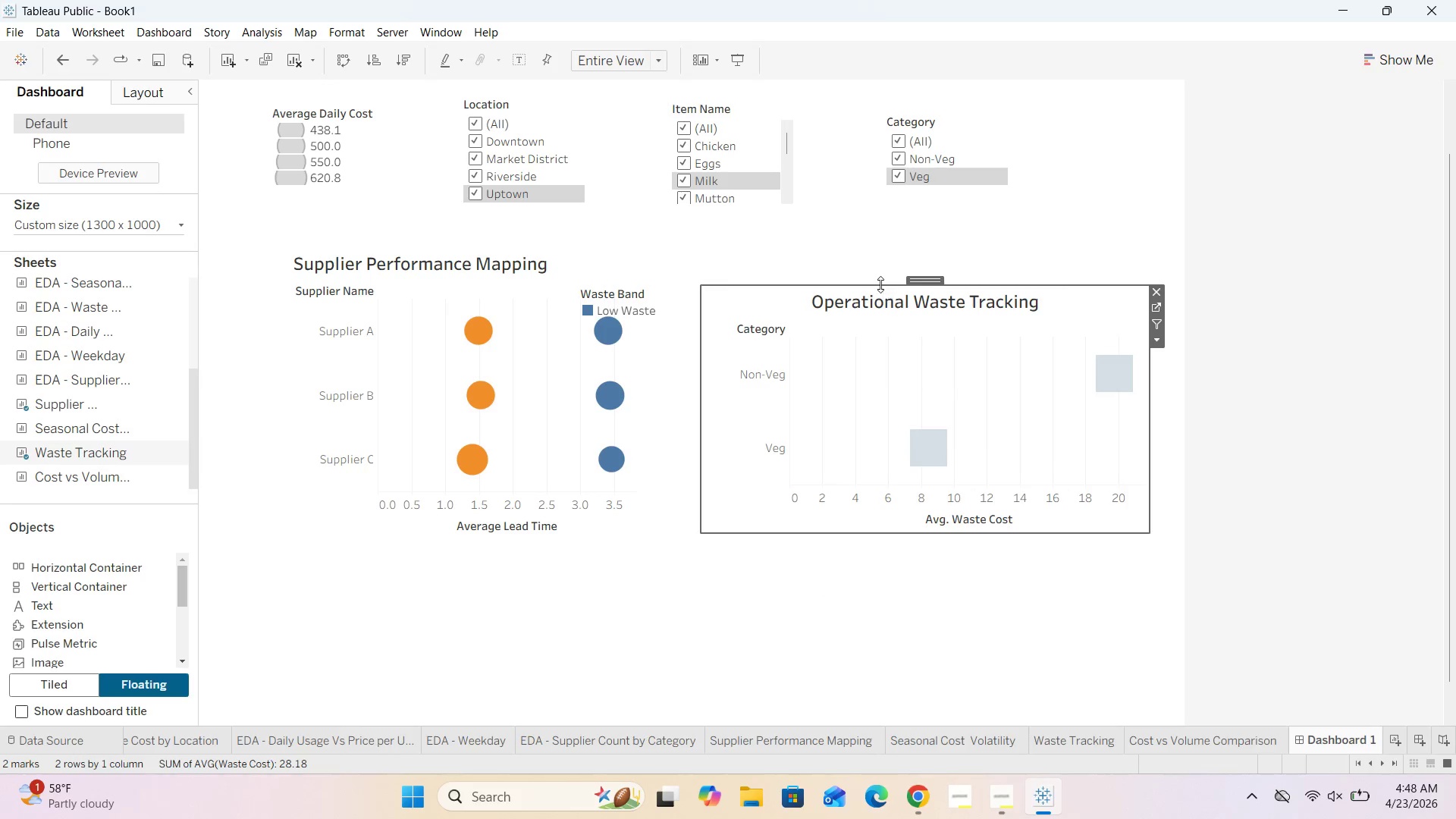 
left_click_drag(start_coordinate=[880, 284], to_coordinate=[883, 265])
 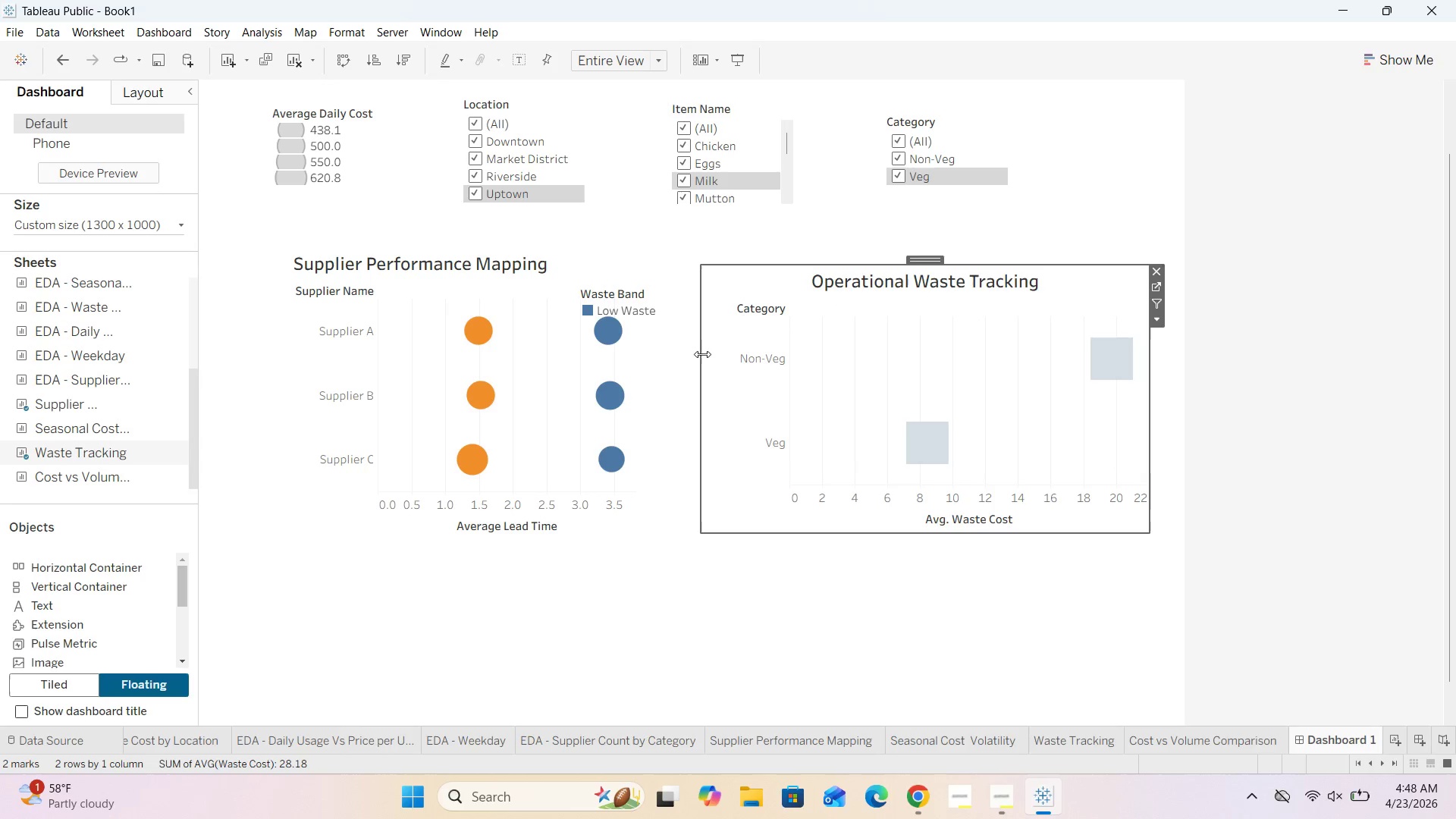 
left_click_drag(start_coordinate=[701, 355], to_coordinate=[735, 357])
 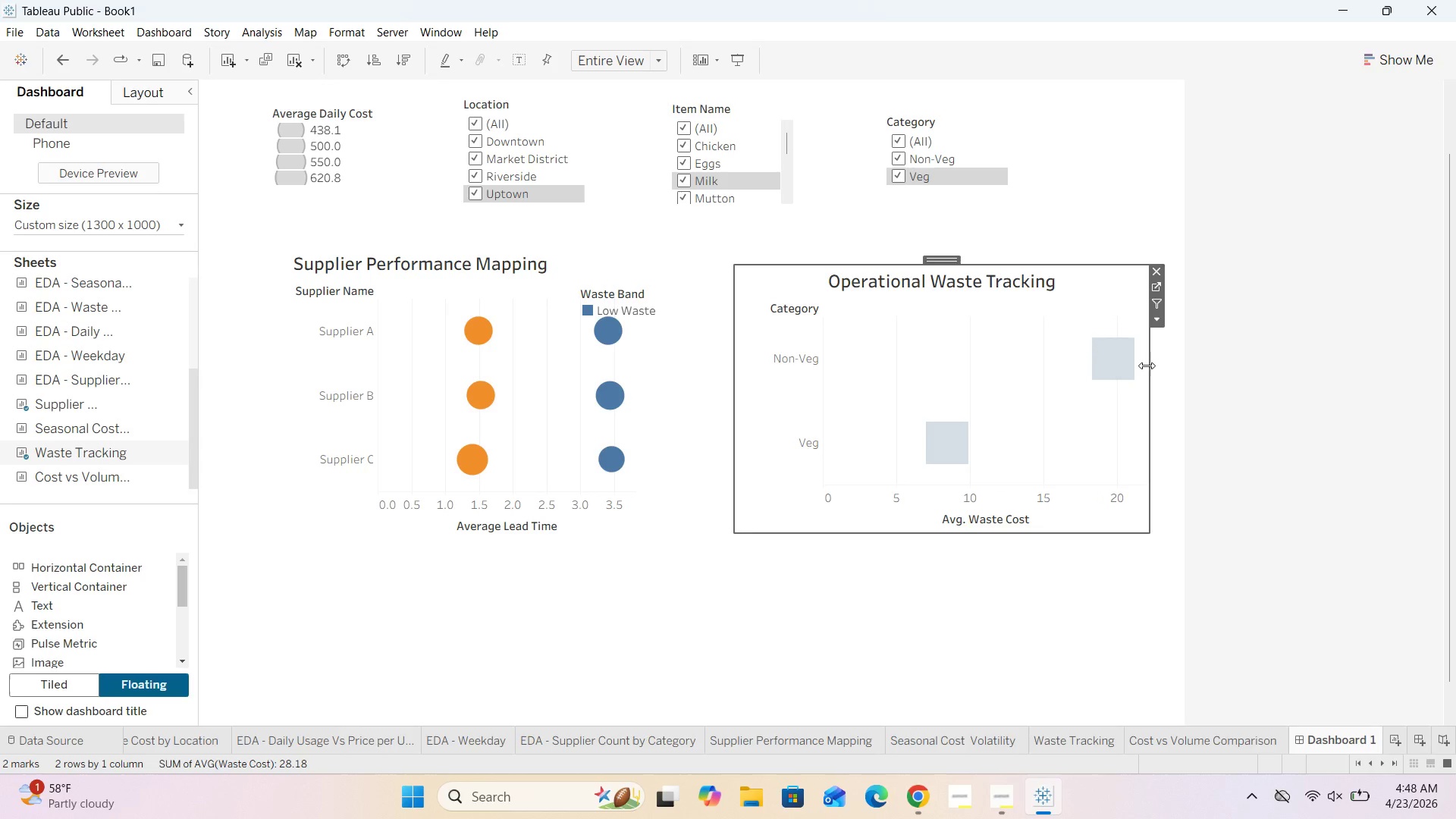 
left_click_drag(start_coordinate=[1148, 365], to_coordinate=[1175, 365])
 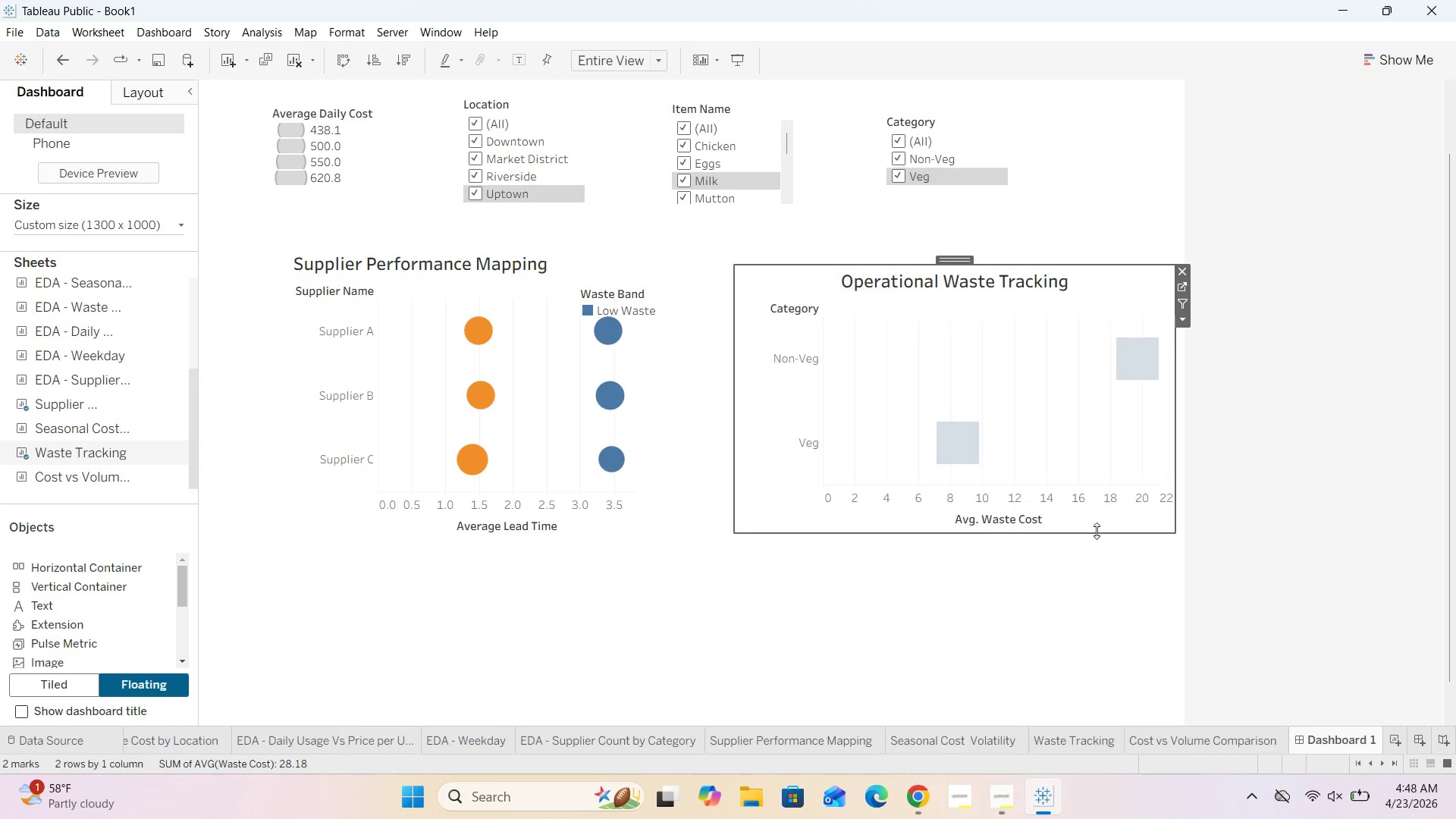 
left_click([1095, 532])
 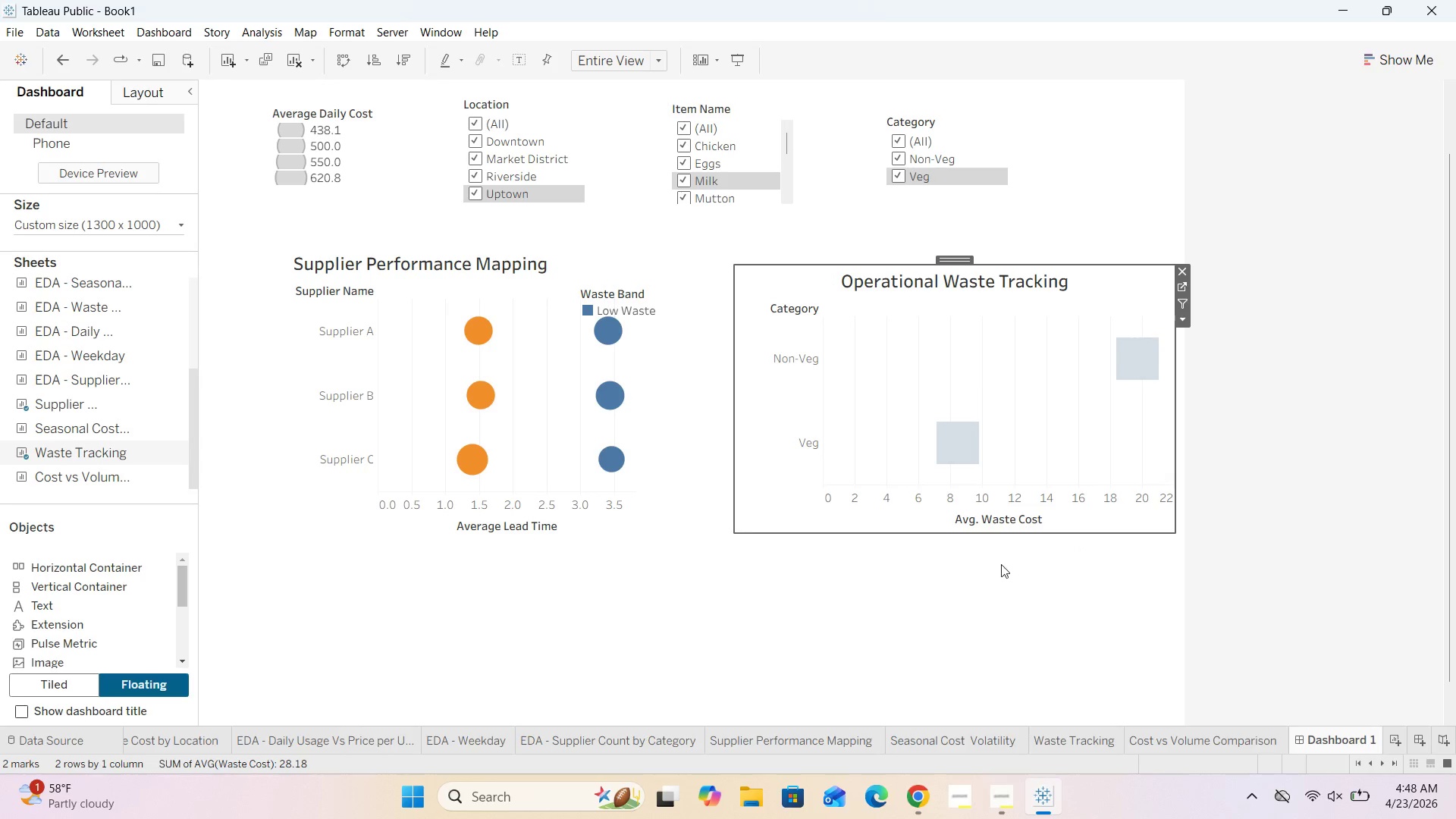 
left_click([987, 565])
 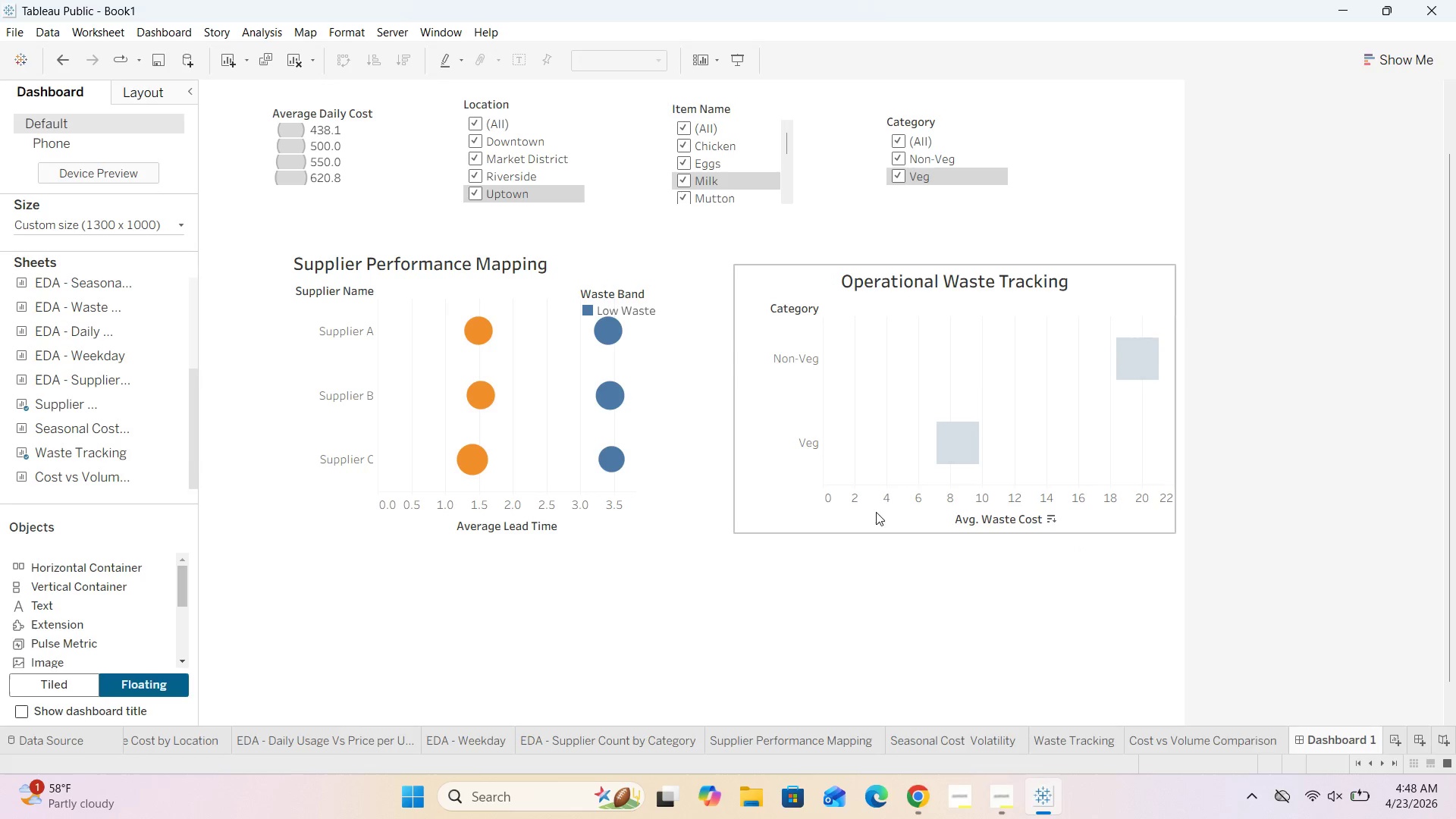 
left_click([864, 488])
 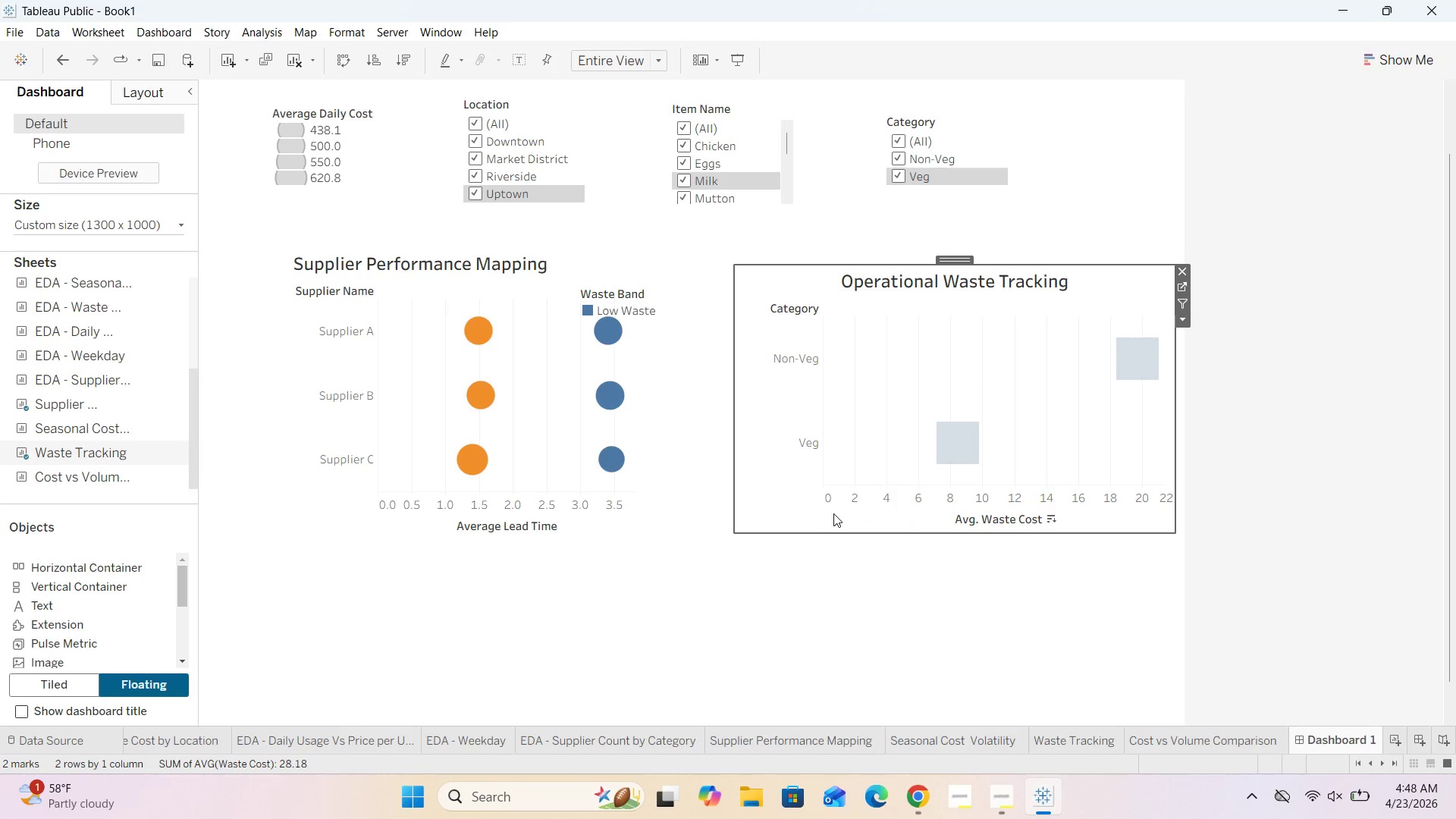 
double_click([787, 503])
 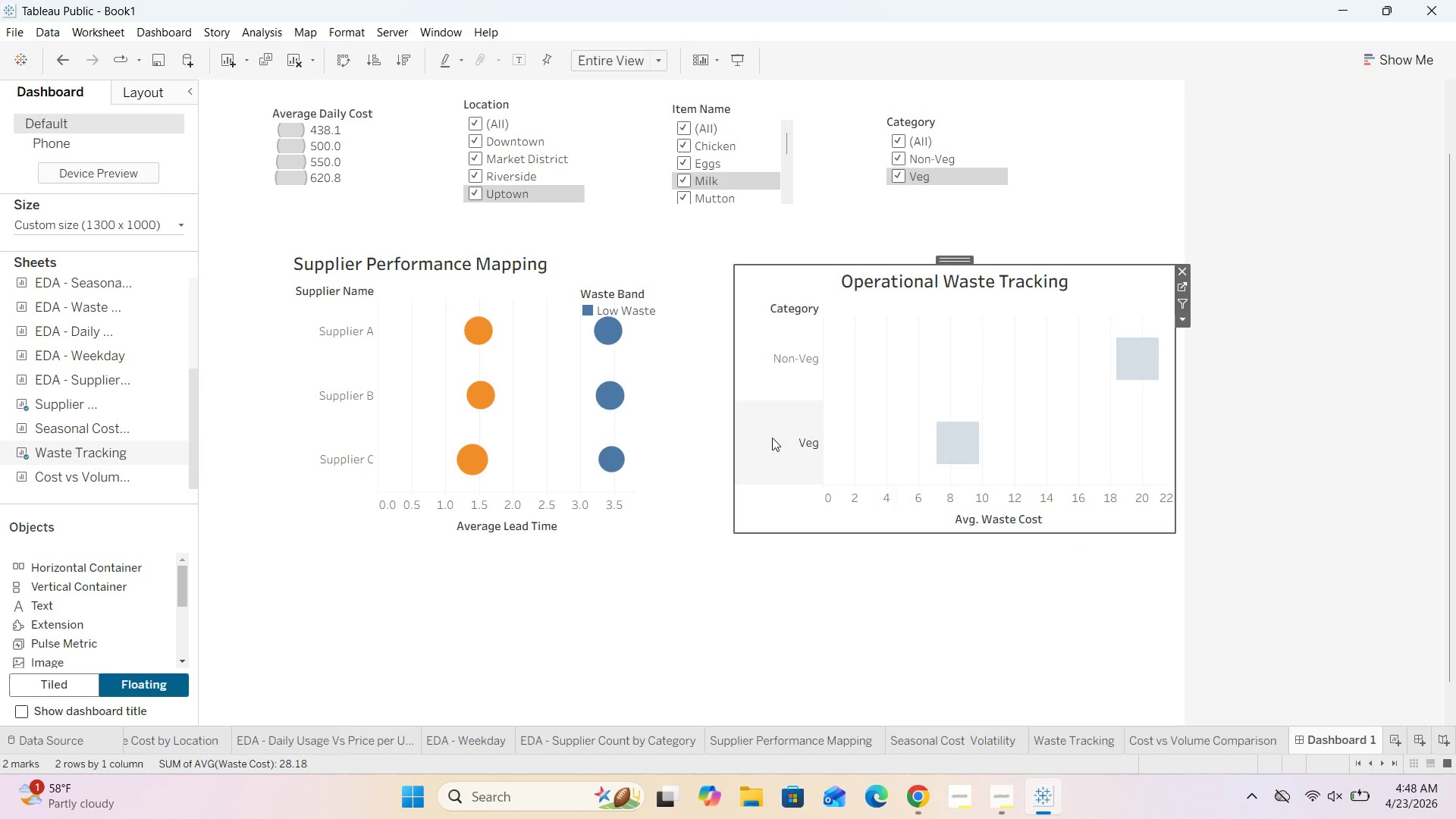 
triple_click([772, 429])
 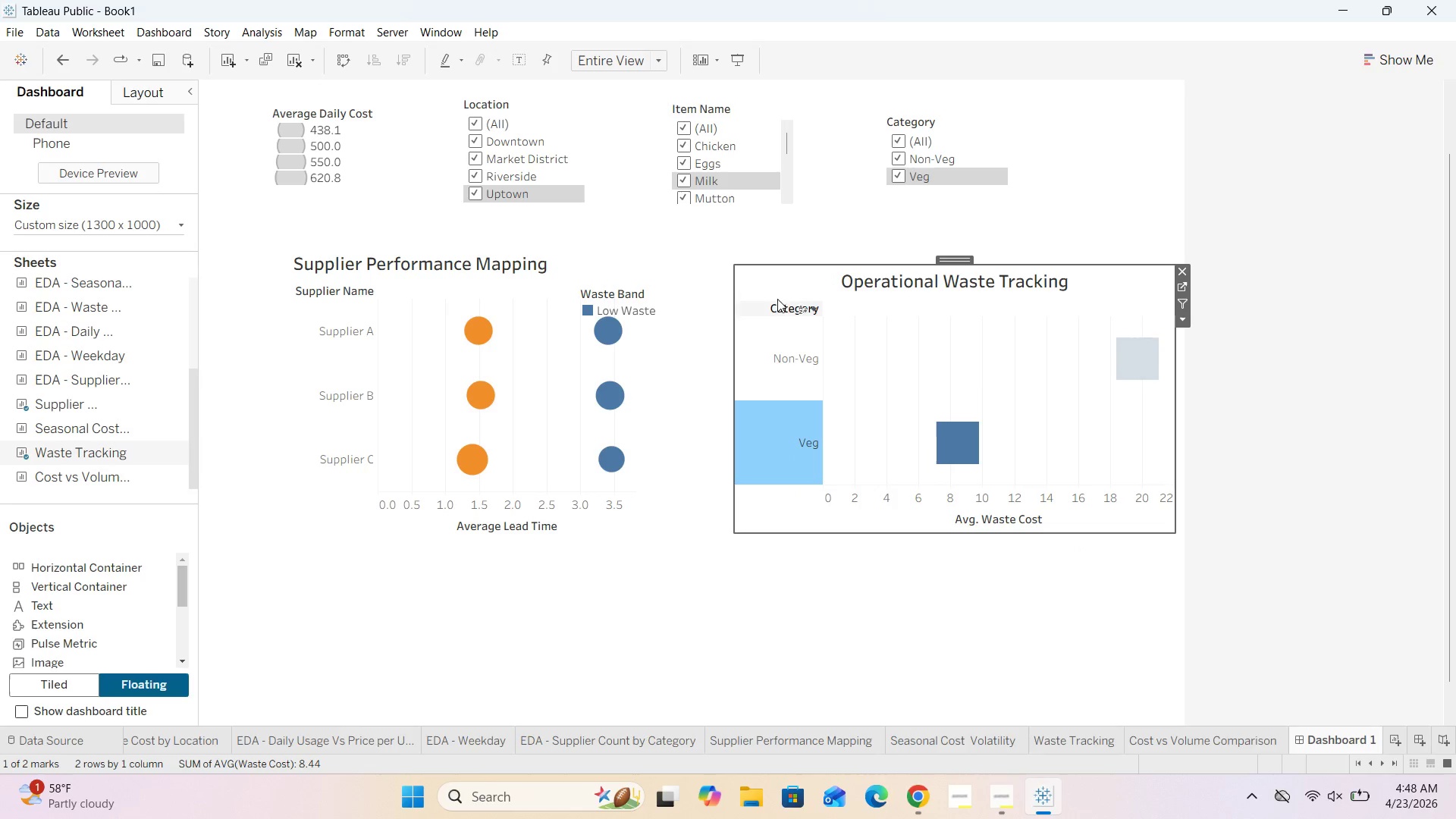 
left_click([783, 291])
 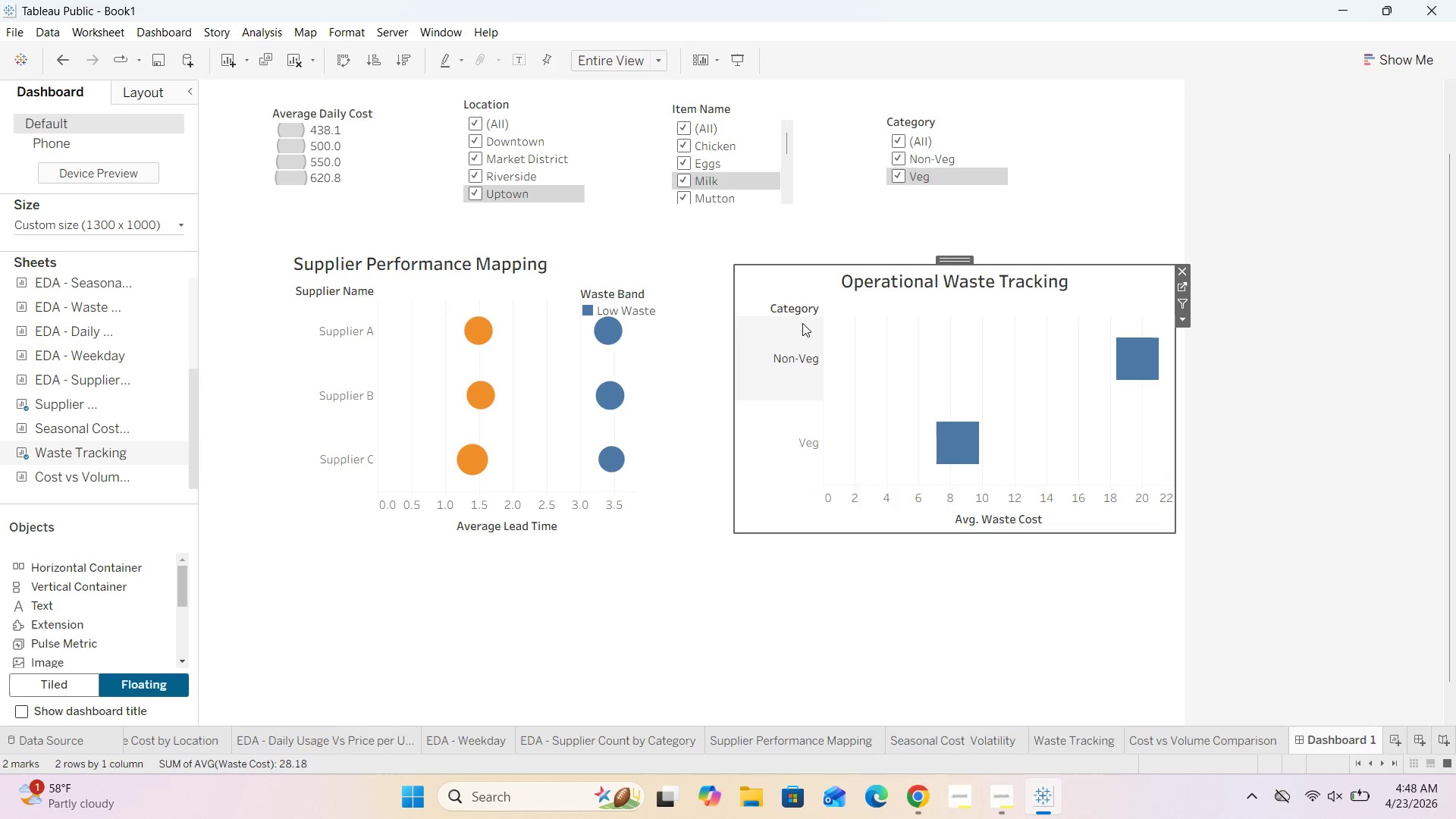 
left_click([808, 343])
 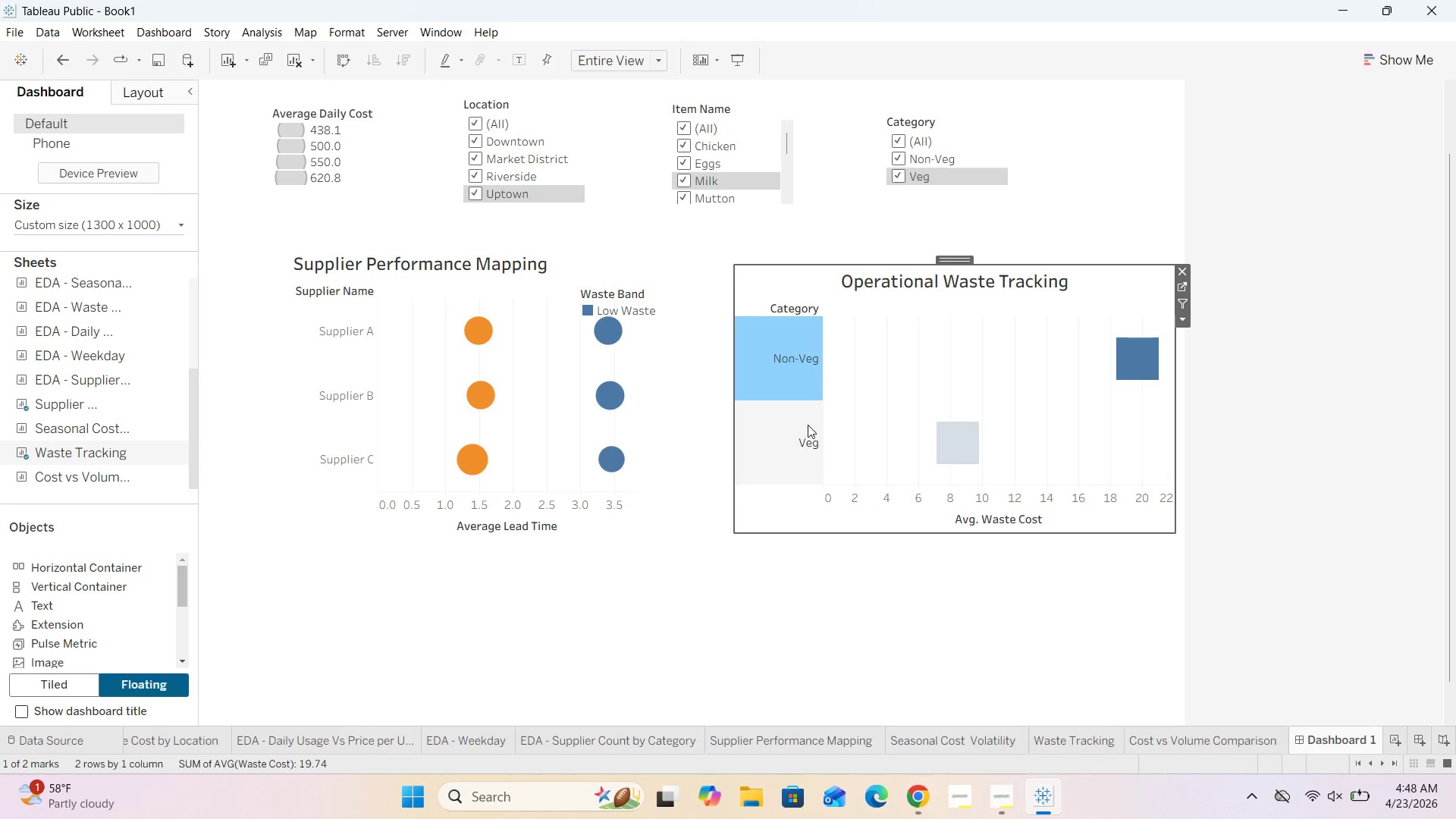 
left_click([875, 407])
 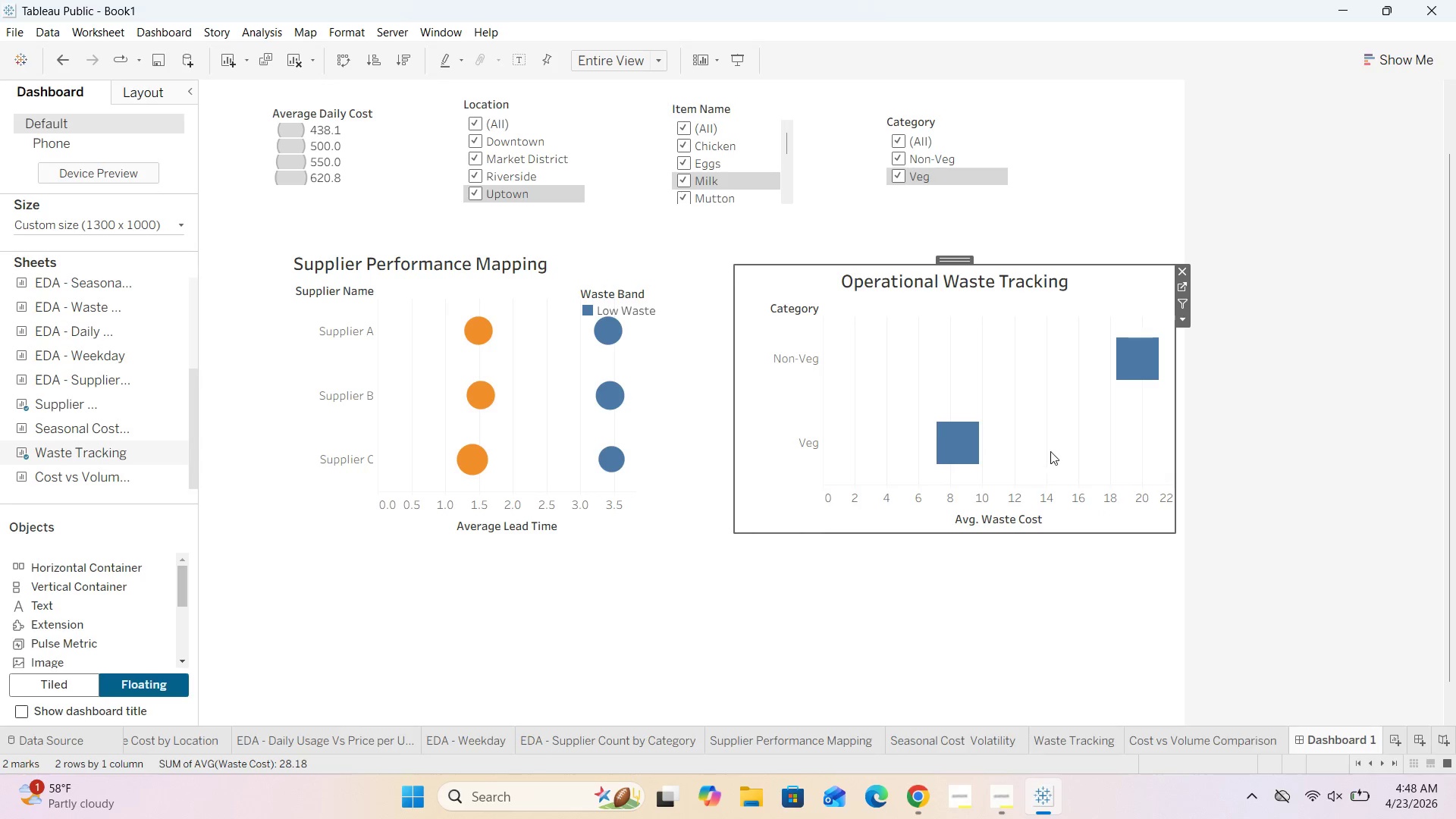 
left_click([1062, 440])
 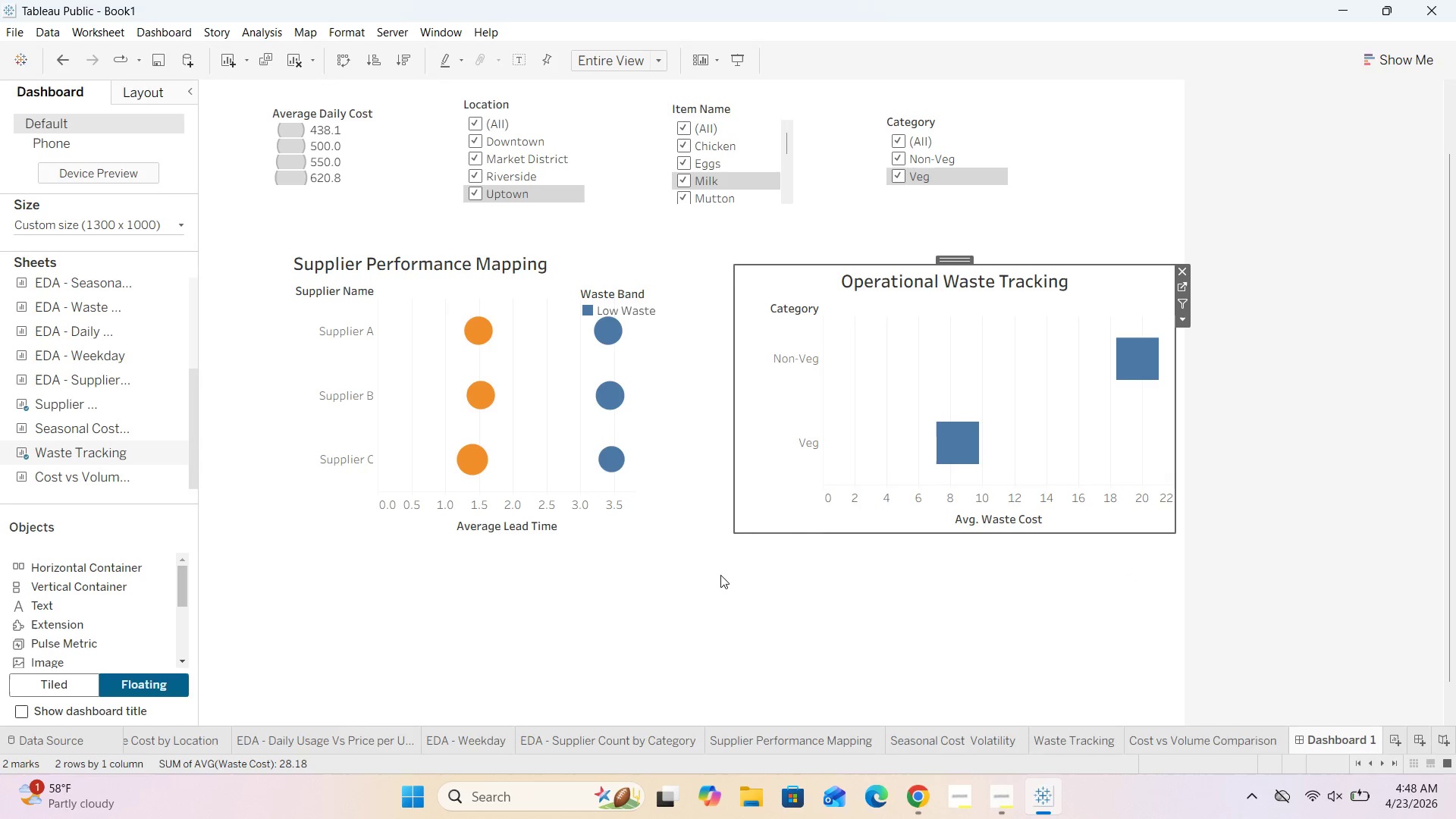 
left_click_drag(start_coordinate=[629, 488], to_coordinate=[629, 484])
 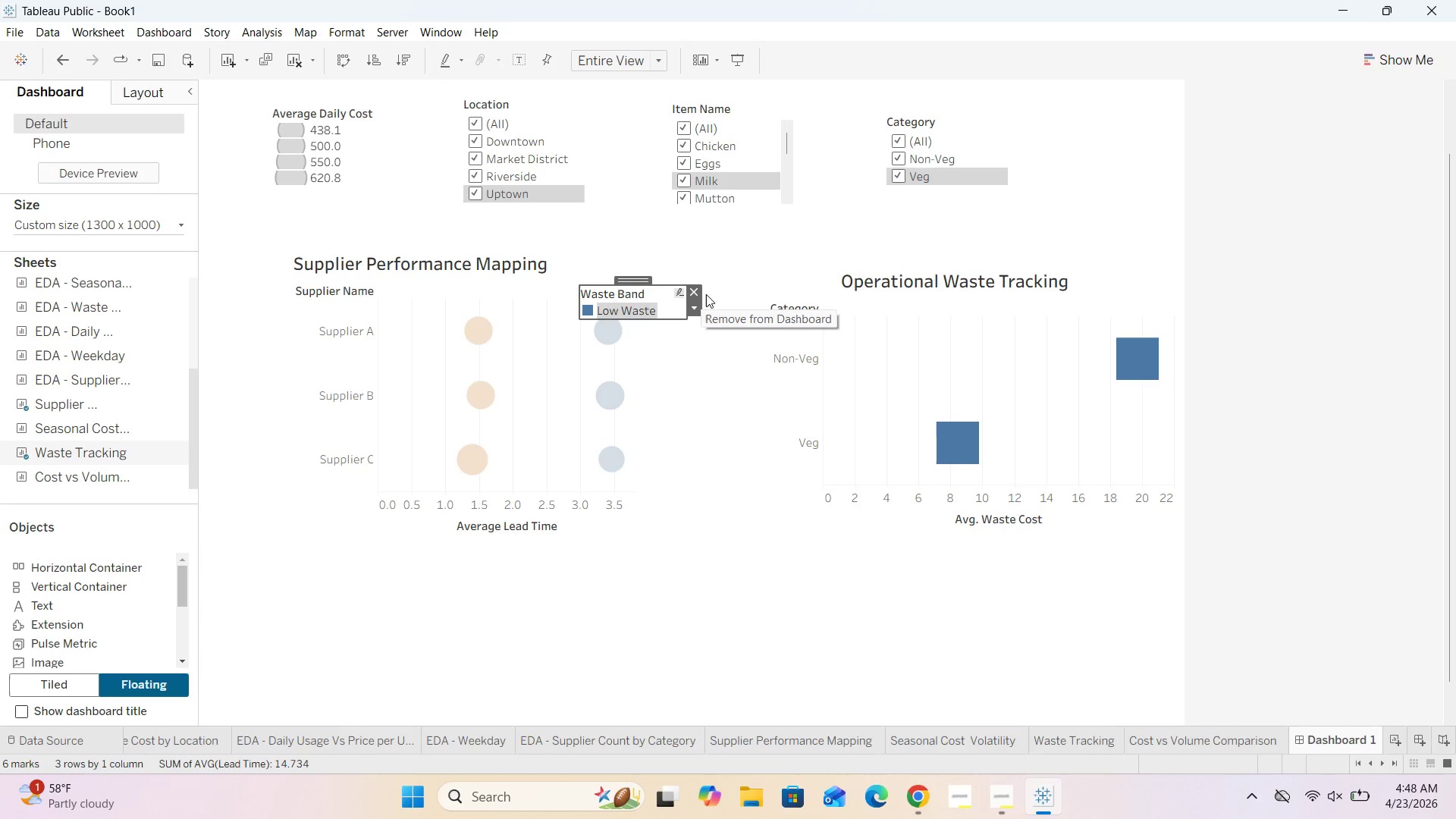 
left_click([695, 288])
 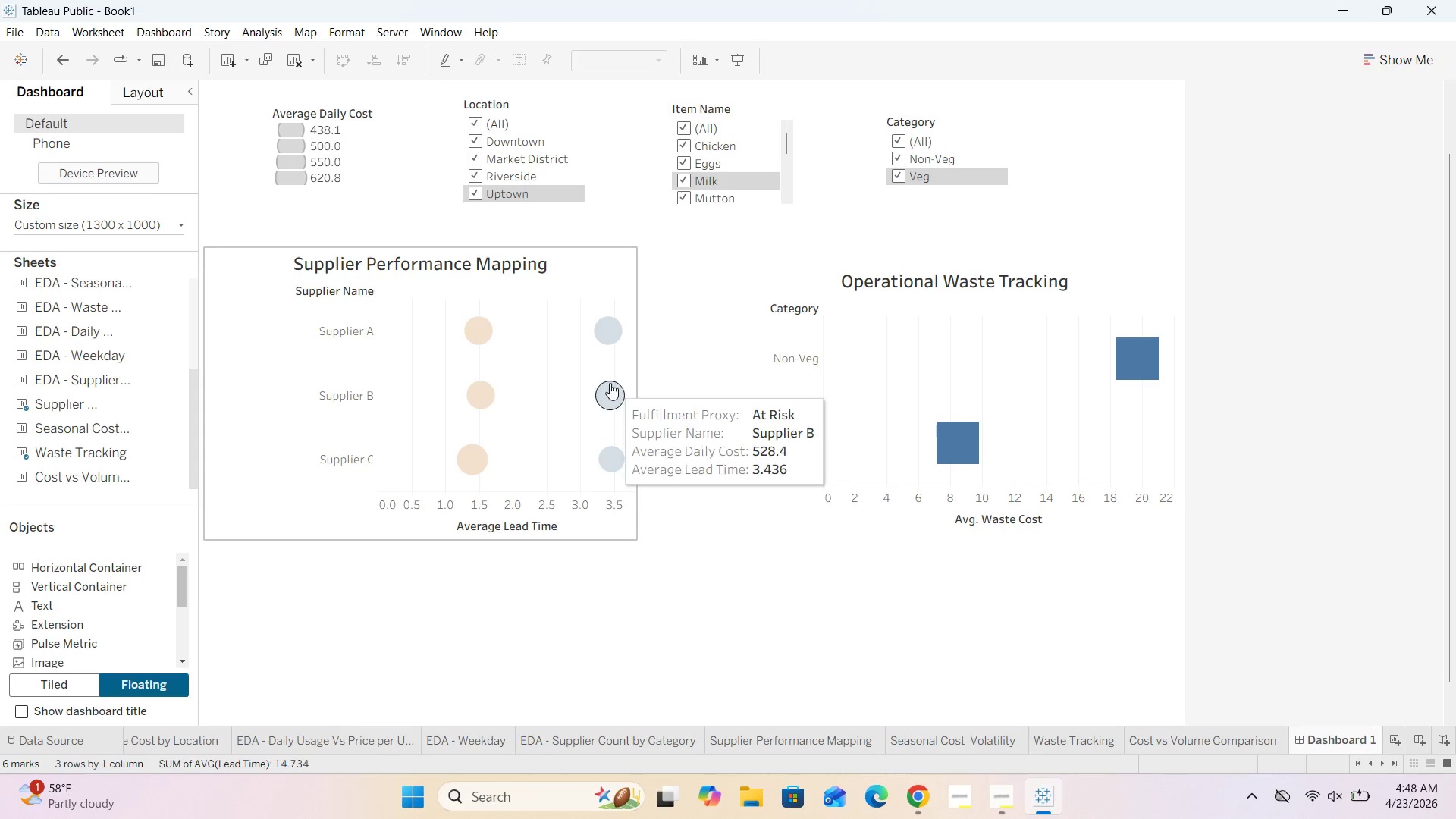 
left_click([534, 364])
 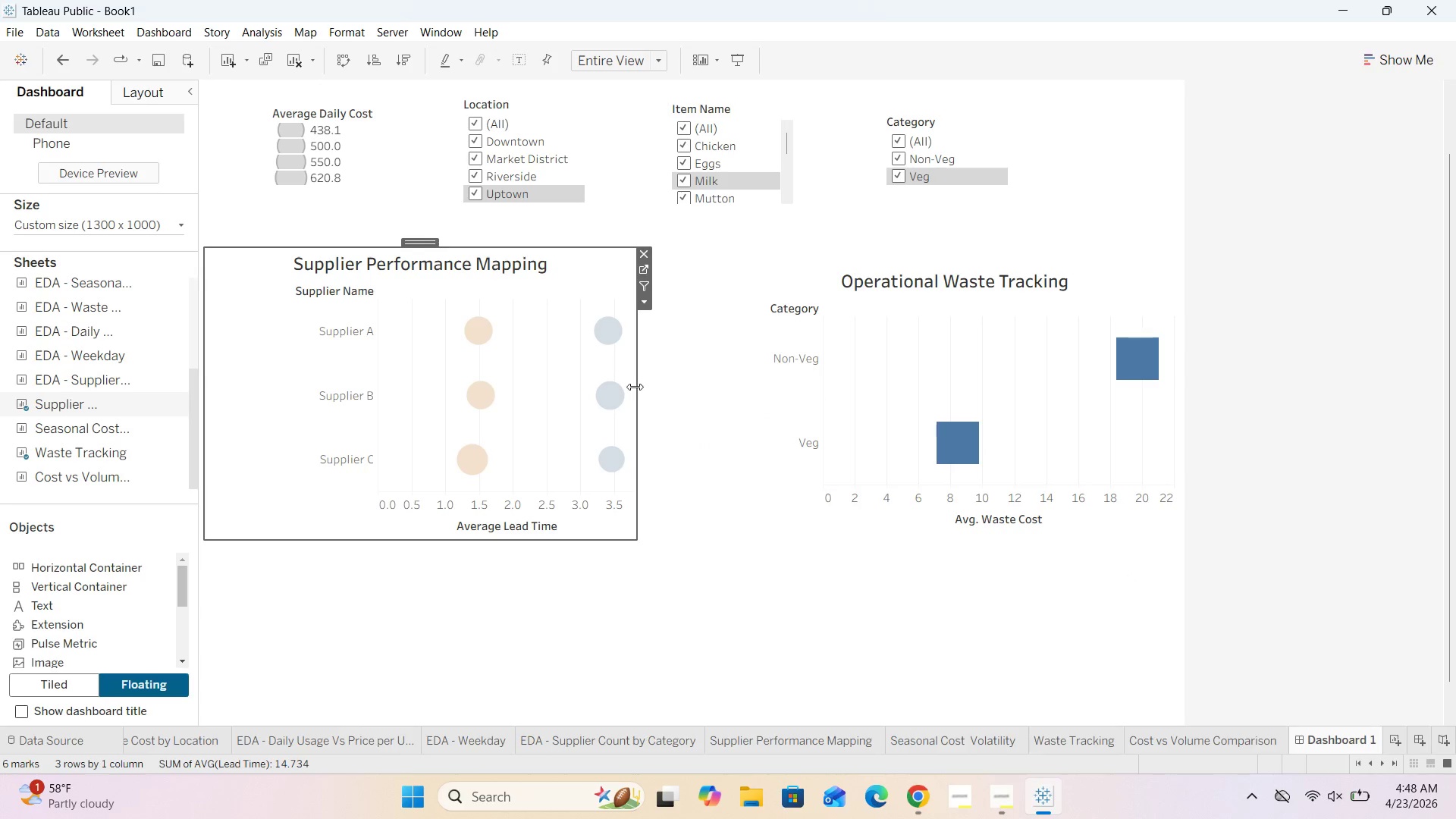 
left_click_drag(start_coordinate=[634, 387], to_coordinate=[692, 391])
 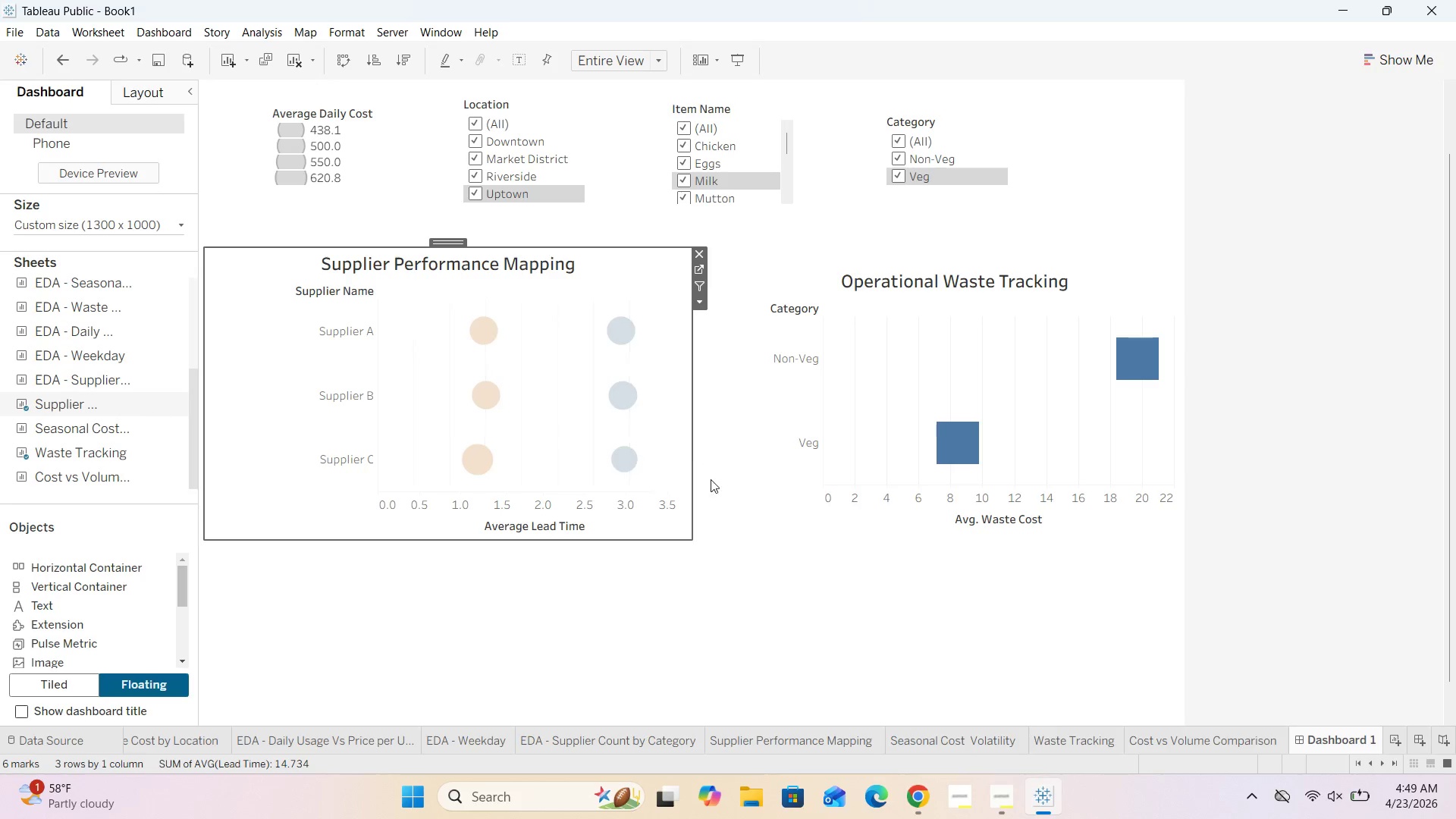 
left_click([711, 482])
 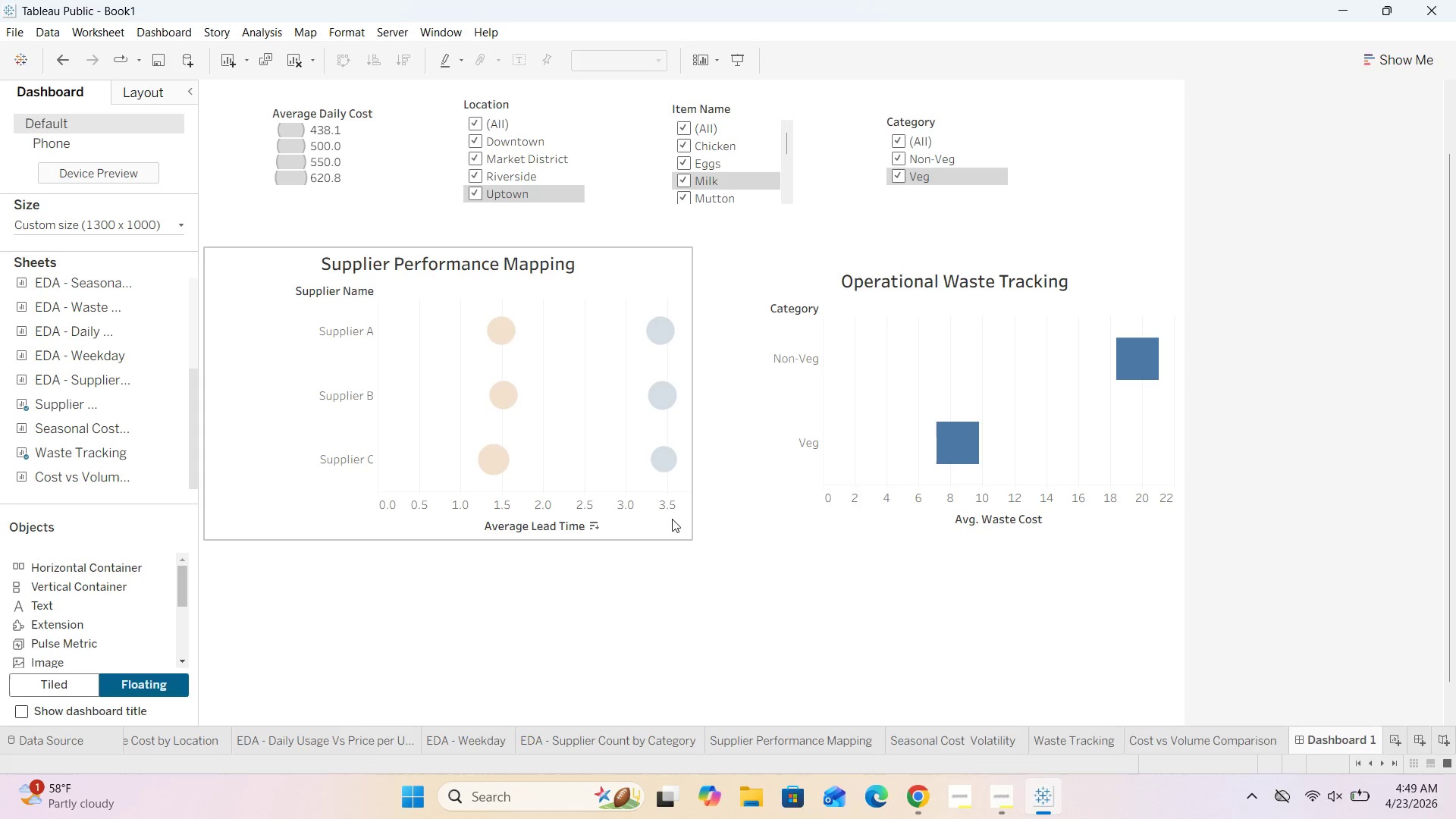 
left_click([664, 519])
 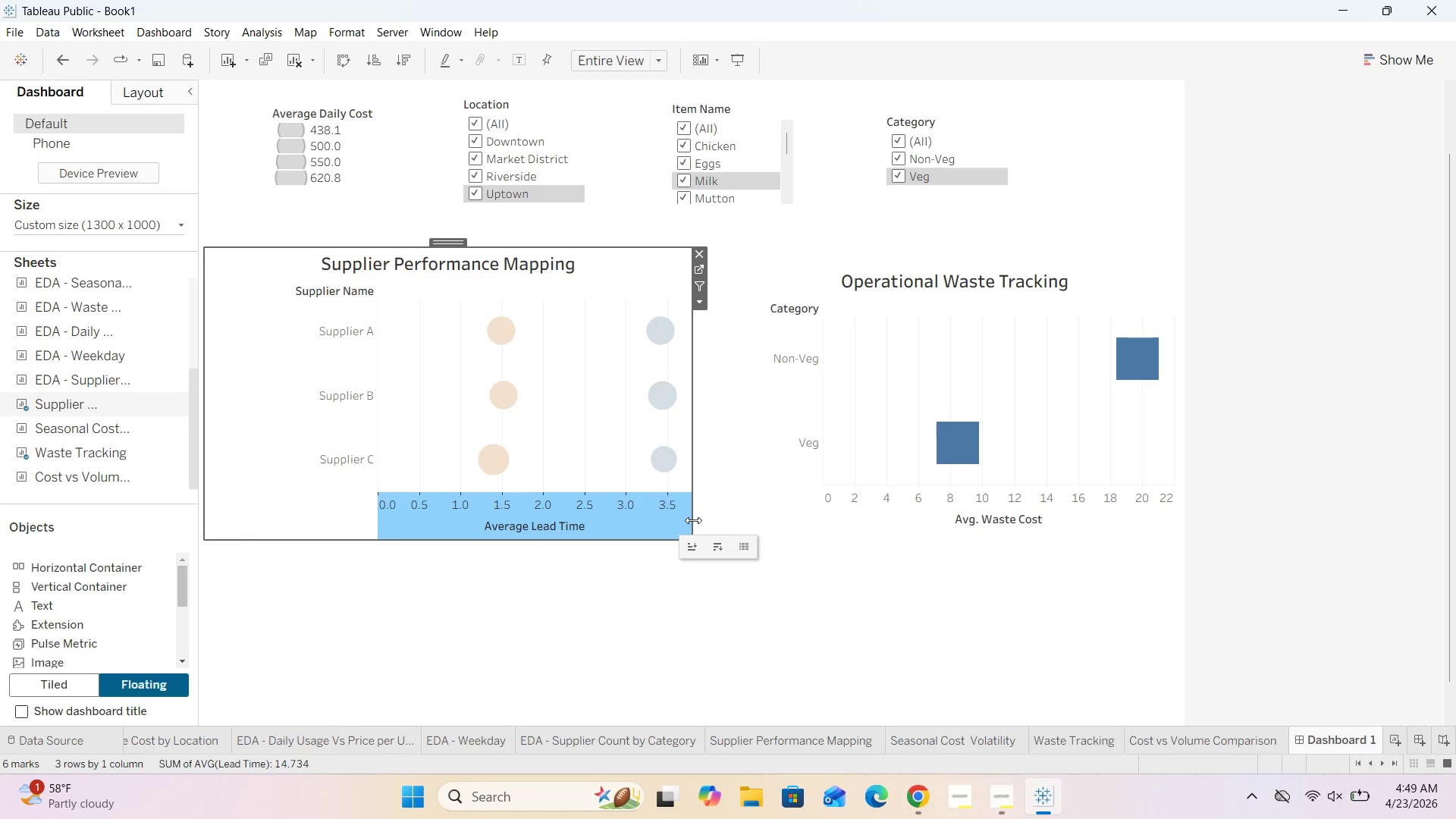 
left_click_drag(start_coordinate=[693, 520], to_coordinate=[677, 529])
 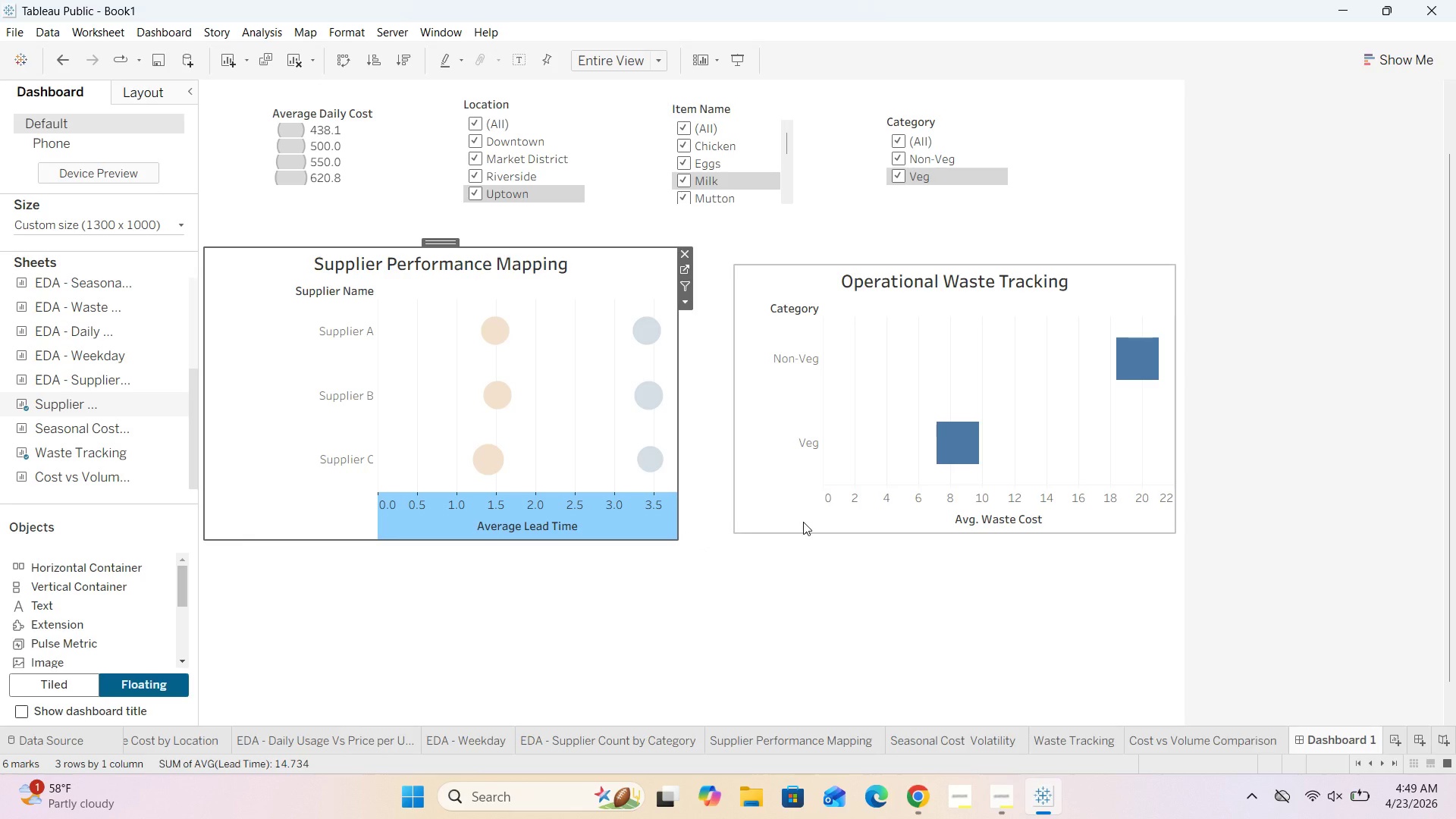 
left_click([785, 522])
 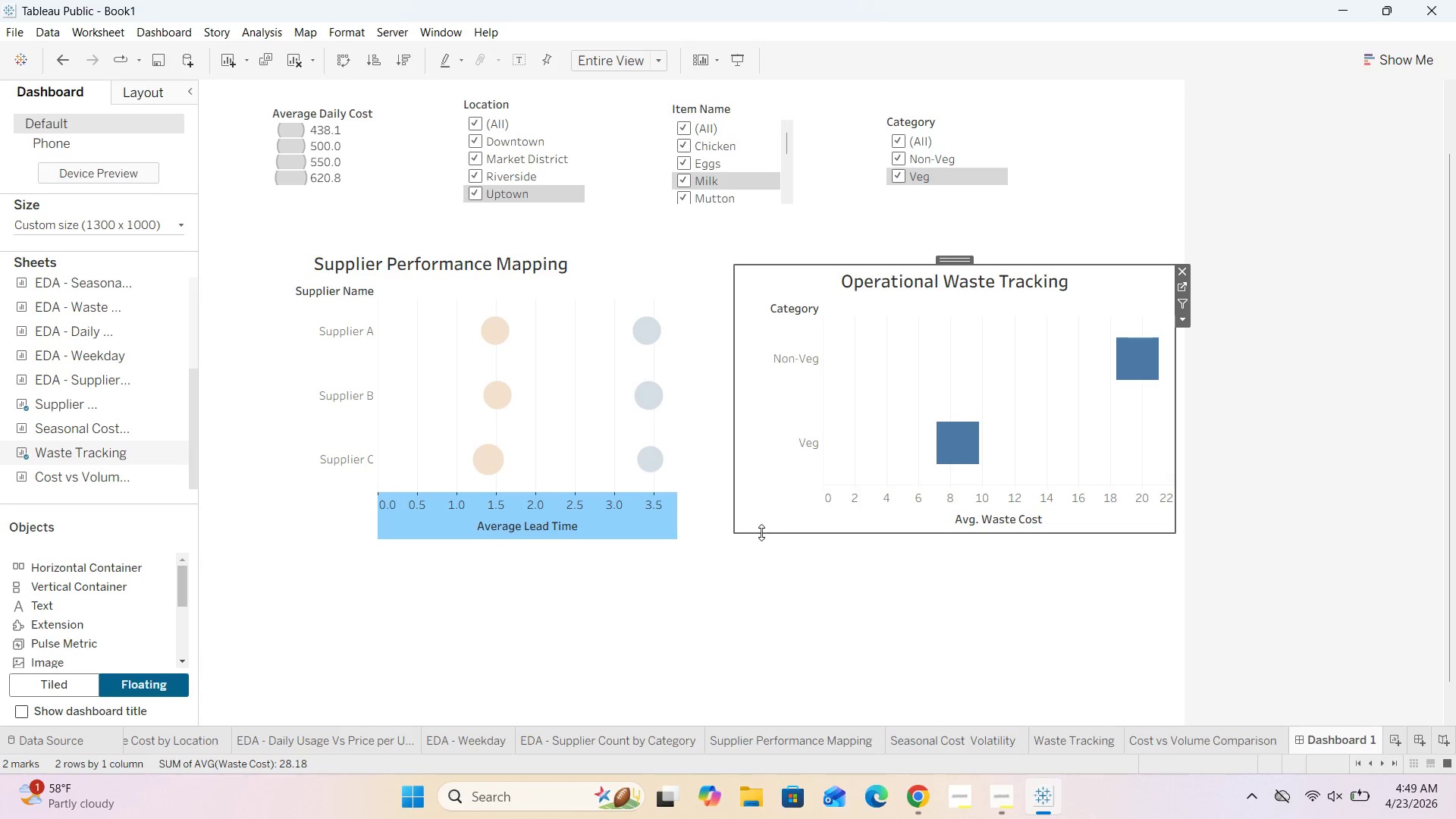 
left_click_drag(start_coordinate=[761, 533], to_coordinate=[761, 540])
 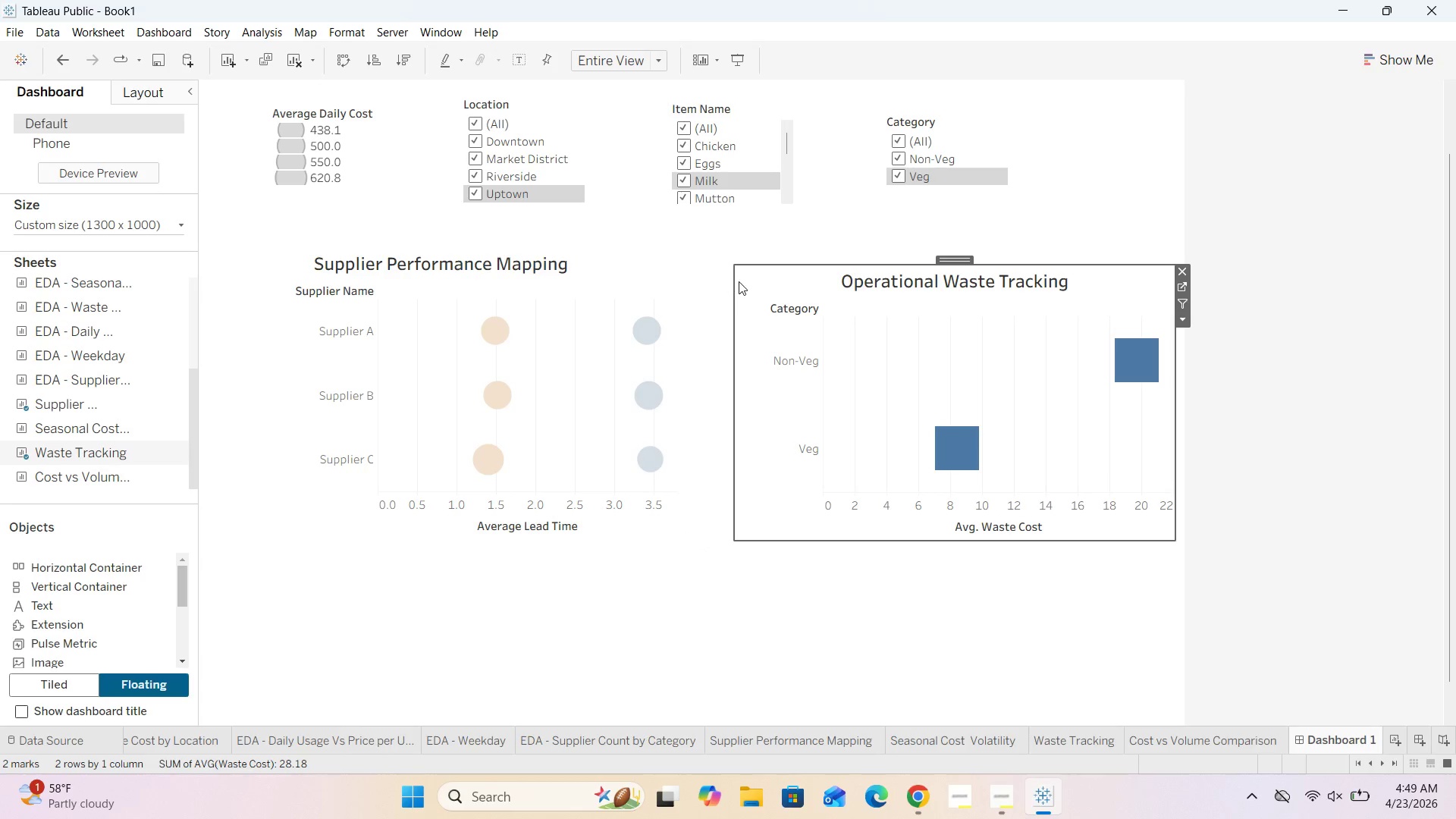 
left_click([744, 279])
 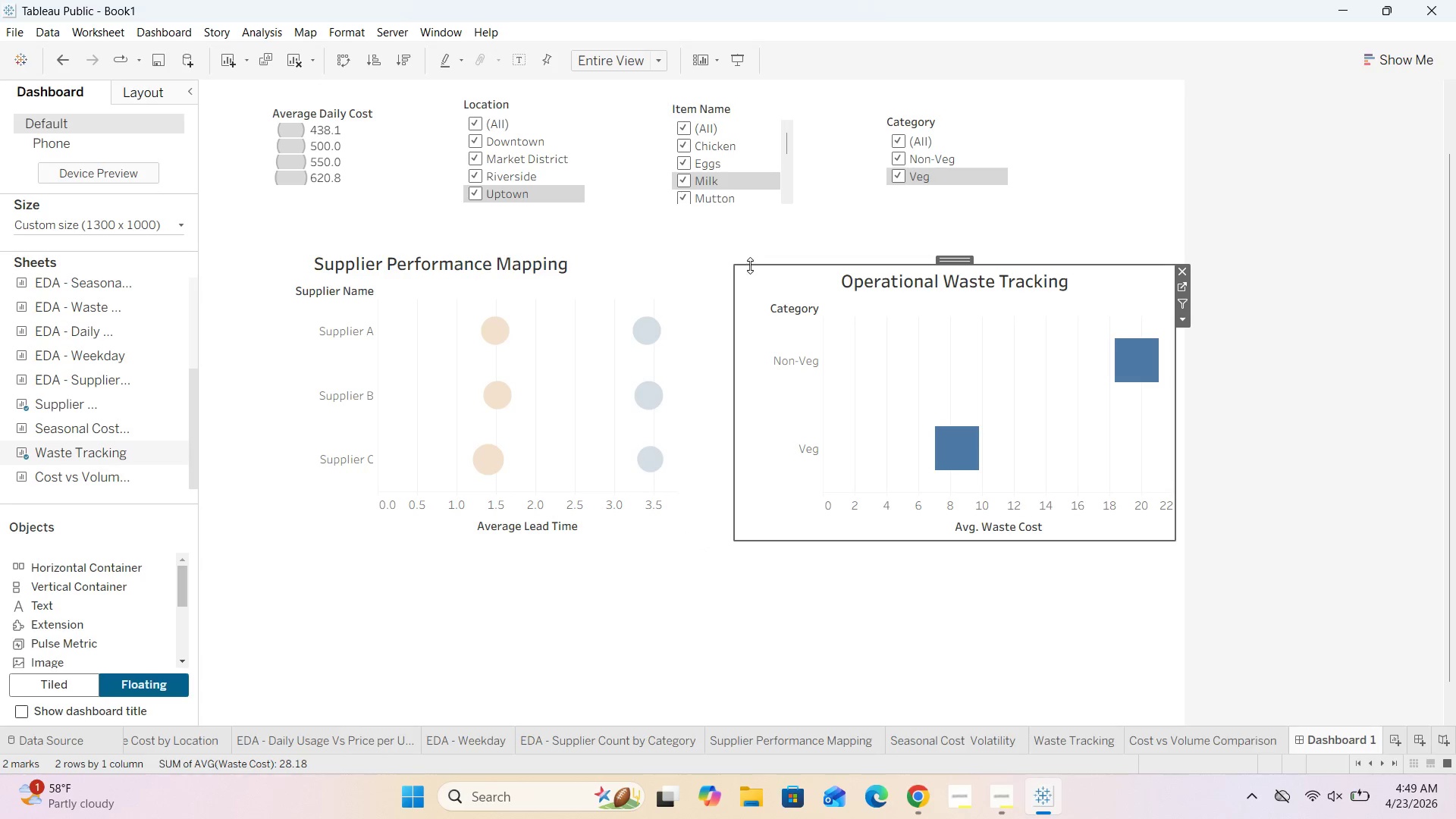 
left_click_drag(start_coordinate=[750, 265], to_coordinate=[757, 253])
 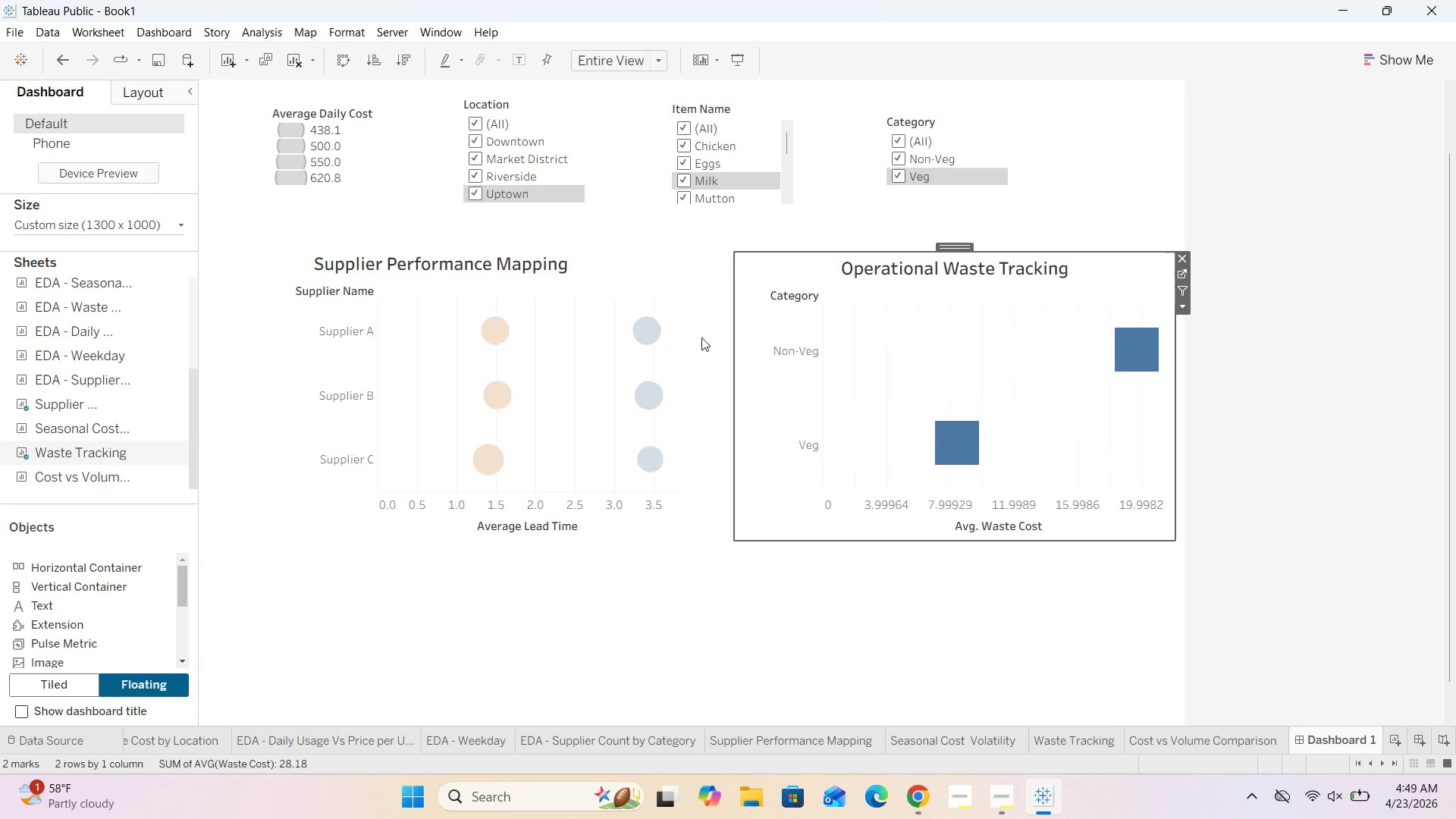 
left_click([701, 340])
 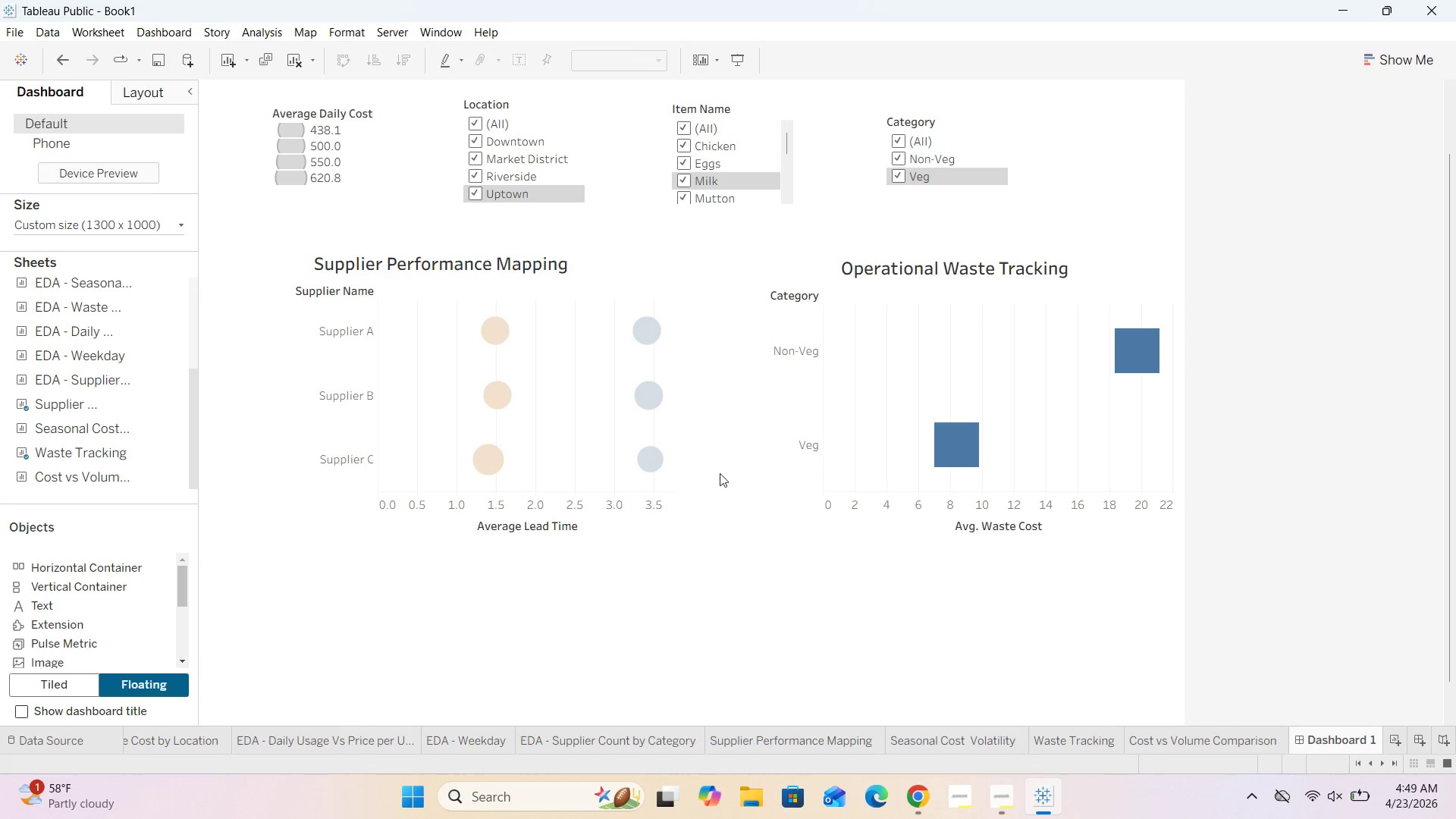 
scroll: coordinate [720, 474], scroll_direction: down, amount: 13.0
 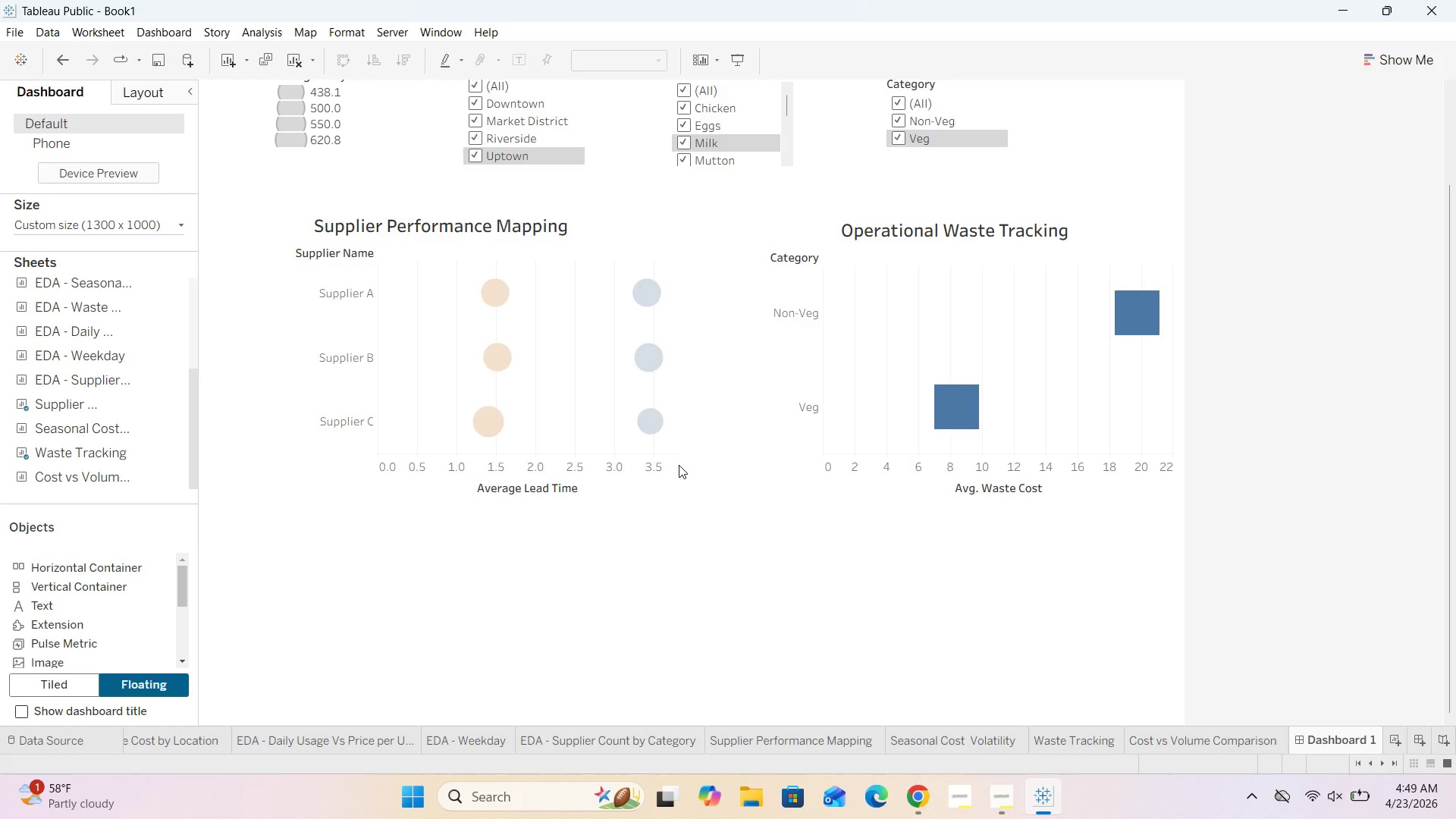 
mouse_move([491, 407])
 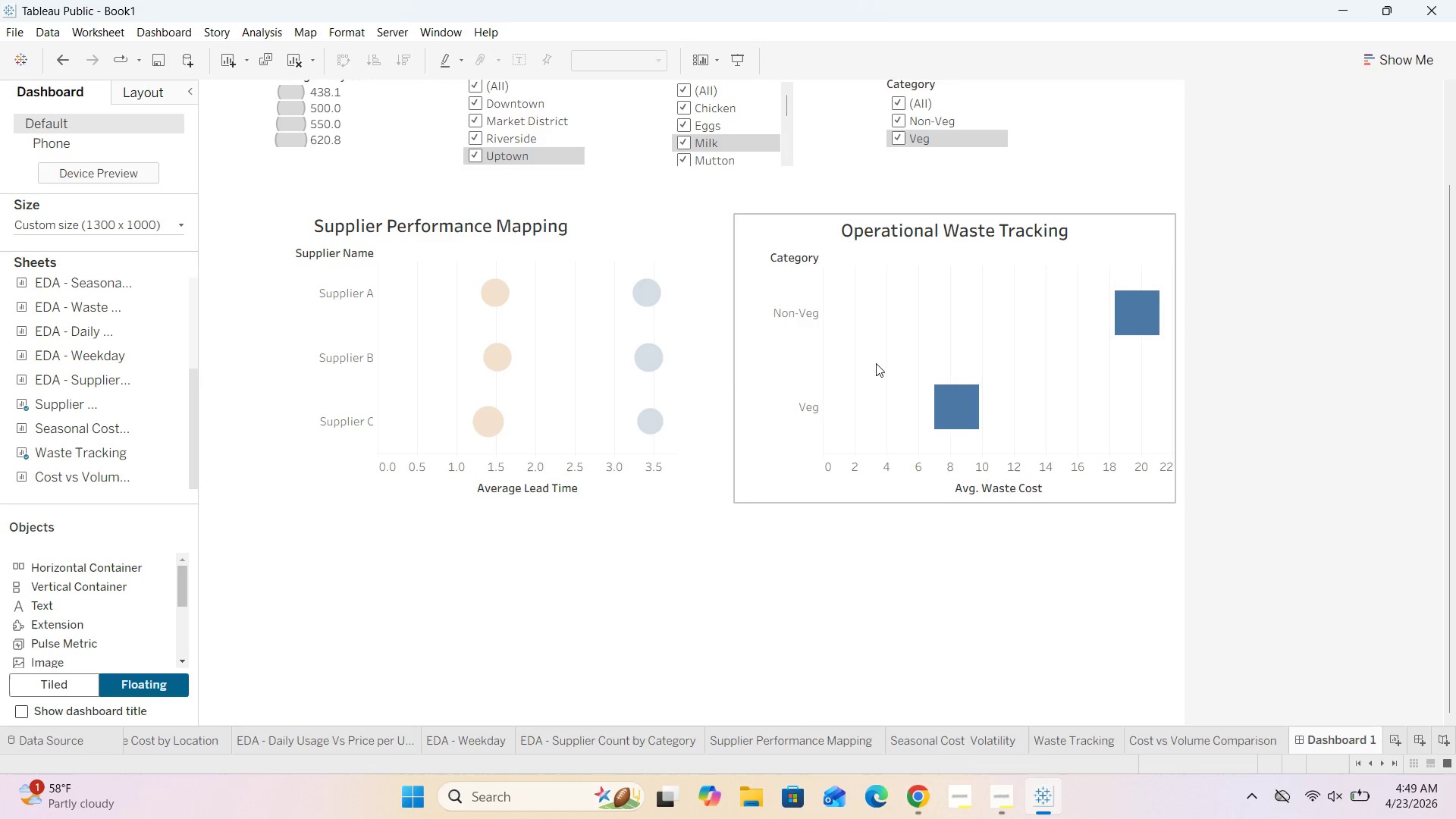 
left_click([594, 383])
 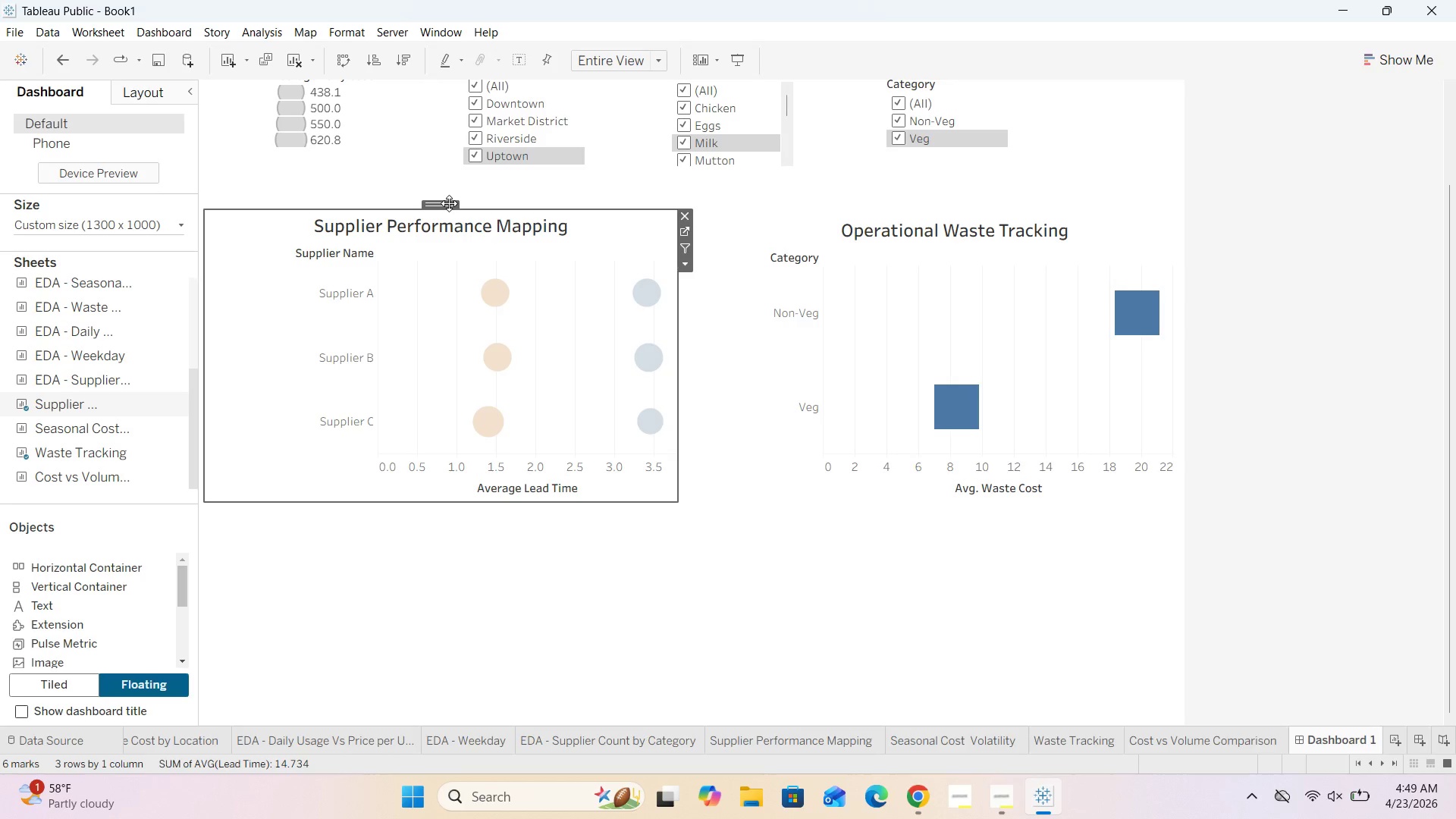 
left_click_drag(start_coordinate=[449, 203], to_coordinate=[464, 207])
 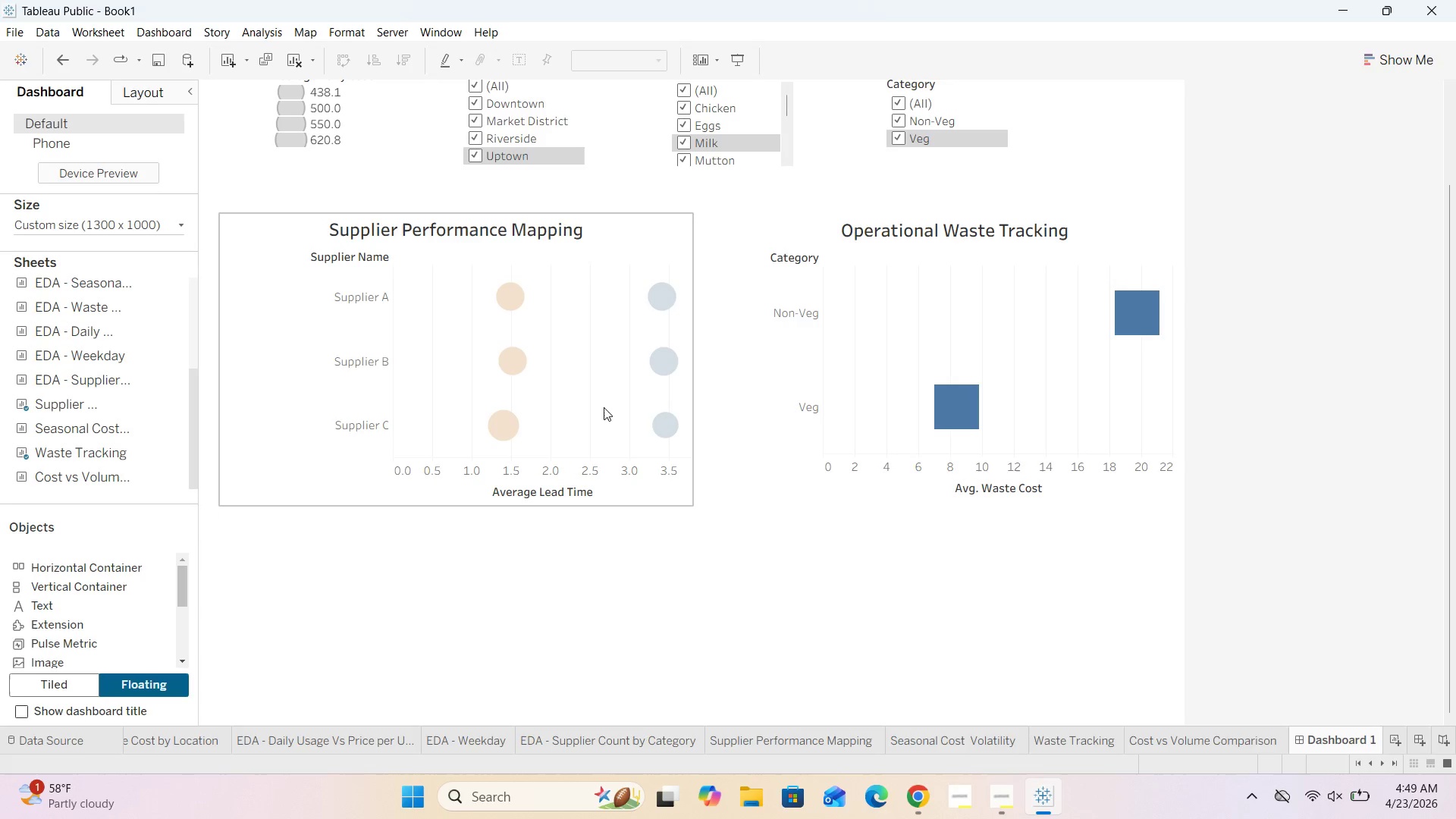 
left_click([579, 290])
 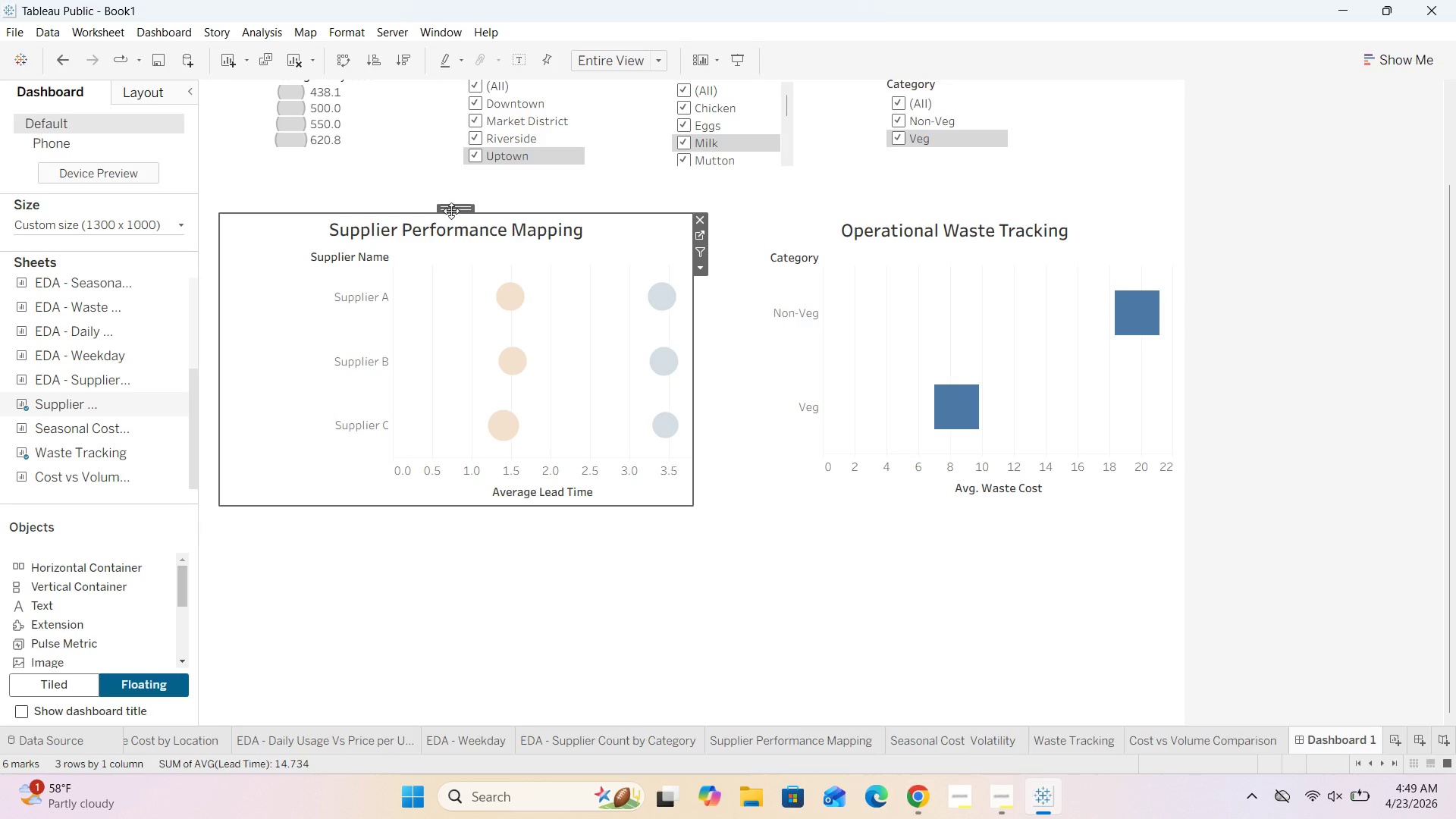 
left_click_drag(start_coordinate=[453, 209], to_coordinate=[448, 196])
 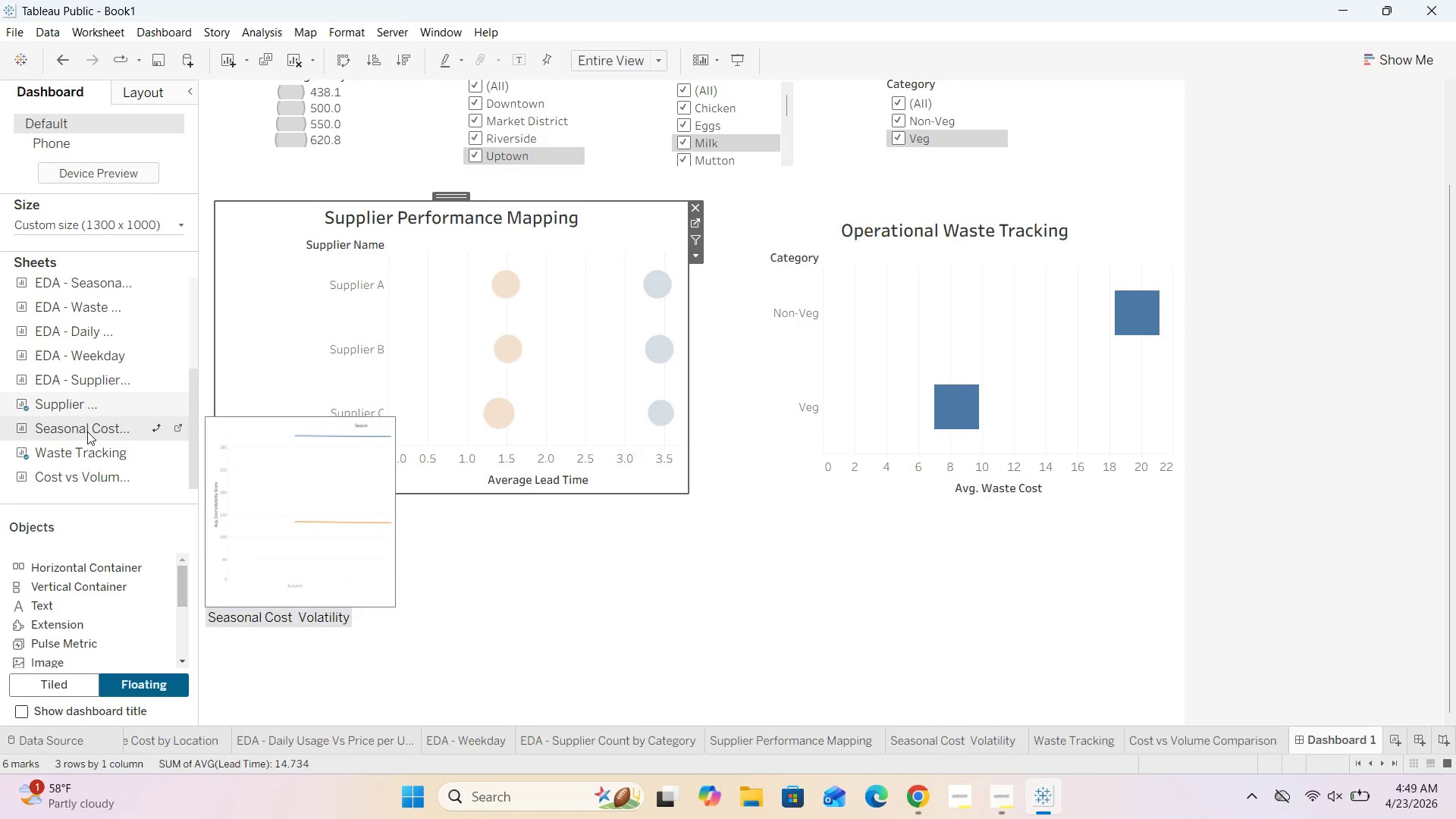 
left_click_drag(start_coordinate=[87, 431], to_coordinate=[266, 507])
 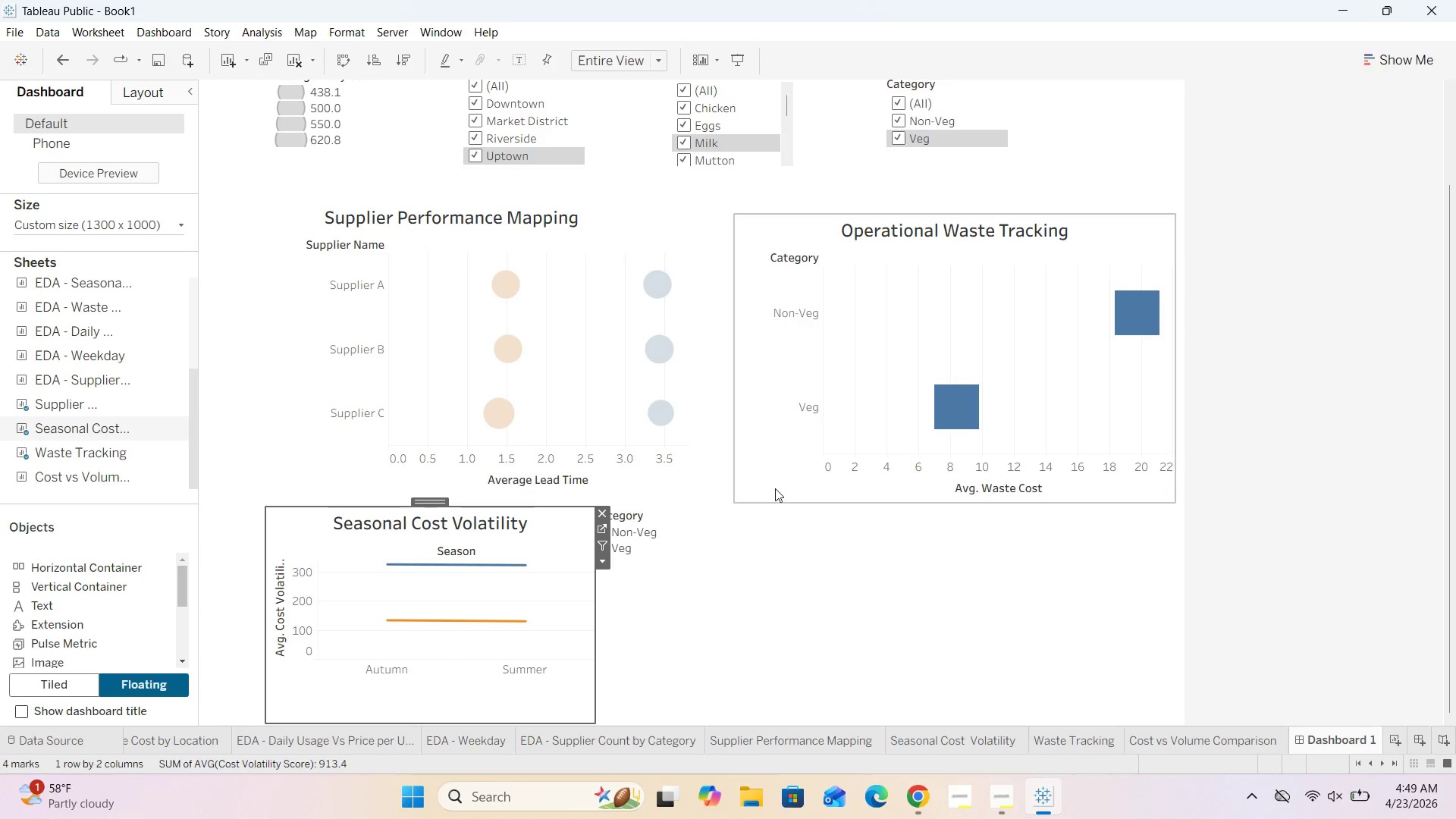 
scroll: coordinate [698, 570], scroll_direction: down, amount: 2.0
 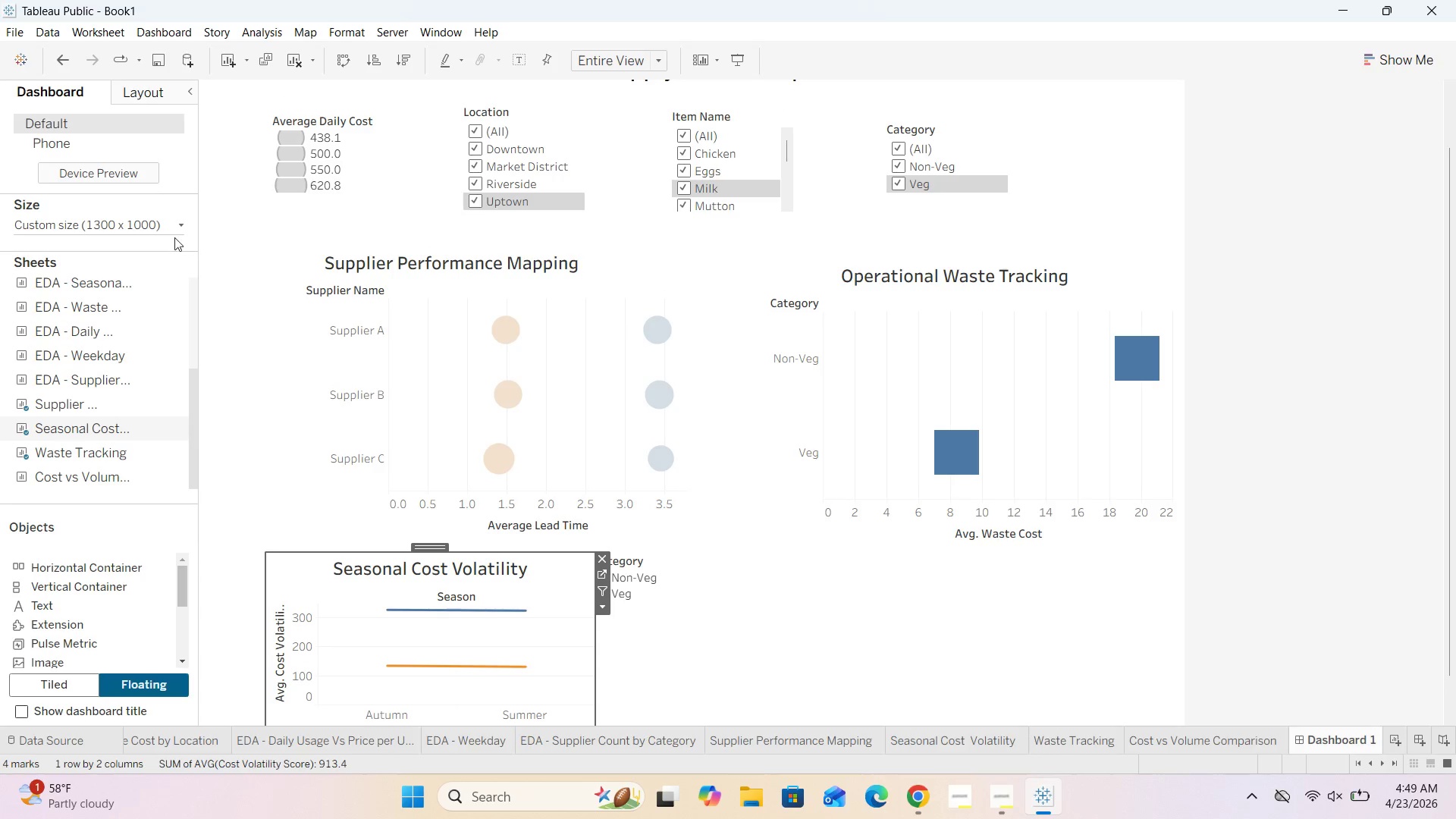 
left_click([175, 227])
 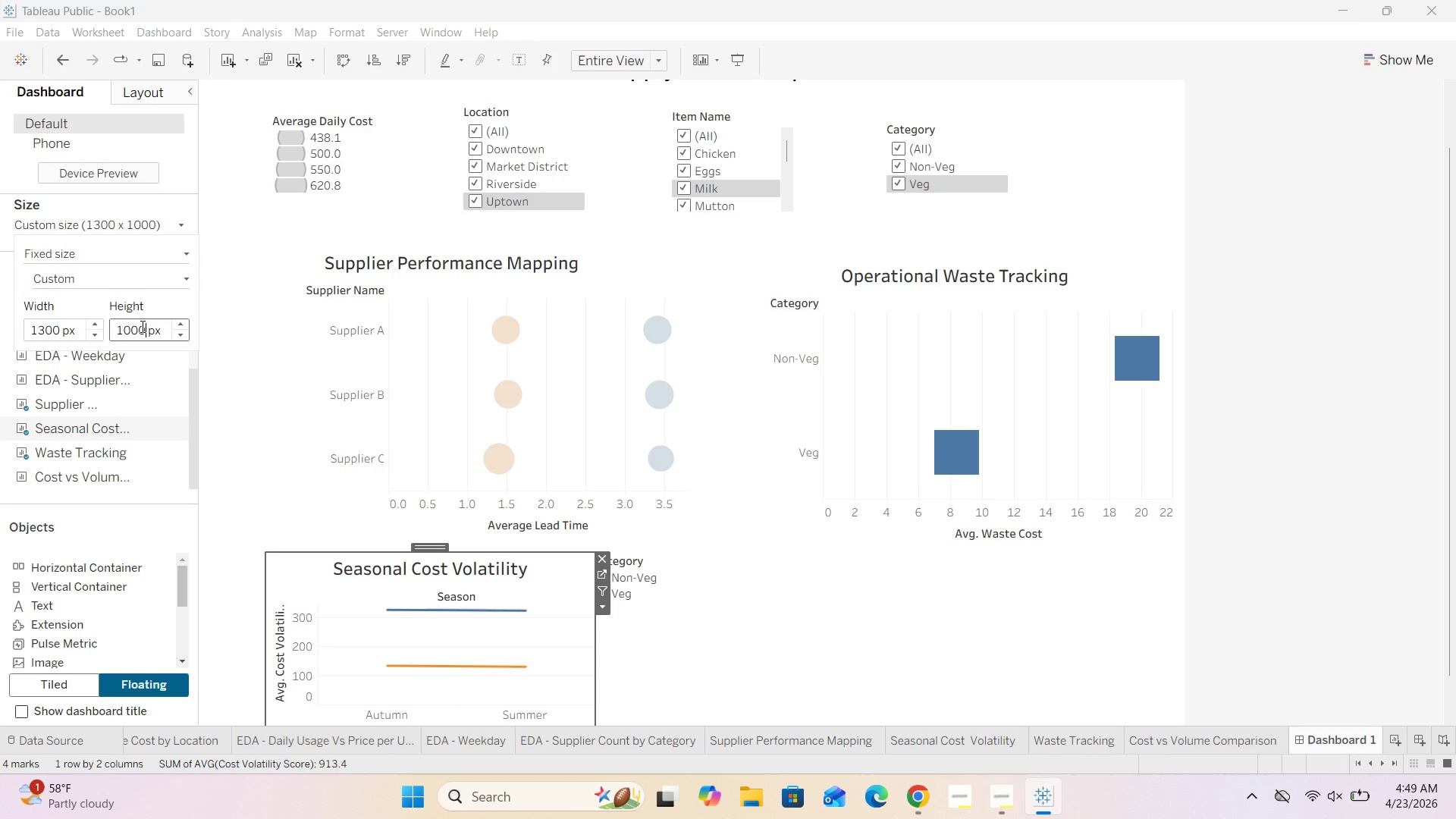 
left_click([143, 329])
 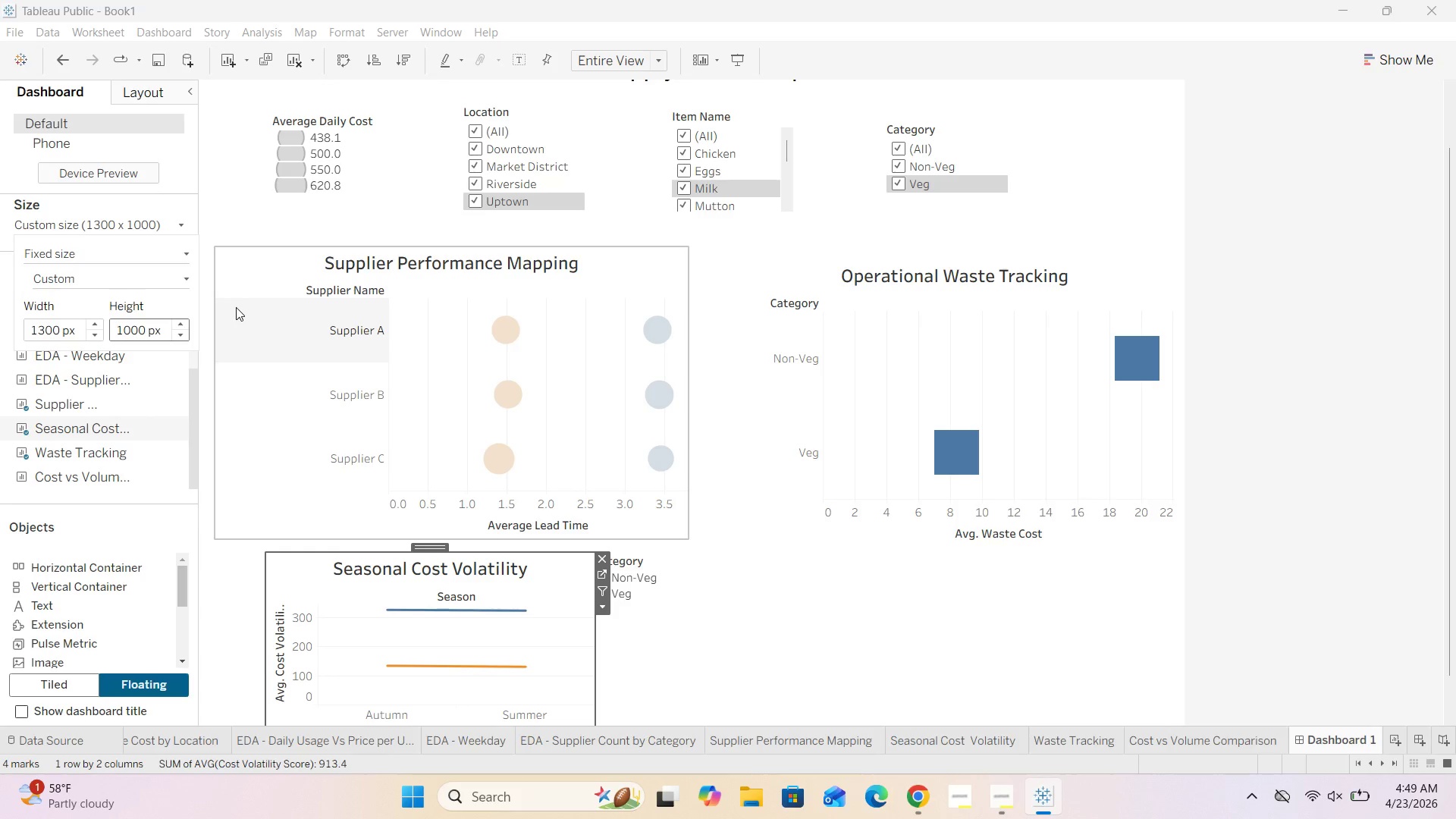 
key(Backspace)
key(Backspace)
key(Backspace)
key(Backspace)
type(700)
 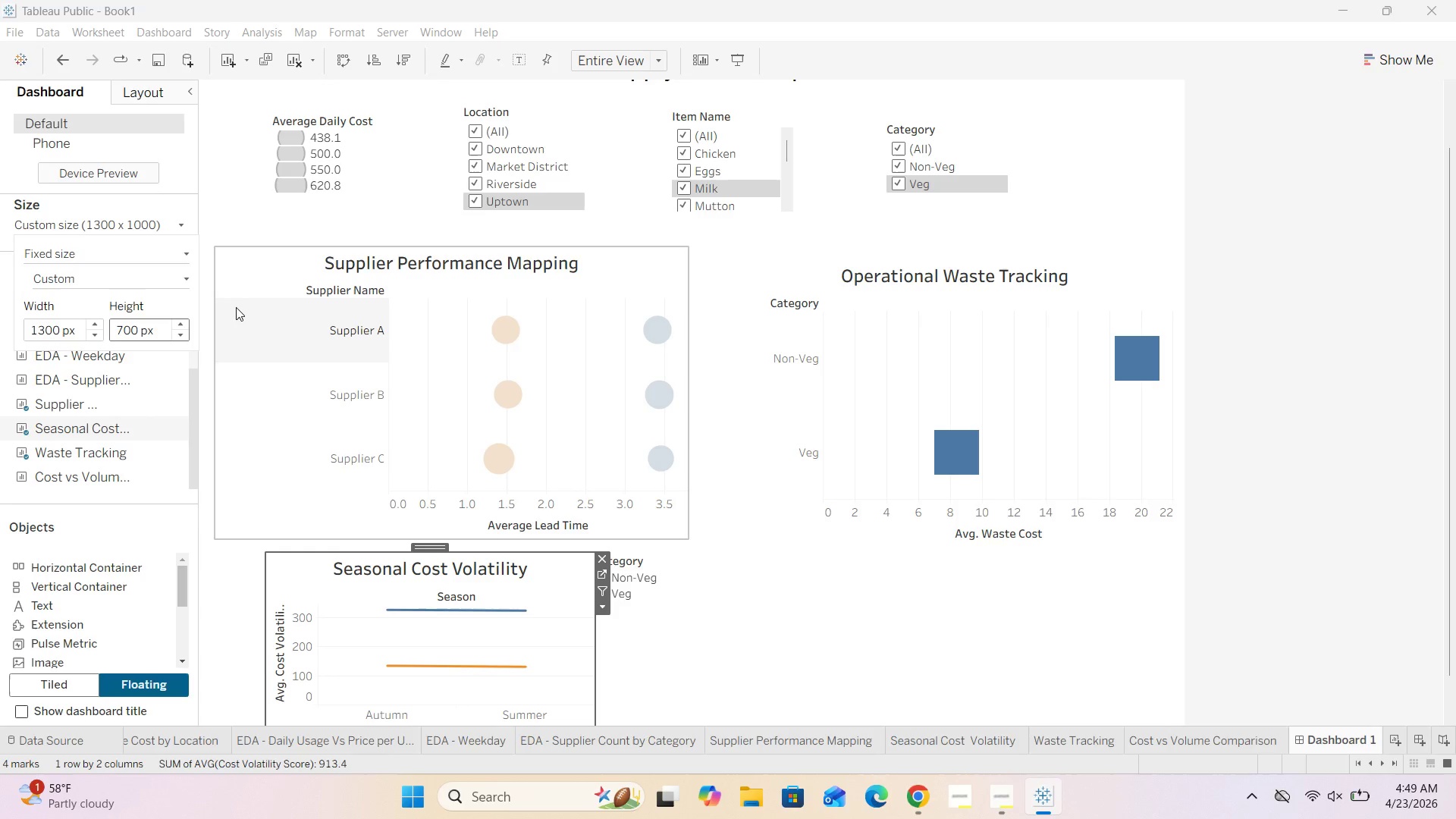 
key(Enter)
 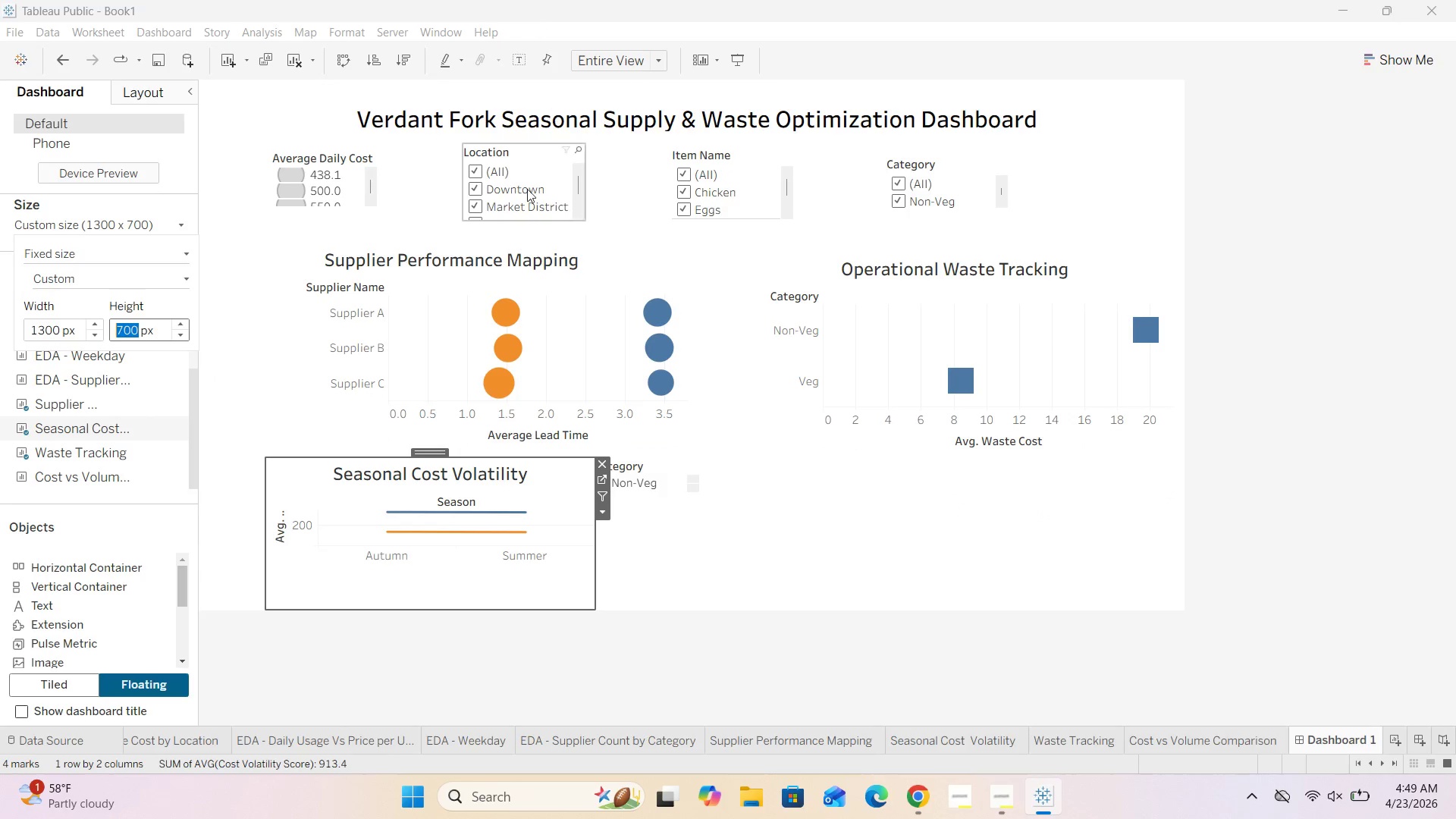 
left_click([518, 324])
 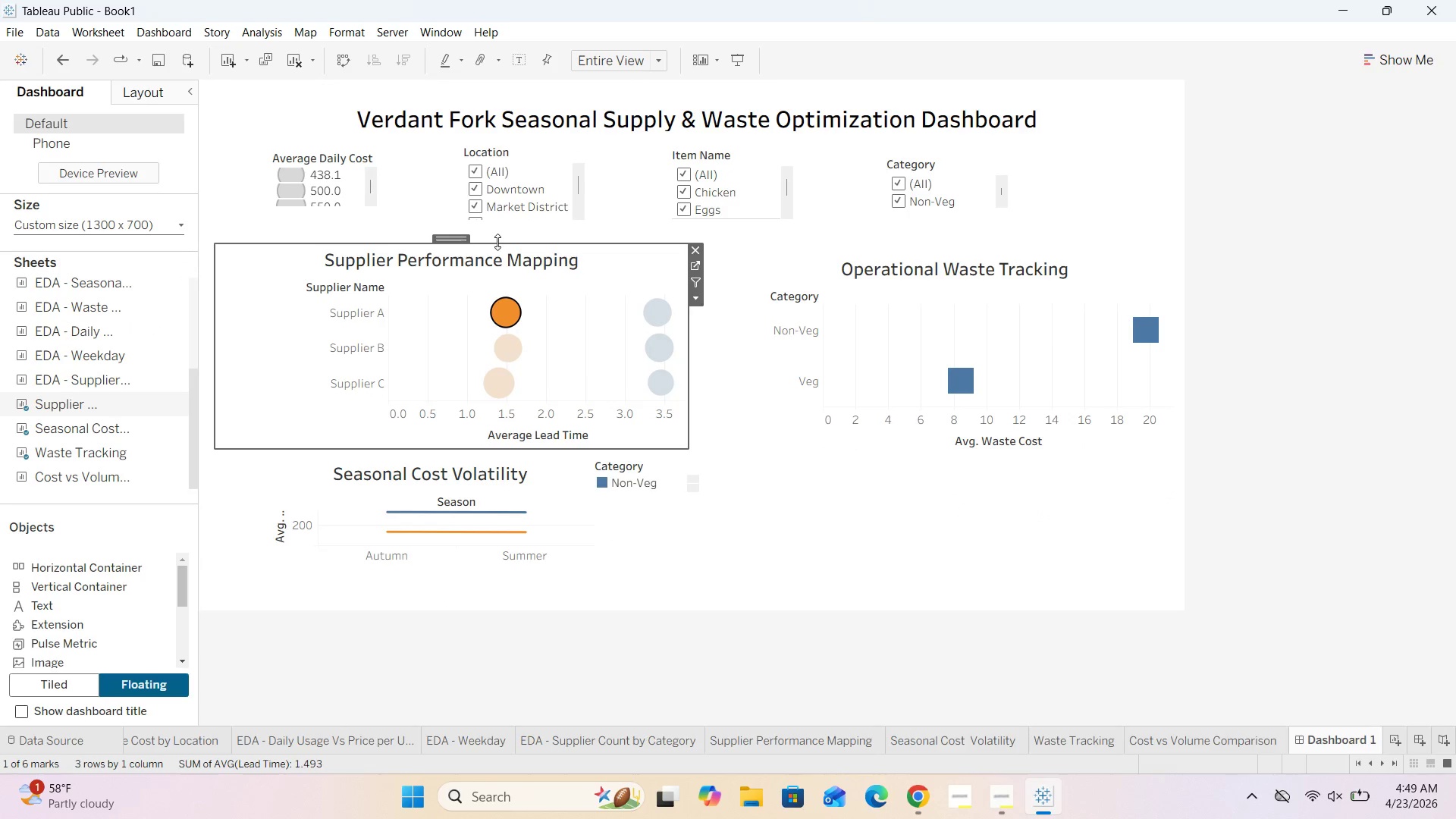 
left_click_drag(start_coordinate=[500, 242], to_coordinate=[509, 262])
 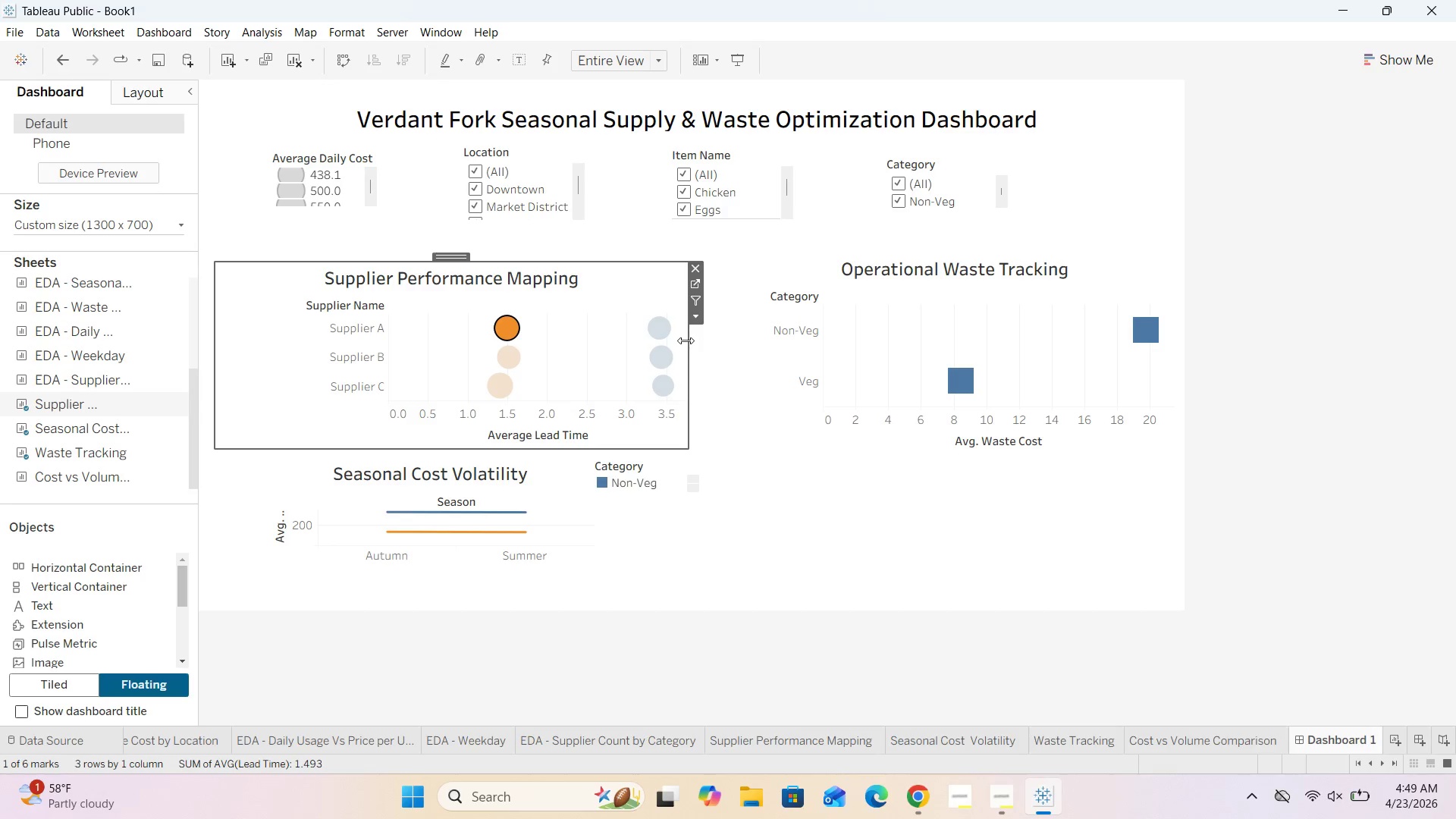 
left_click_drag(start_coordinate=[688, 340], to_coordinate=[617, 360])
 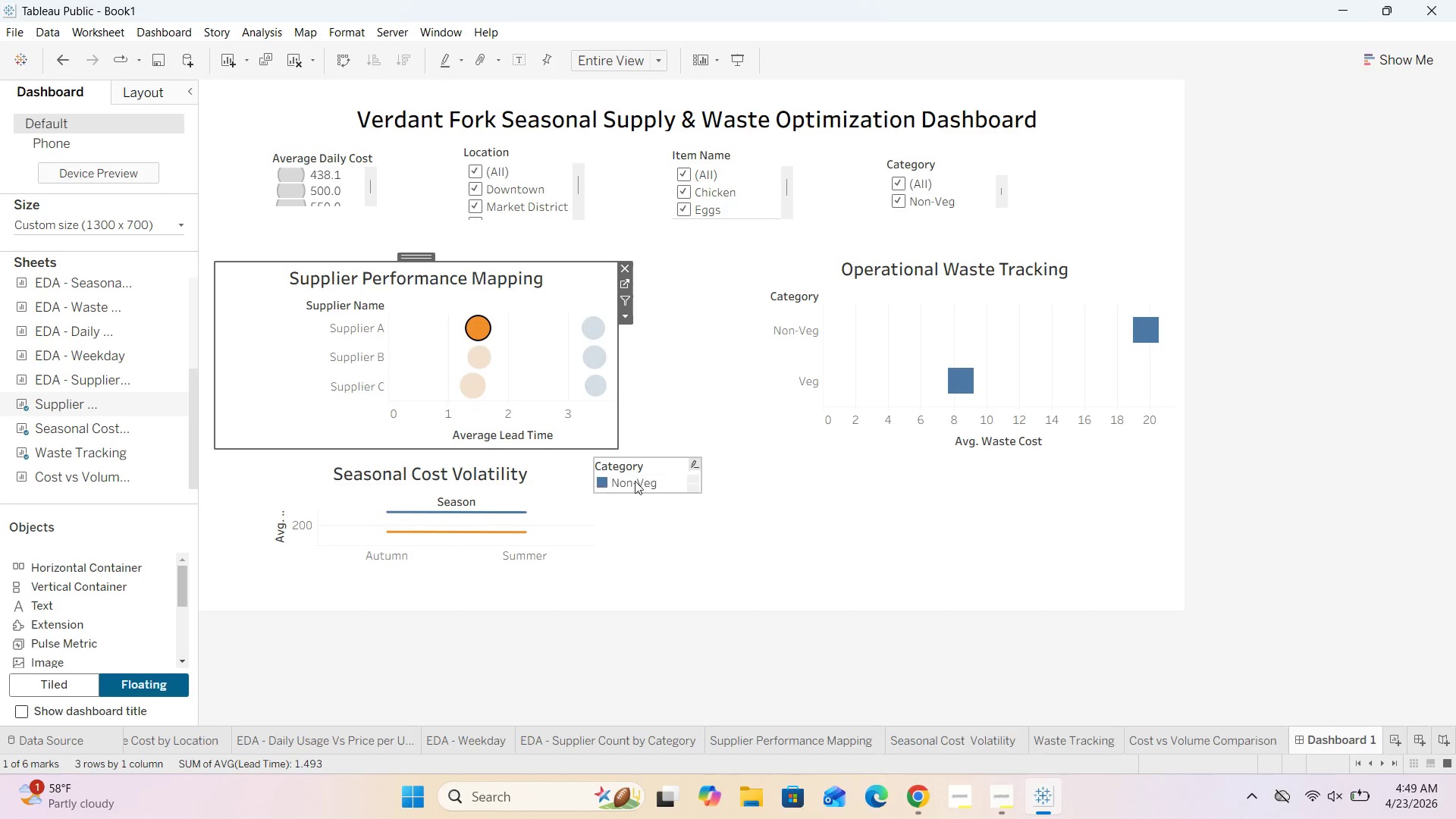 
left_click([646, 475])
 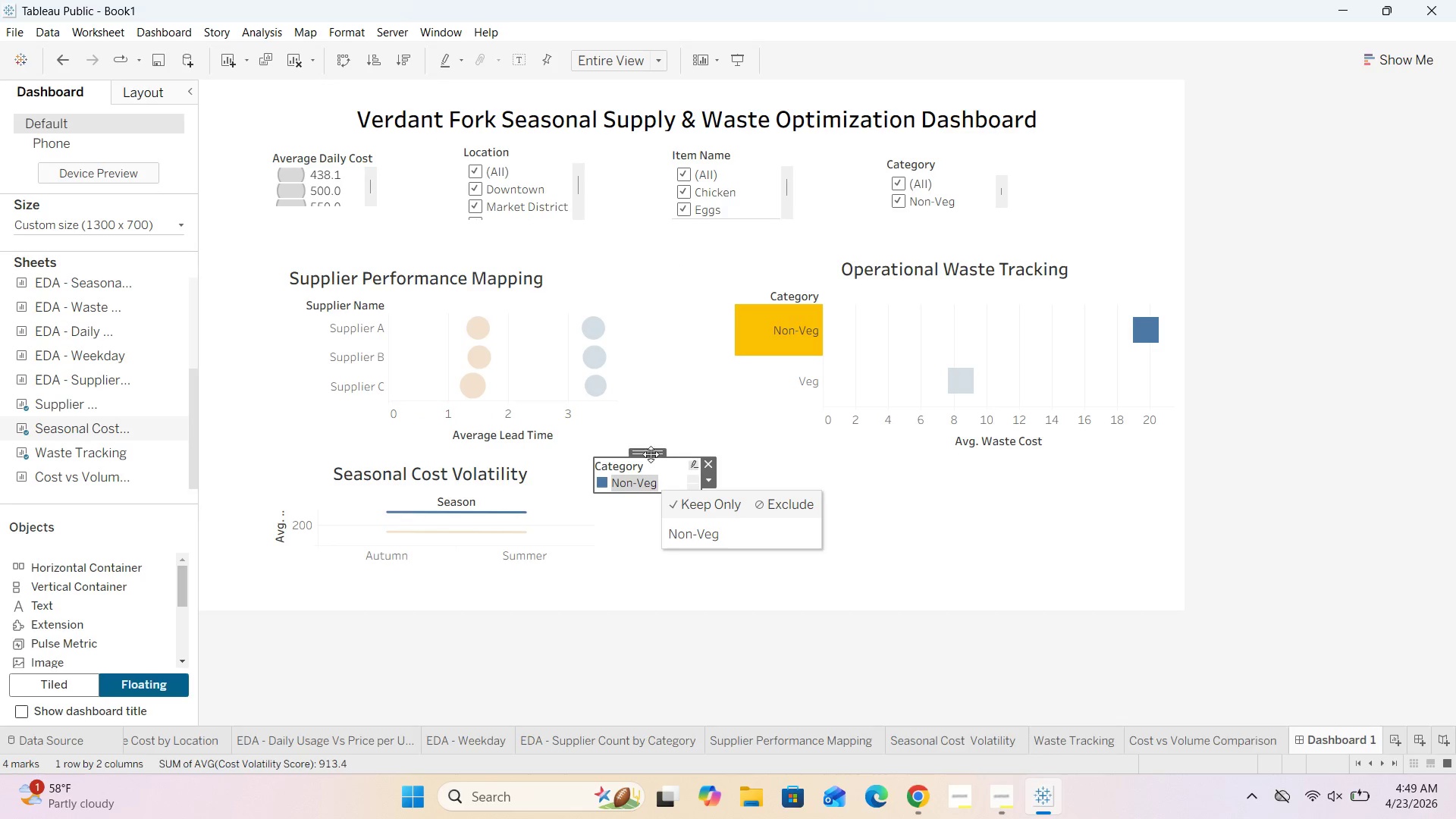 
left_click_drag(start_coordinate=[649, 452], to_coordinate=[817, 504])
 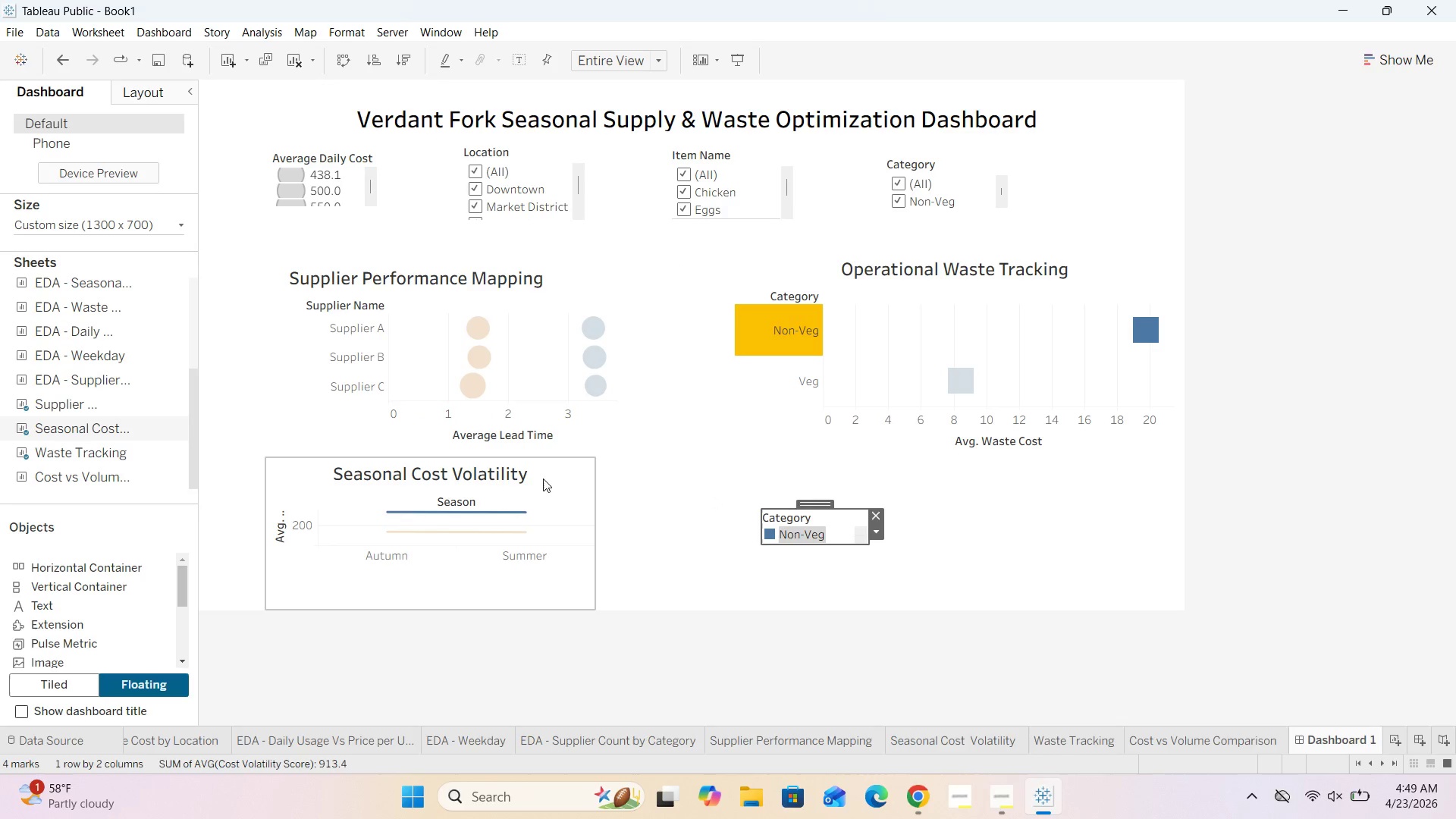 
left_click([529, 484])
 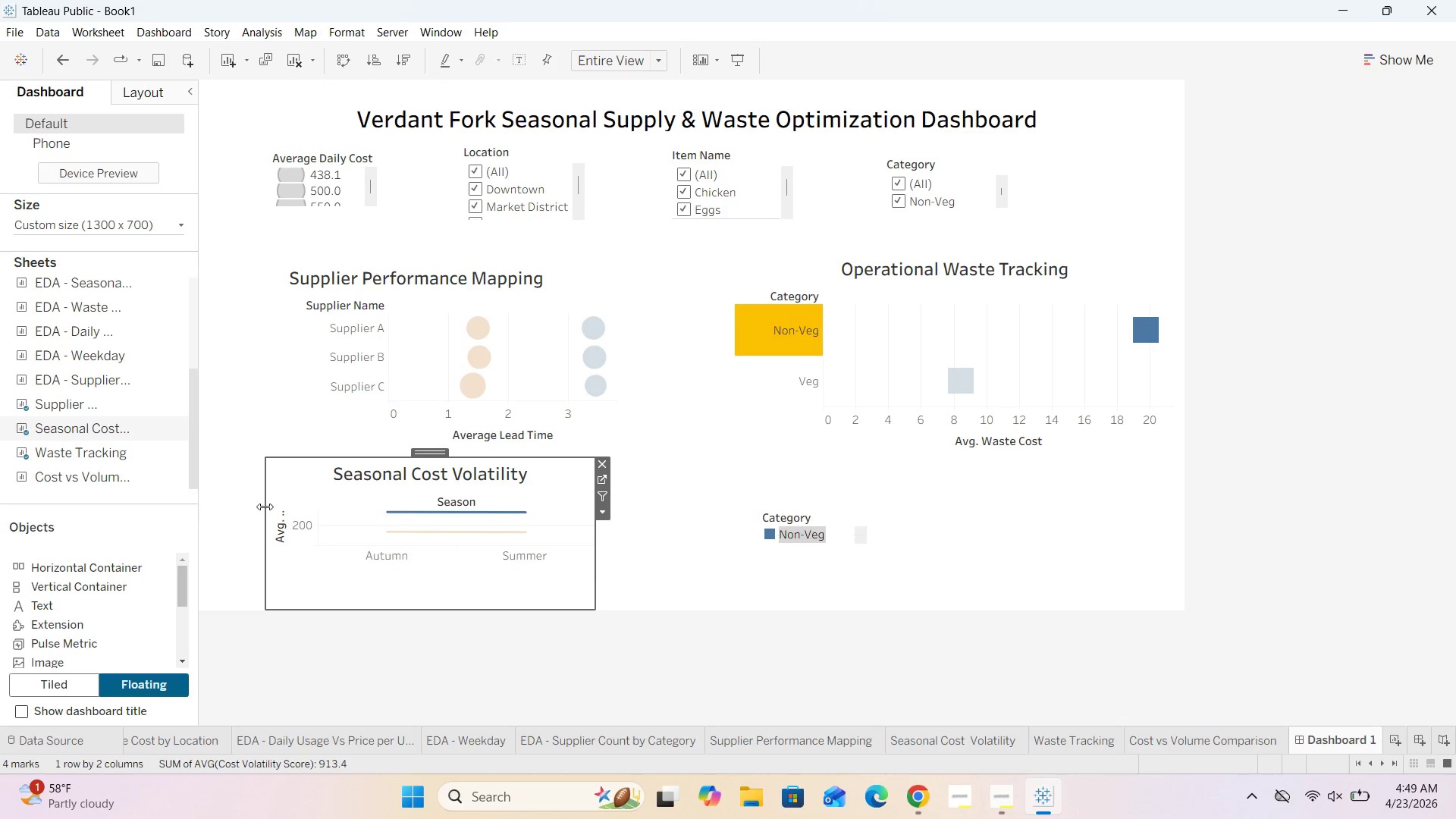 
left_click_drag(start_coordinate=[265, 507], to_coordinate=[238, 512])
 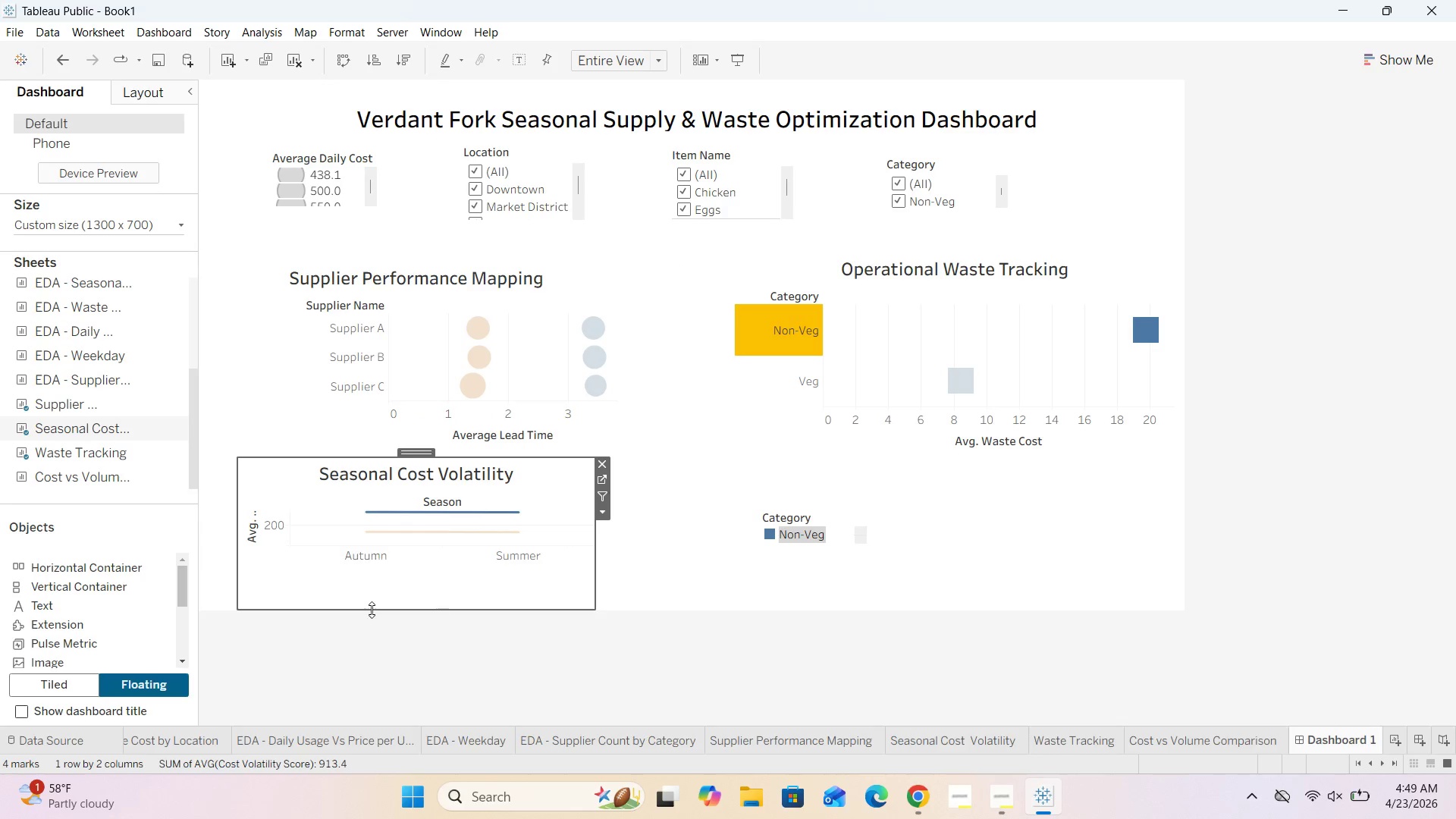 
left_click_drag(start_coordinate=[370, 610], to_coordinate=[372, 604])
 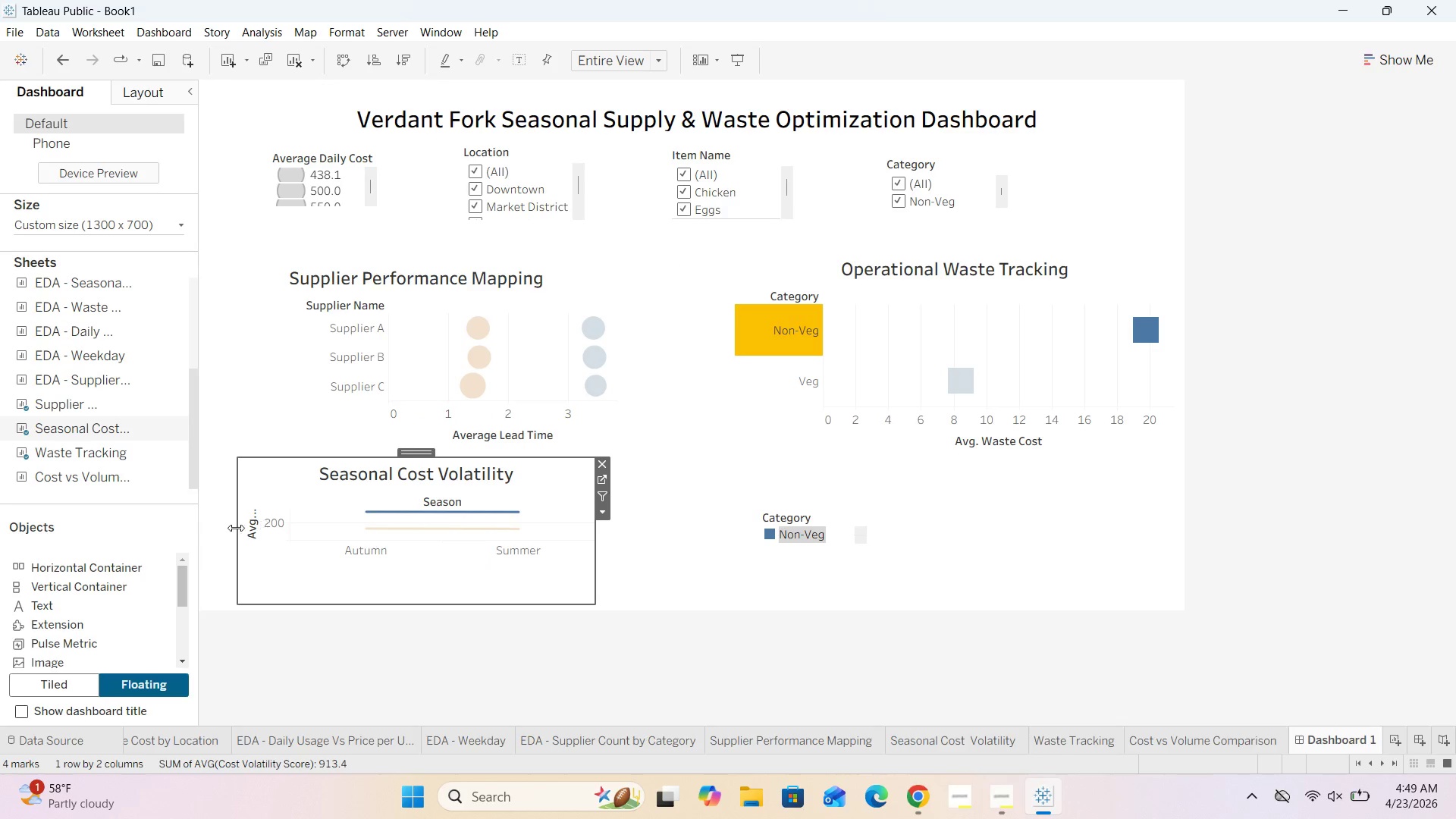 
left_click_drag(start_coordinate=[236, 528], to_coordinate=[229, 535])
 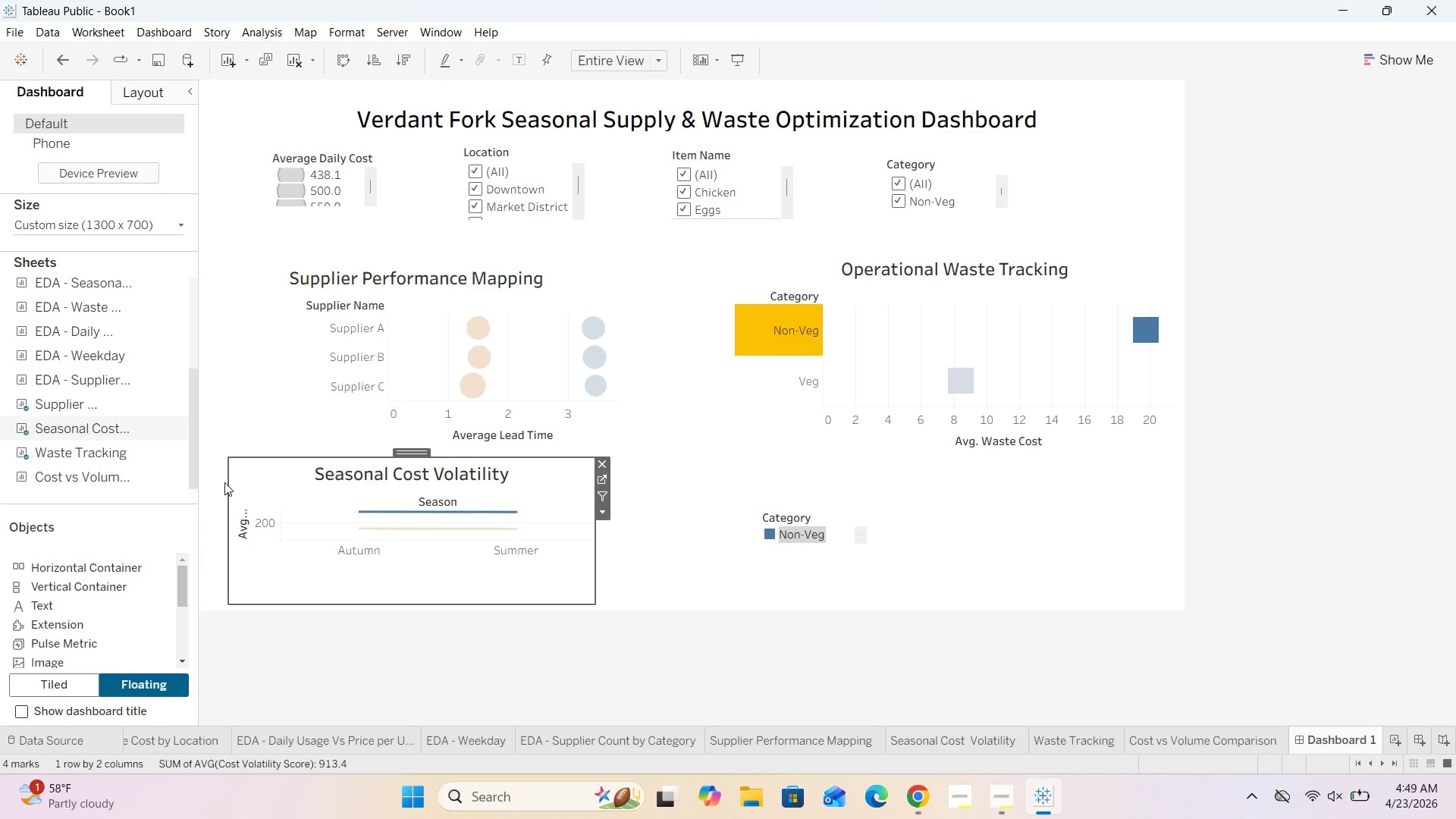 
left_click_drag(start_coordinate=[227, 481], to_coordinate=[212, 487])
 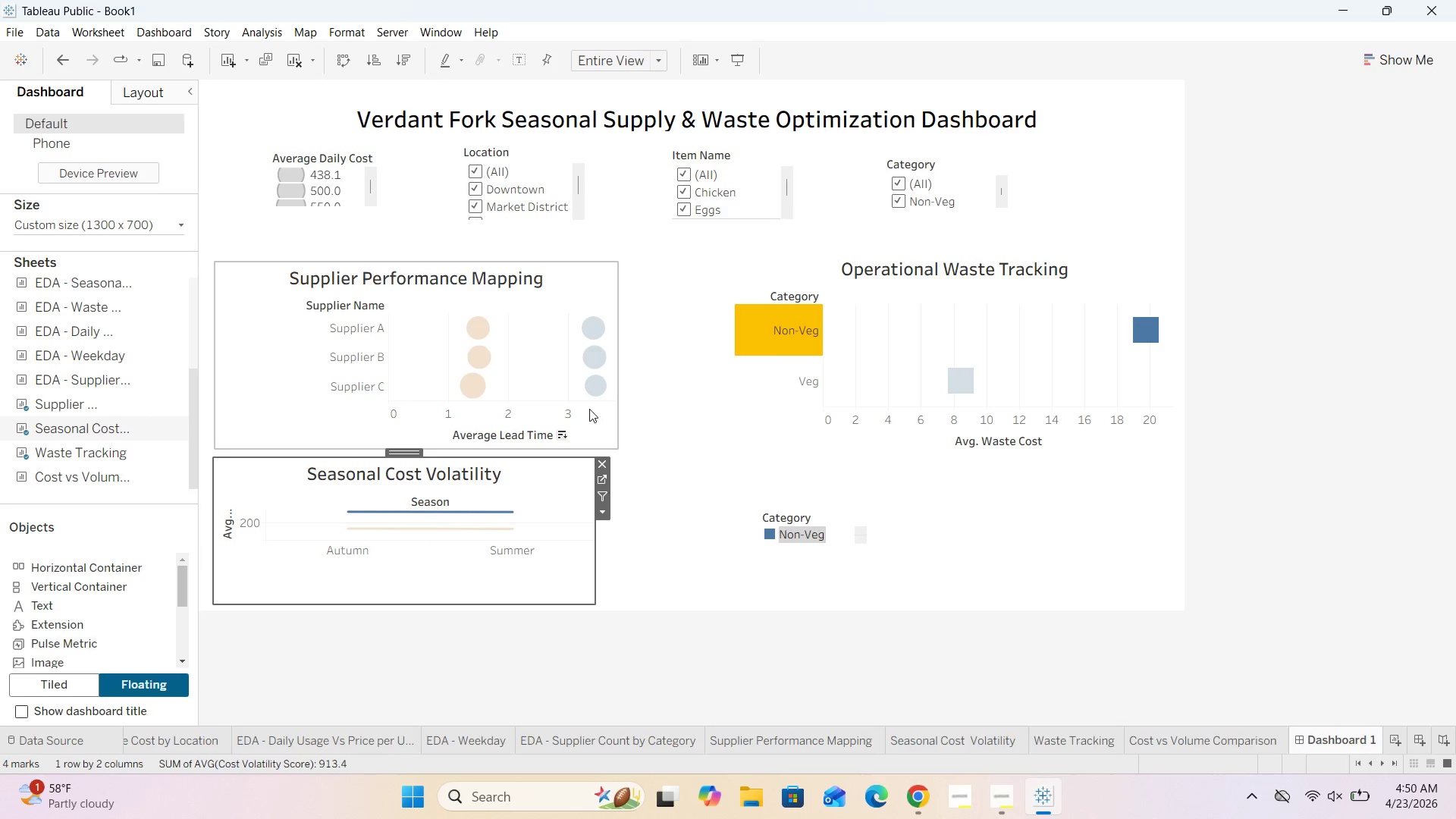 
left_click_drag(start_coordinate=[595, 528], to_coordinate=[612, 529])
 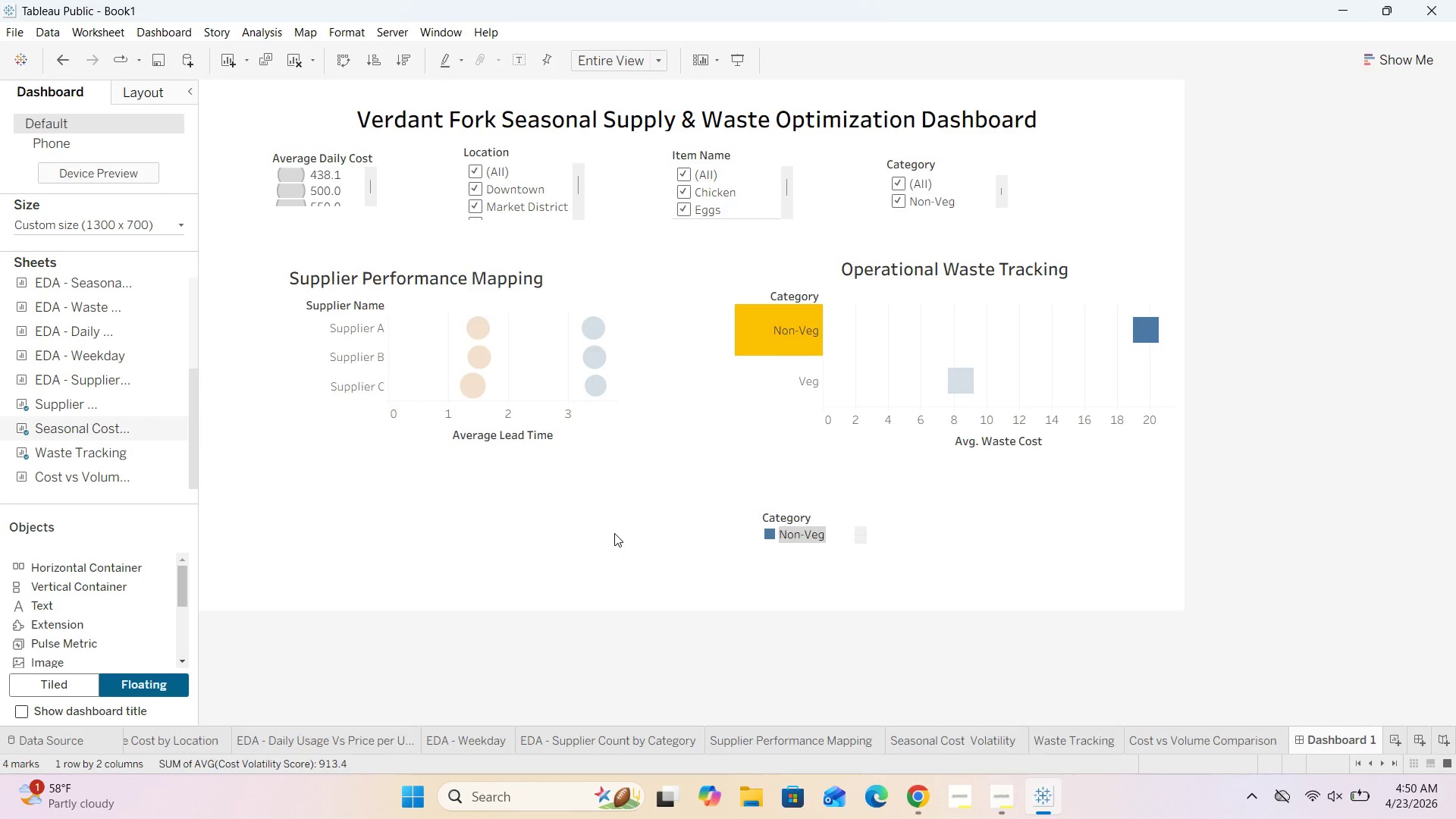 
left_click([651, 532])
 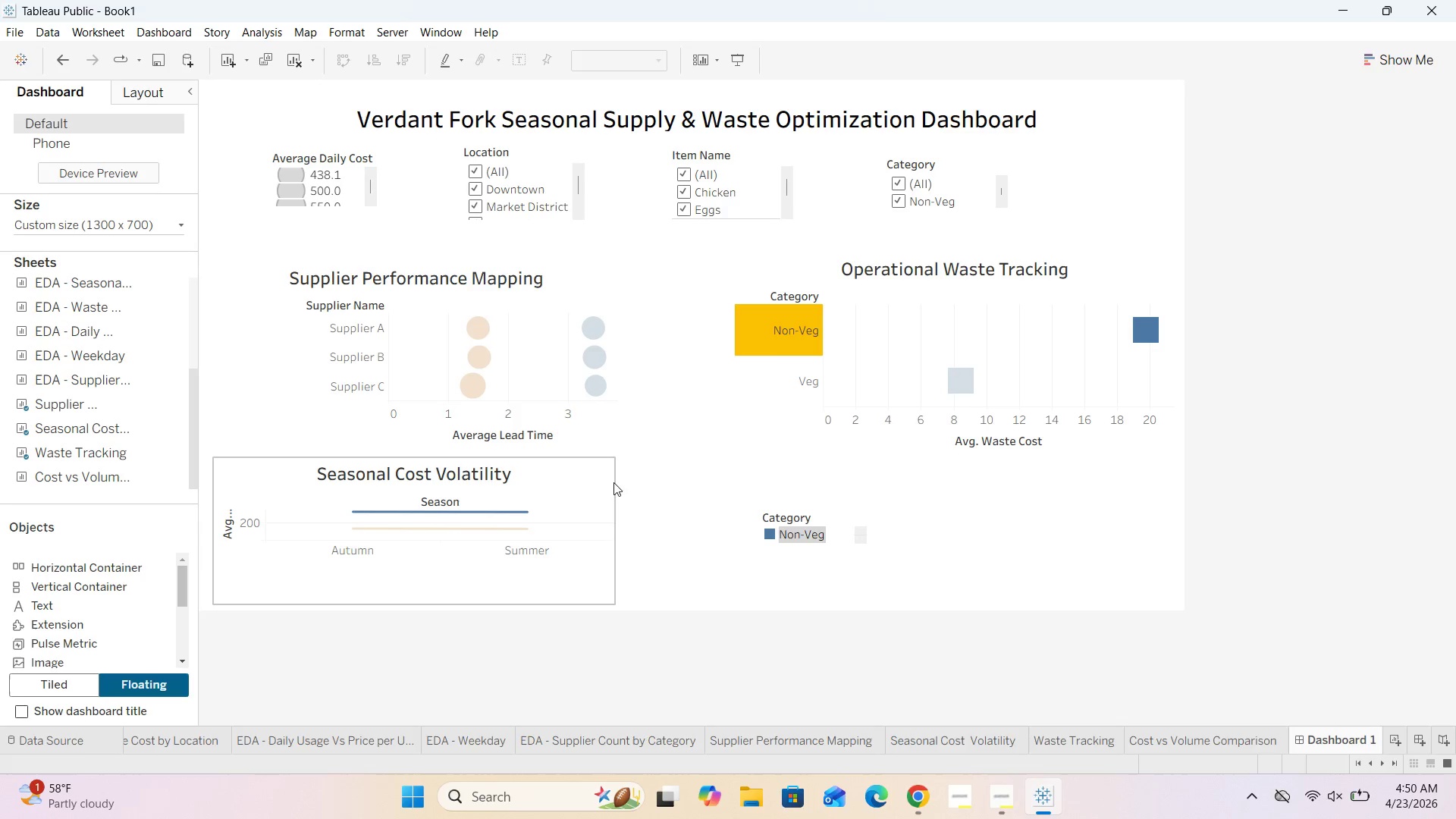 
left_click([599, 483])
 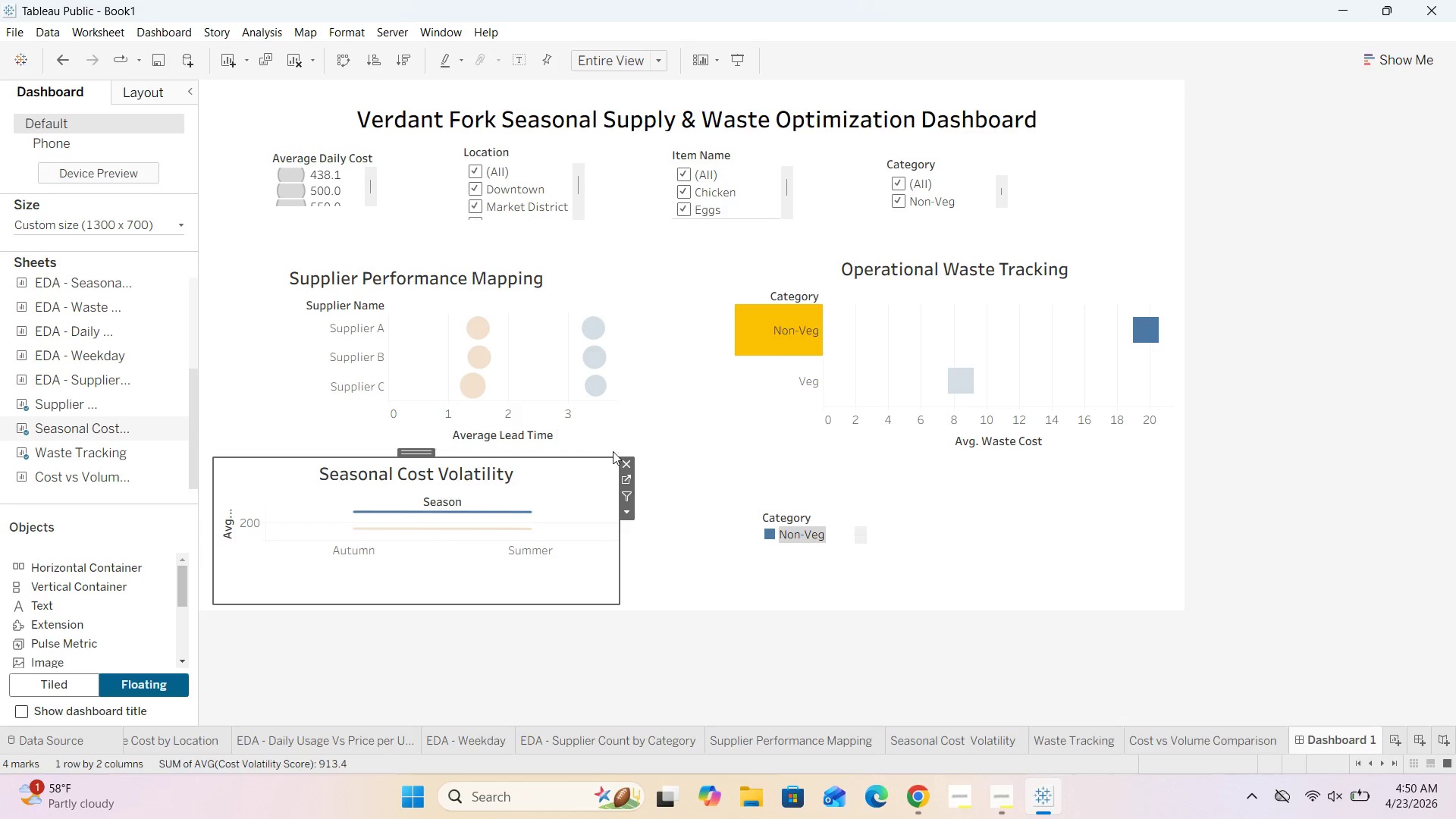 
left_click_drag(start_coordinate=[622, 538], to_coordinate=[620, 542])
 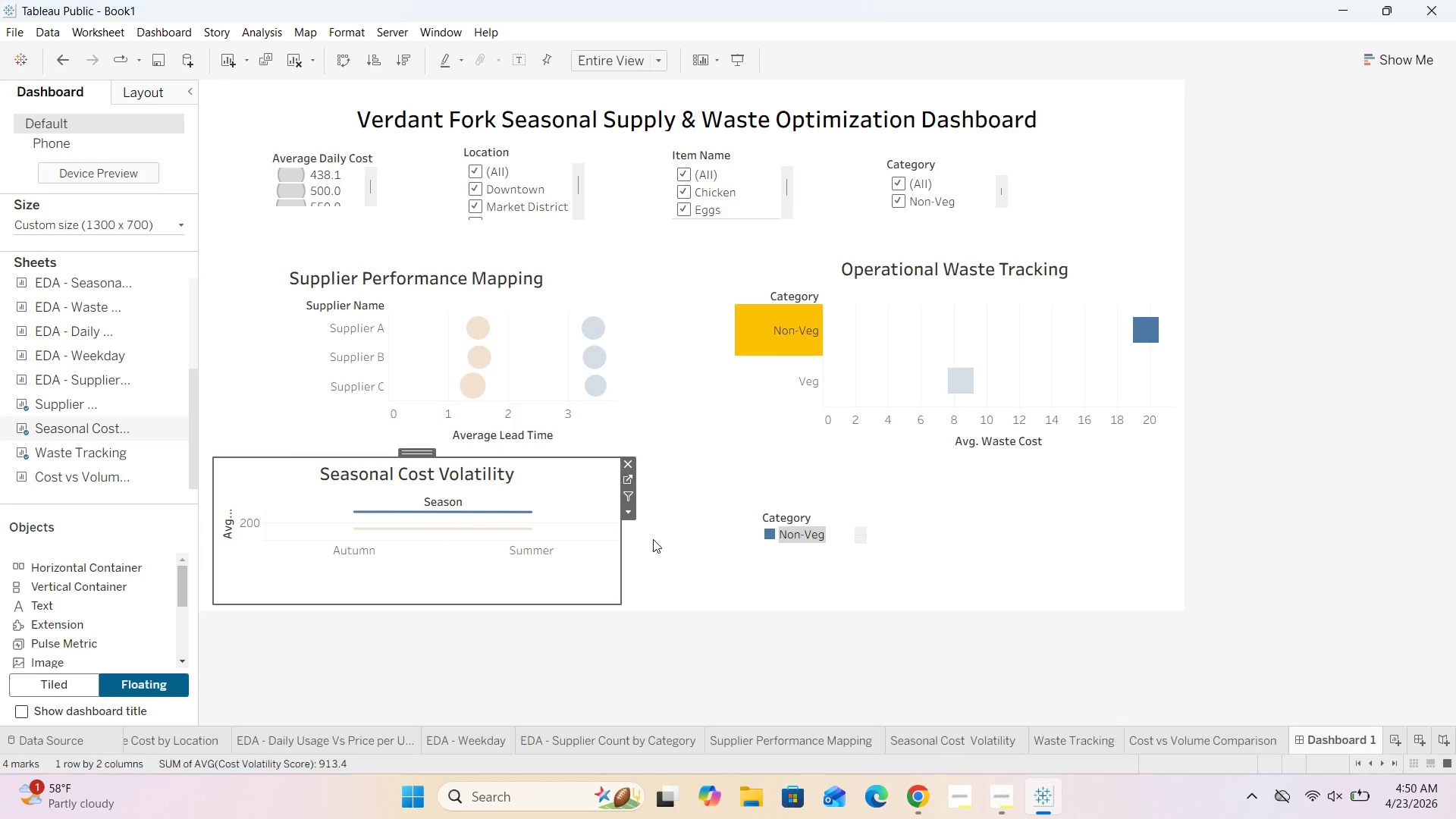 
left_click([653, 539])
 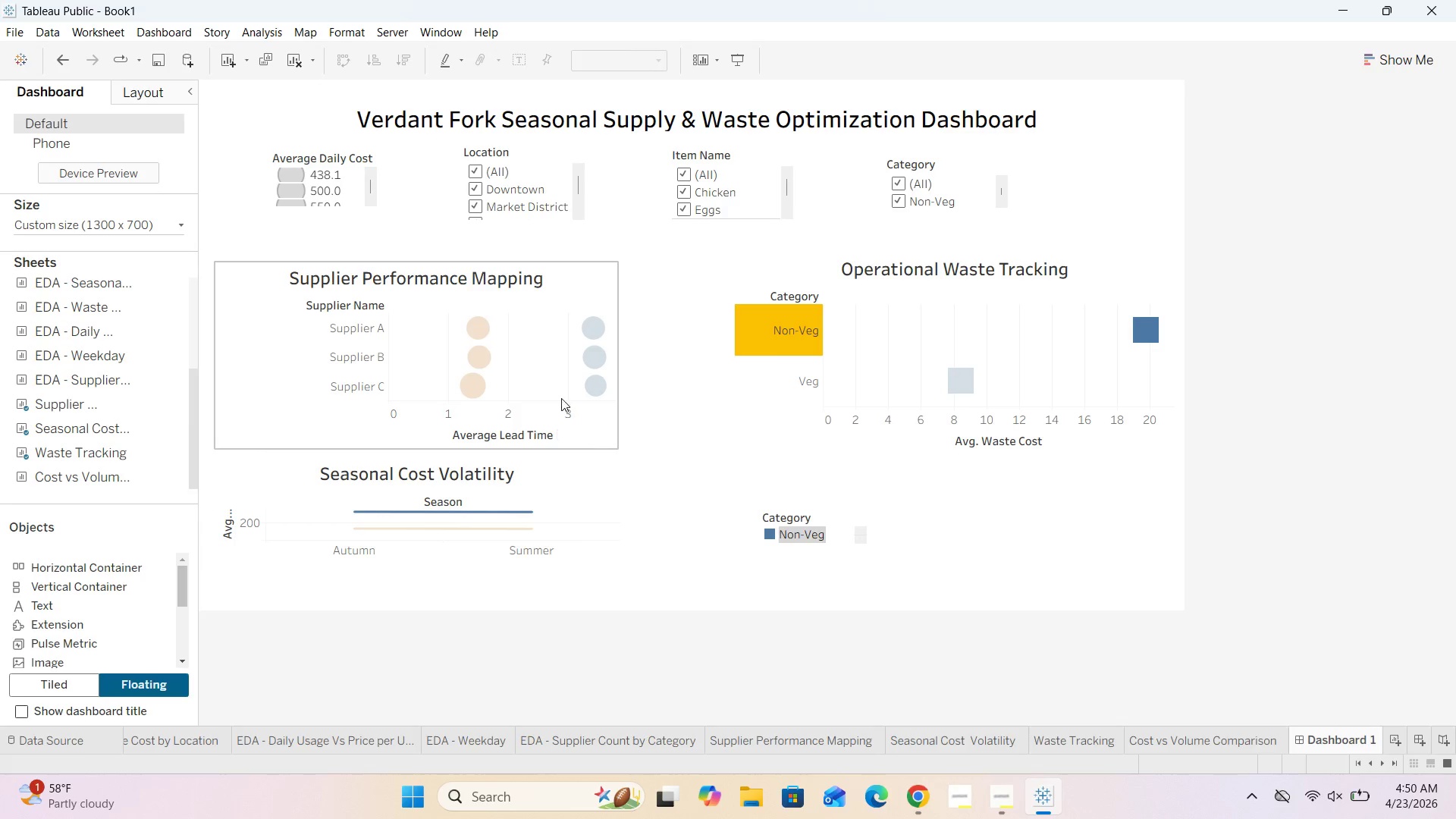 
left_click([546, 377])
 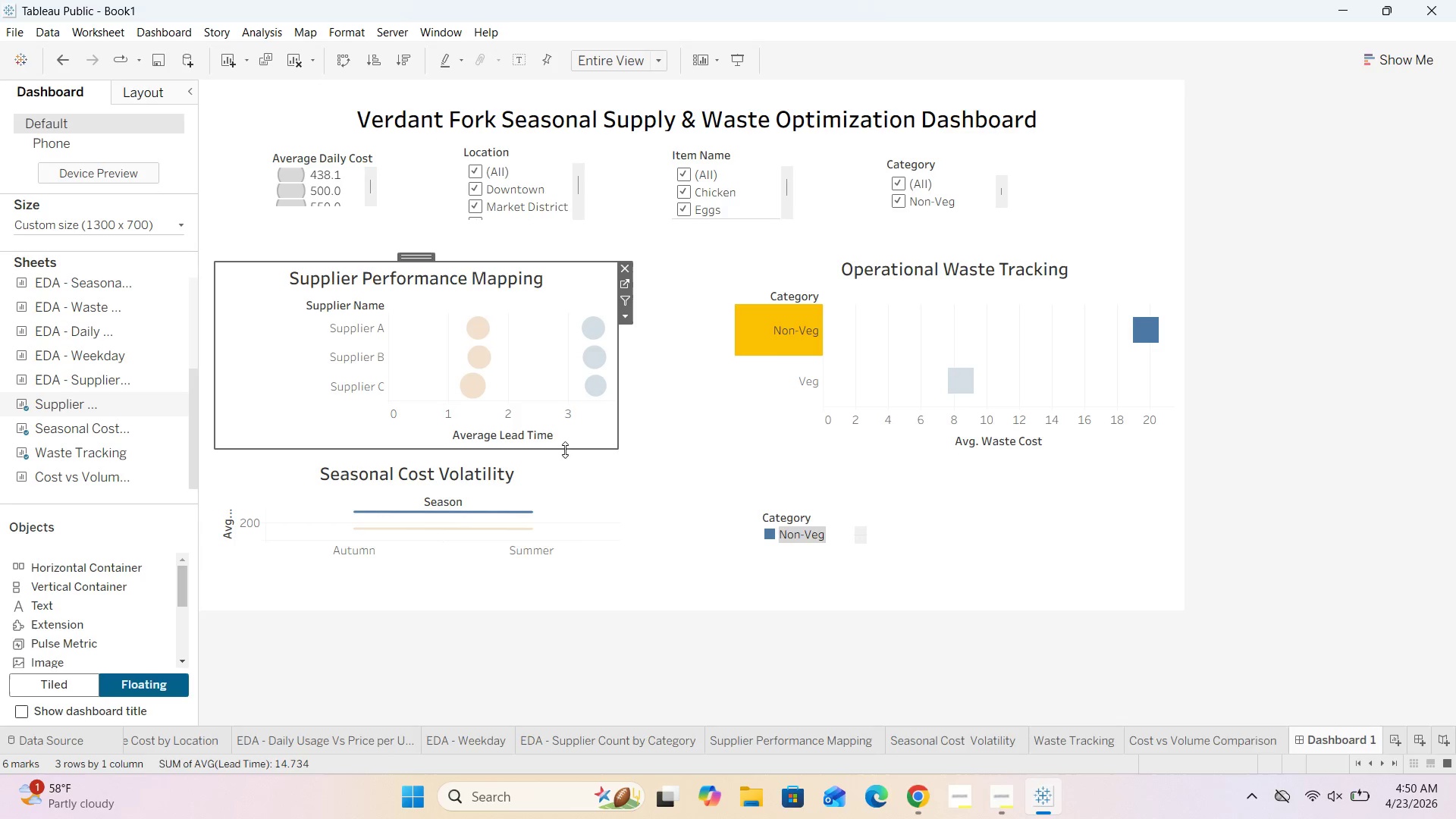 
left_click_drag(start_coordinate=[566, 447], to_coordinate=[567, 431])
 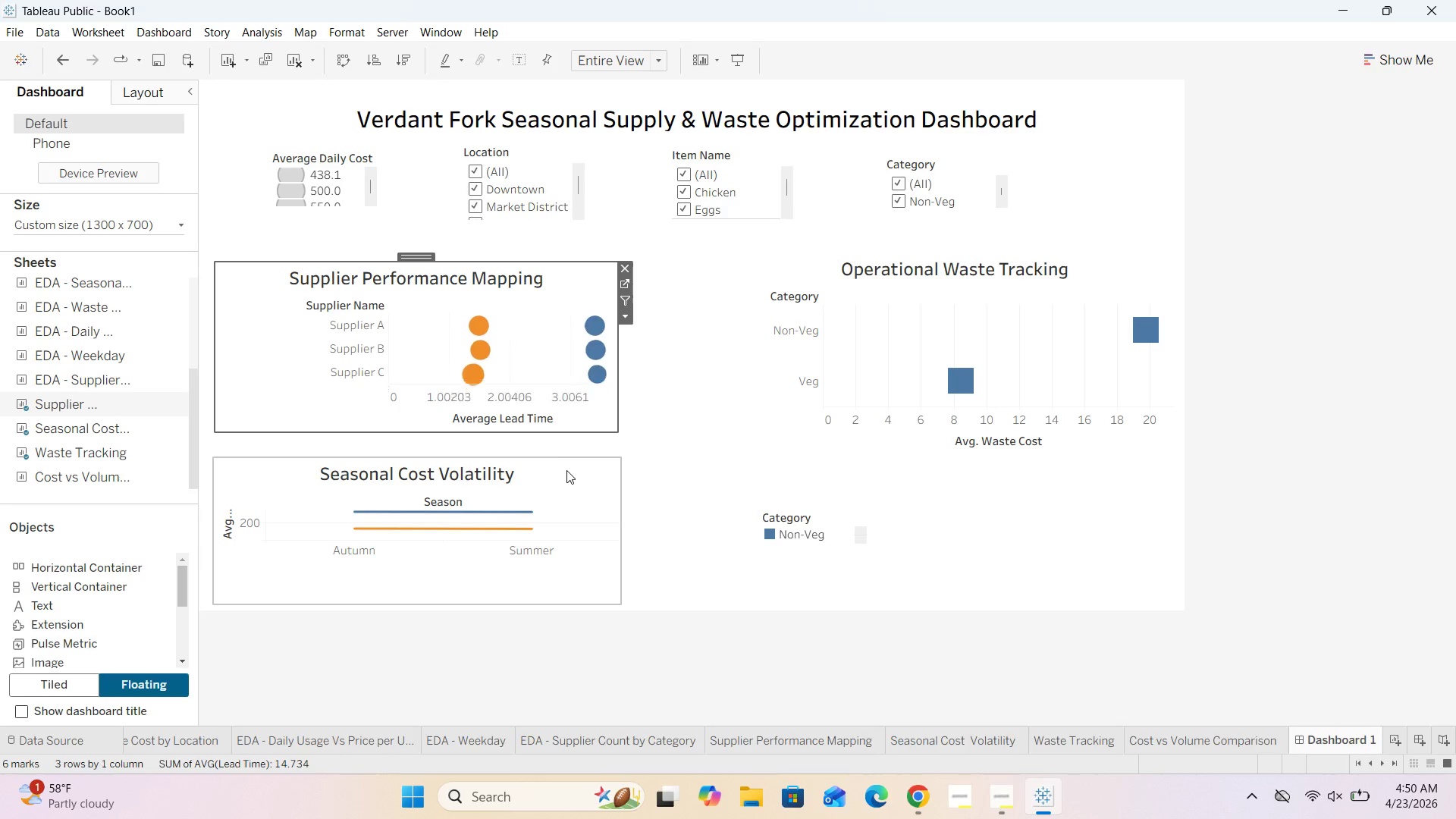 
left_click([566, 470])
 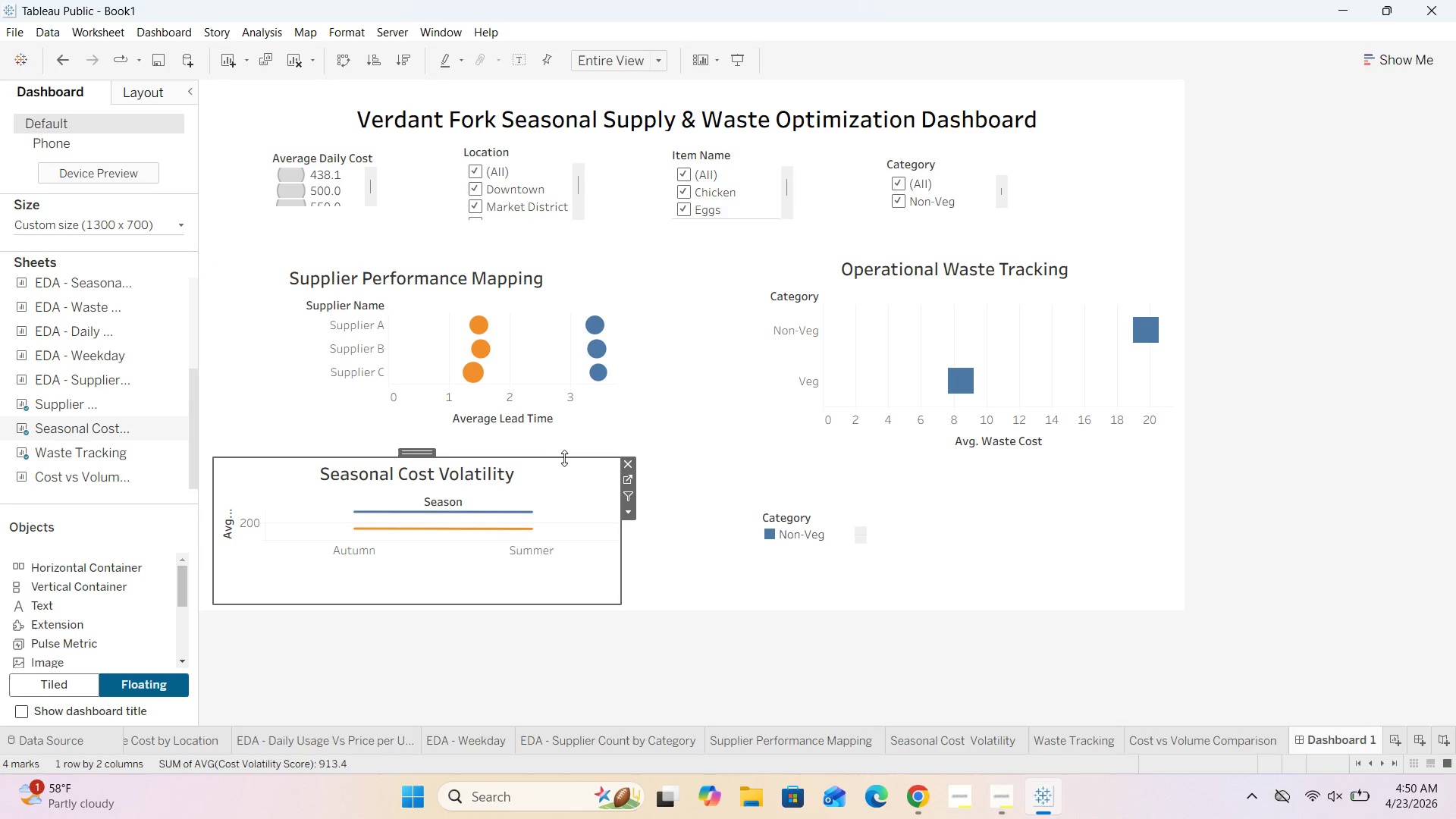 
left_click_drag(start_coordinate=[565, 457], to_coordinate=[565, 439])
 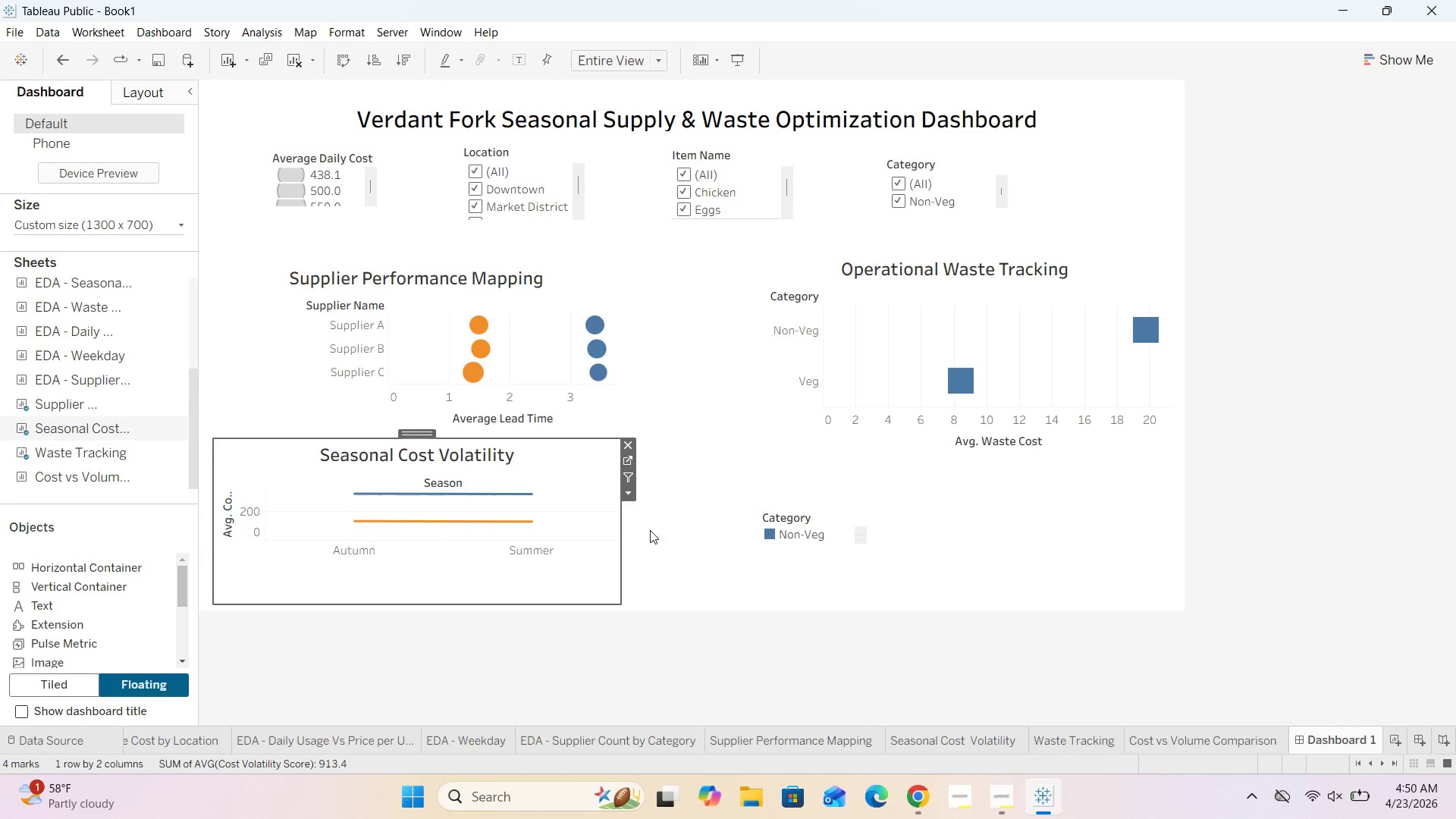 
left_click([659, 532])
 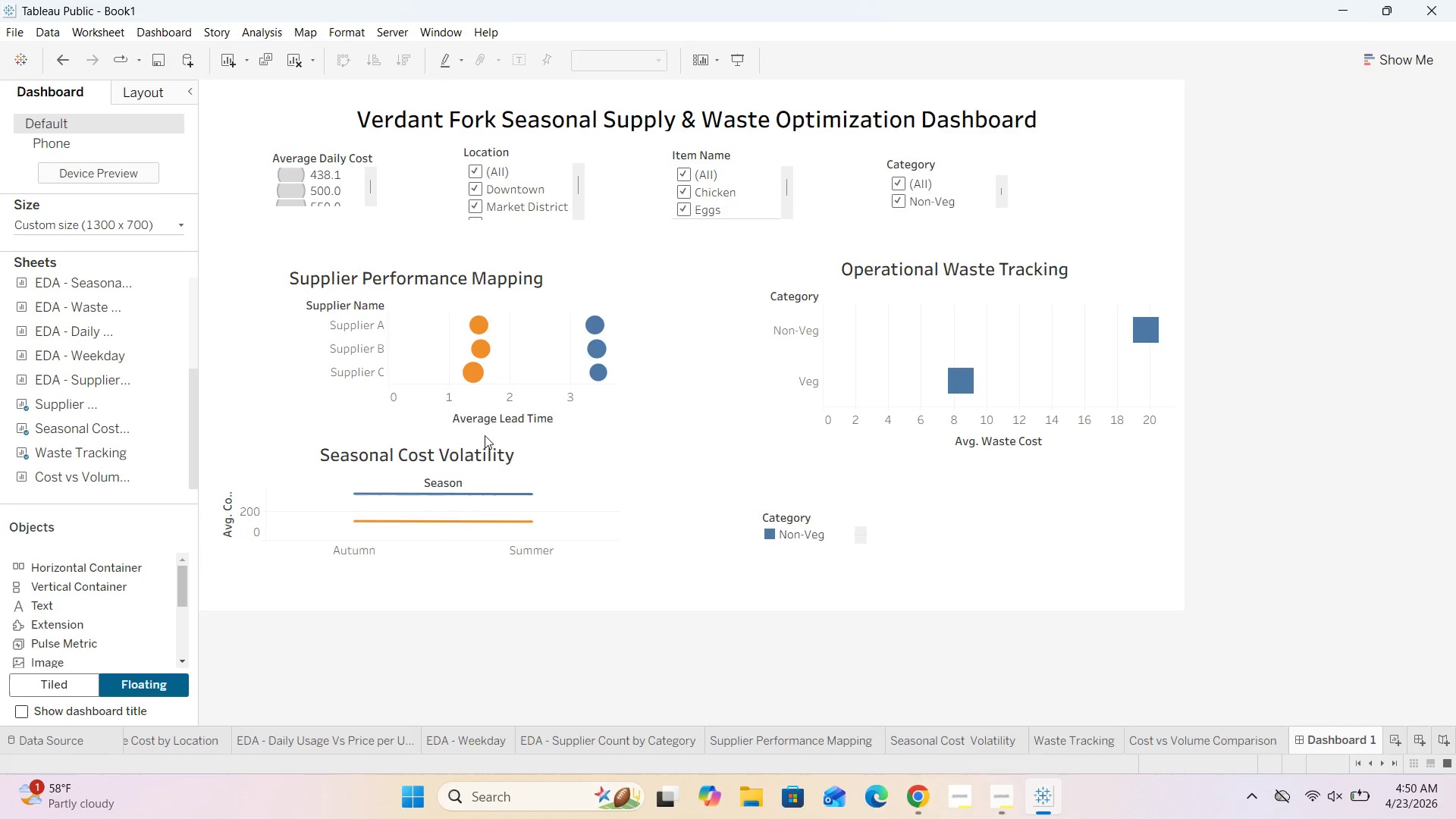 
left_click([534, 351])
 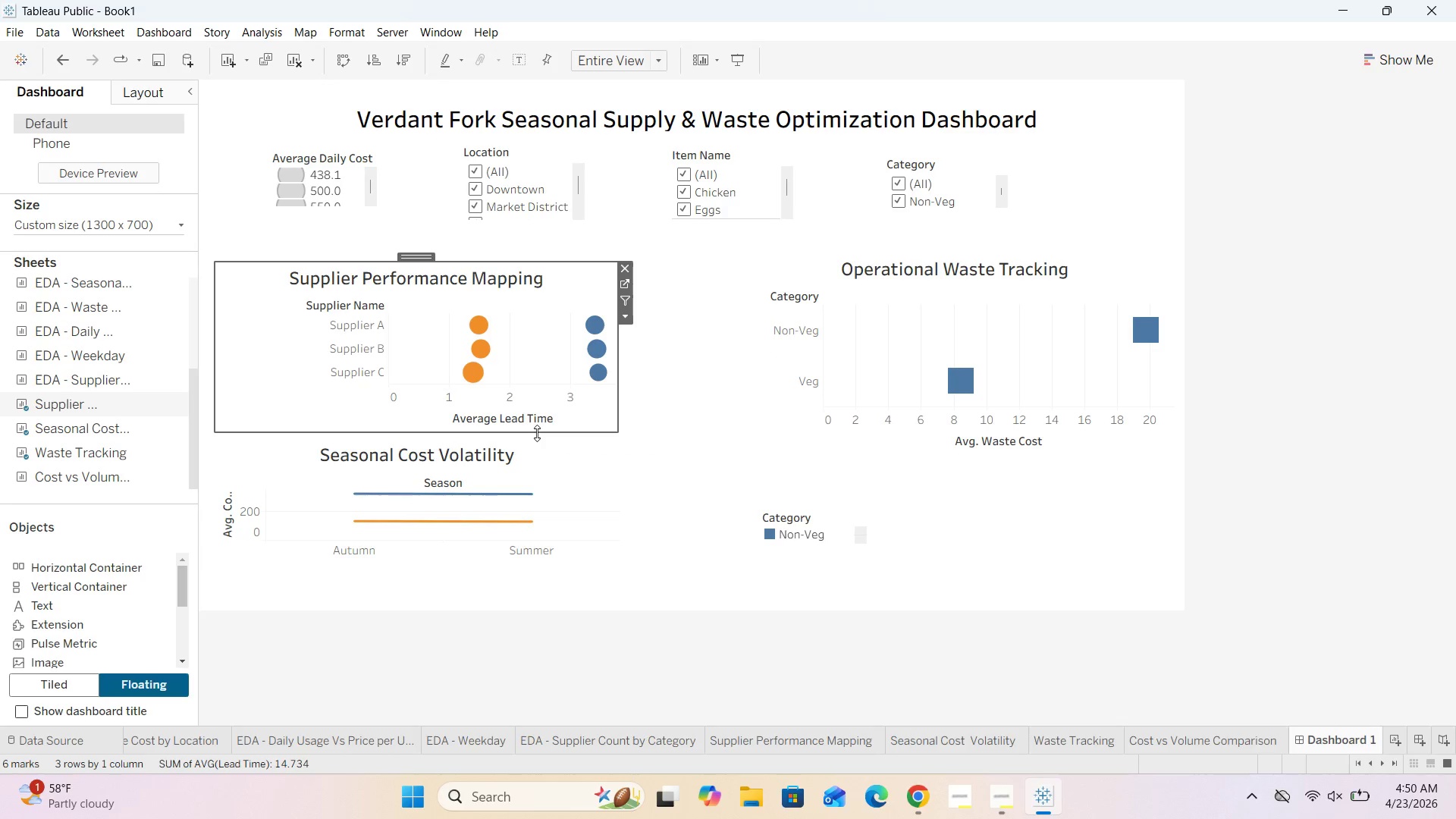 
left_click_drag(start_coordinate=[537, 433], to_coordinate=[535, 415])
 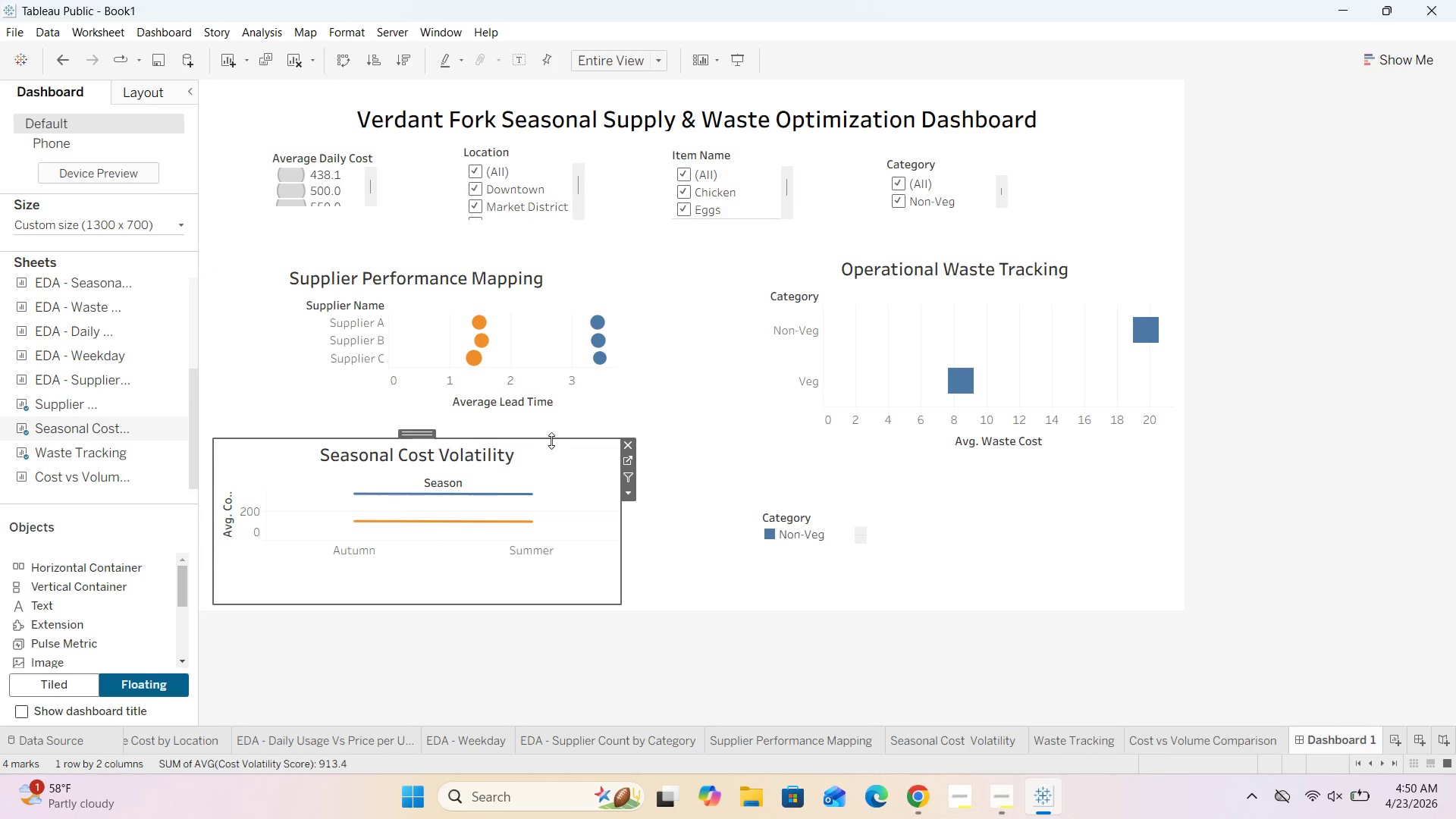 
left_click_drag(start_coordinate=[552, 440], to_coordinate=[554, 424])
 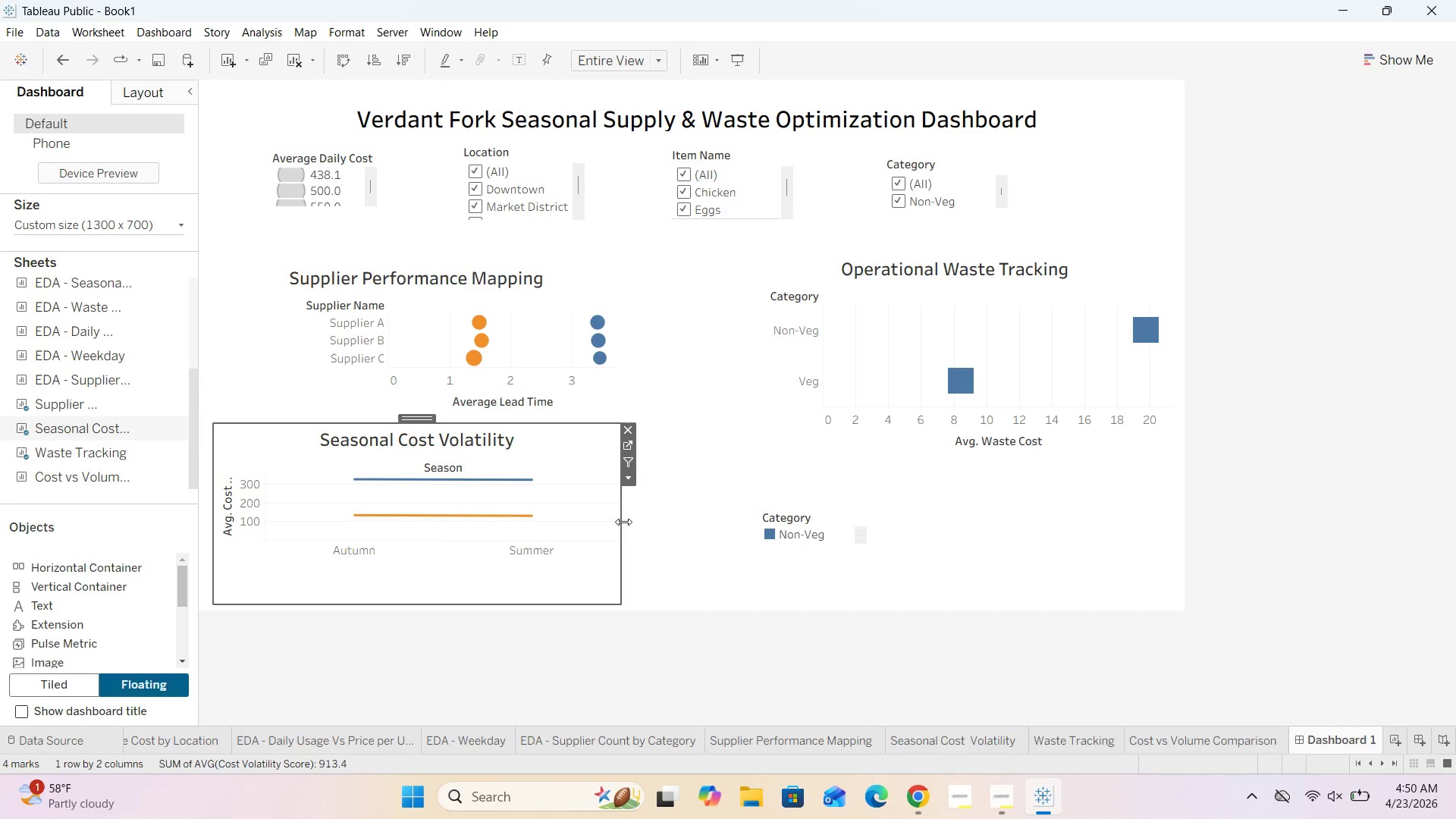 
left_click([648, 526])
 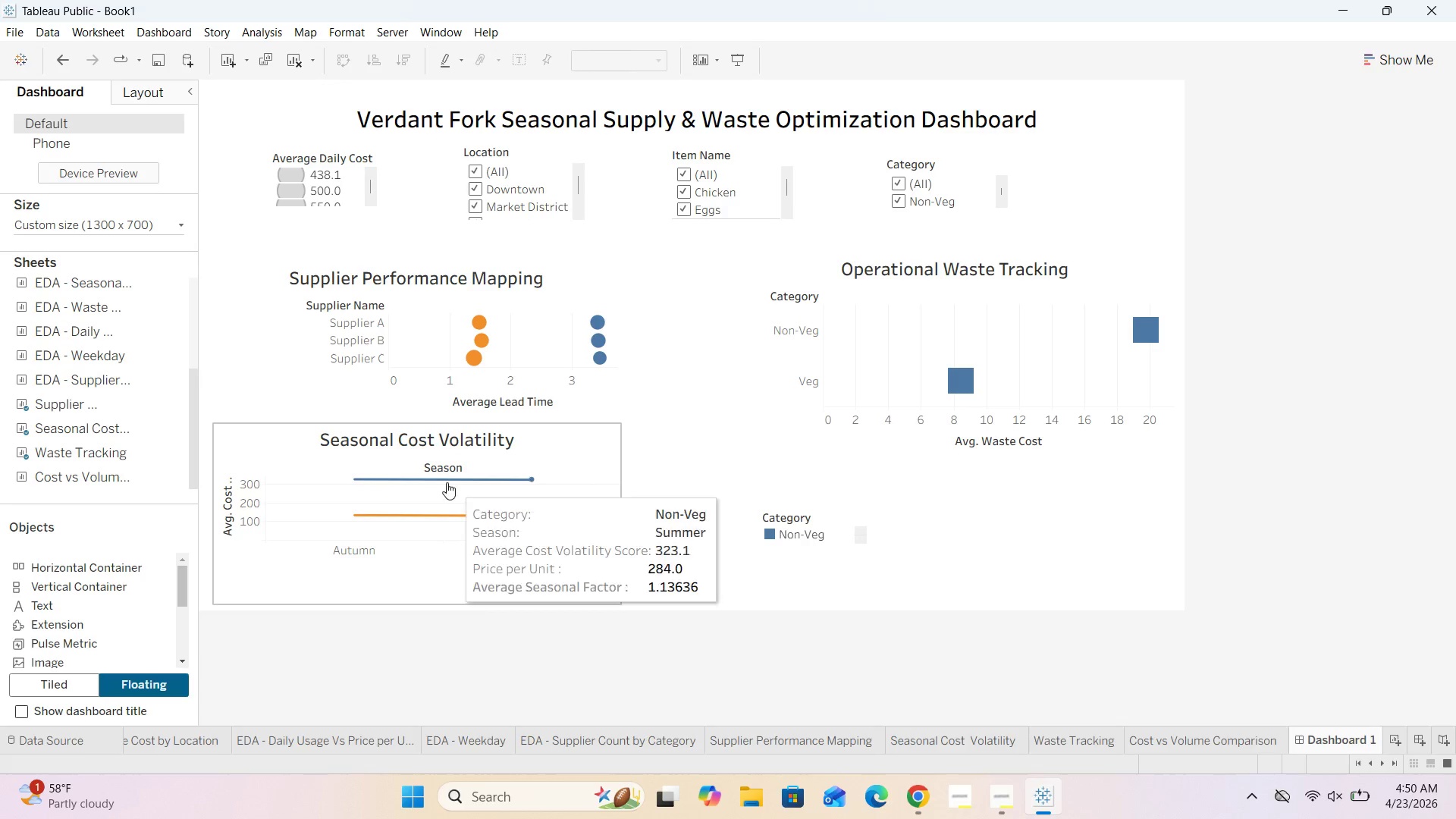 
left_click([278, 445])
 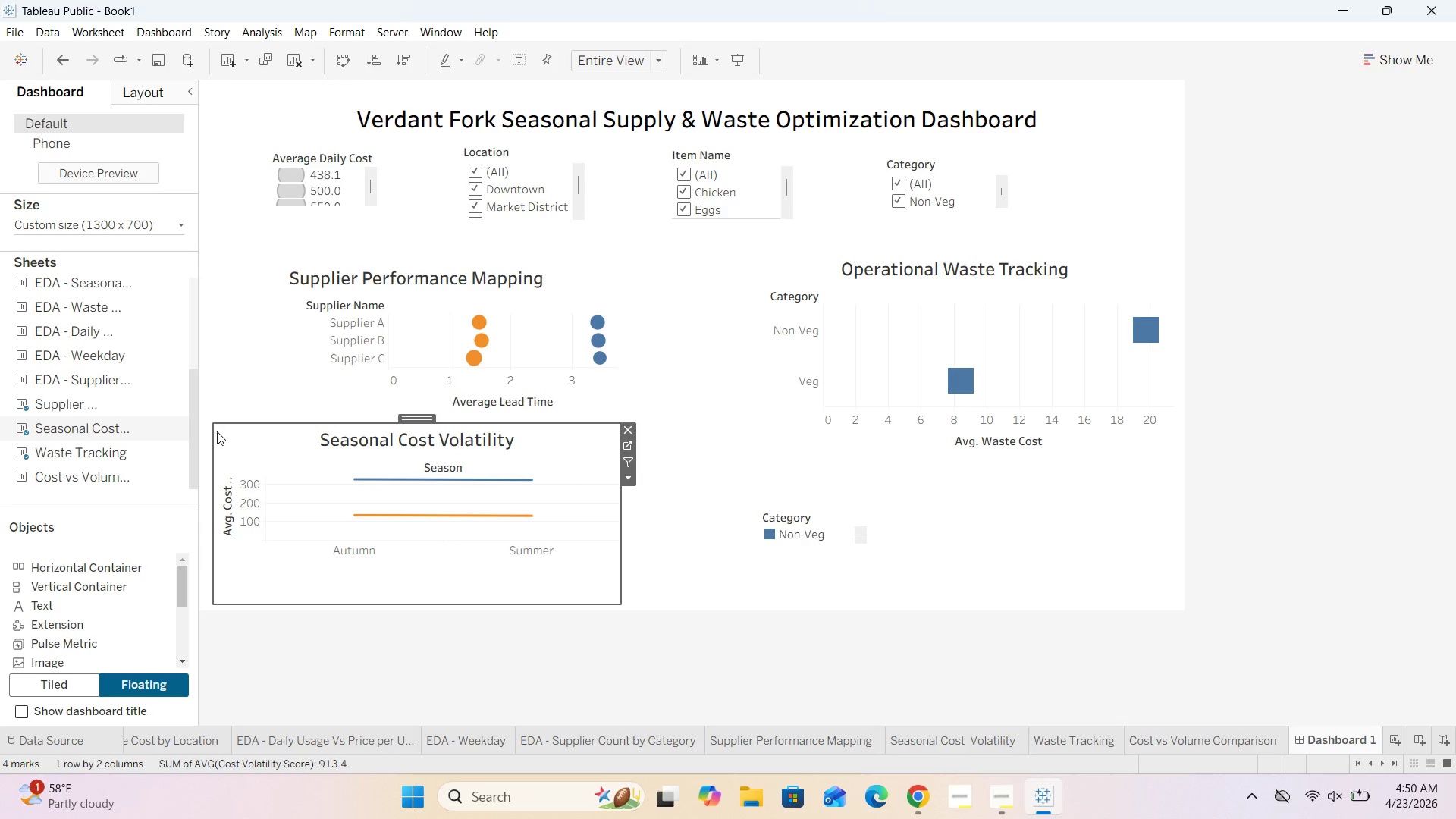 
left_click_drag(start_coordinate=[213, 438], to_coordinate=[218, 437])
 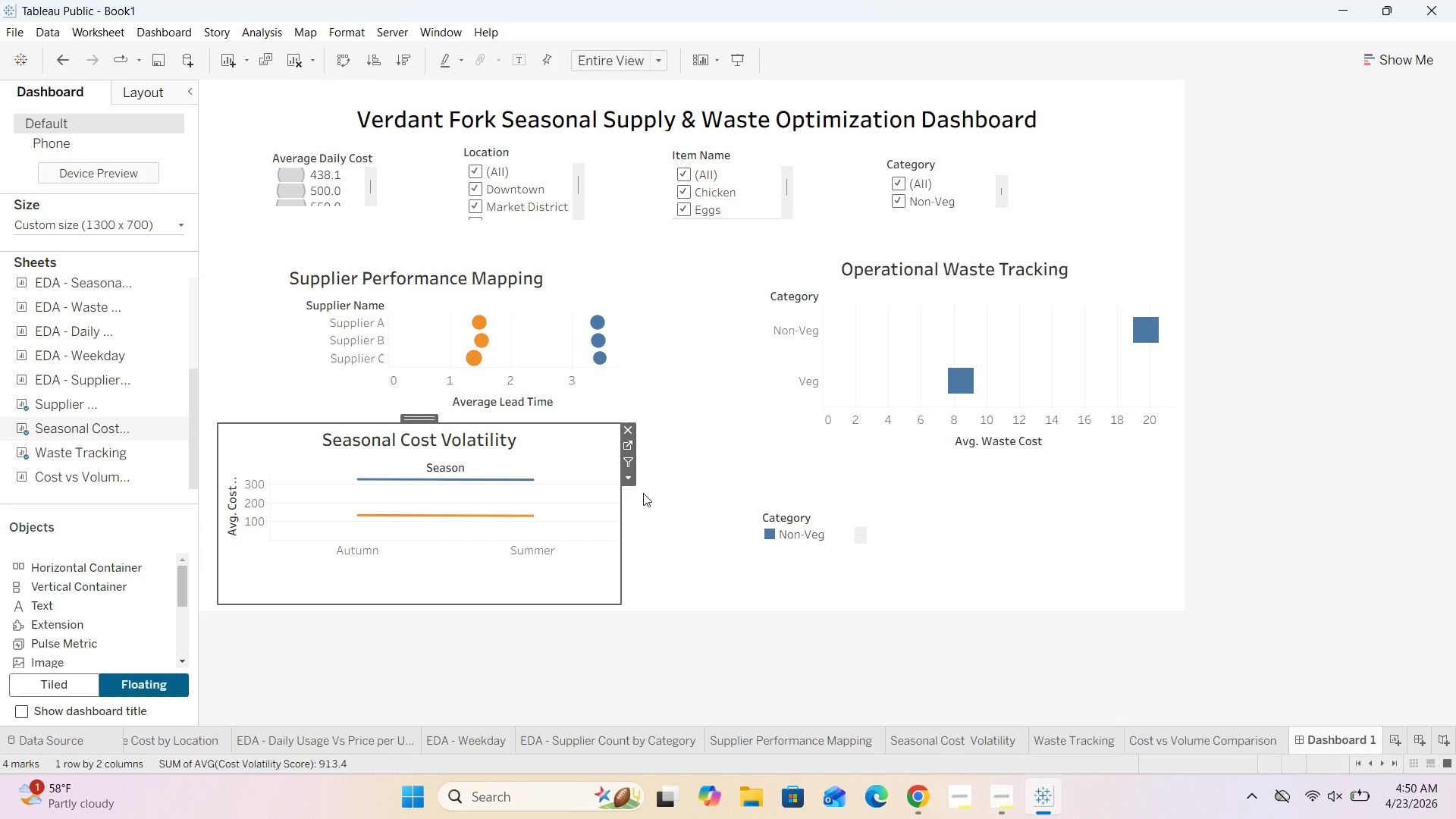 
left_click([679, 498])
 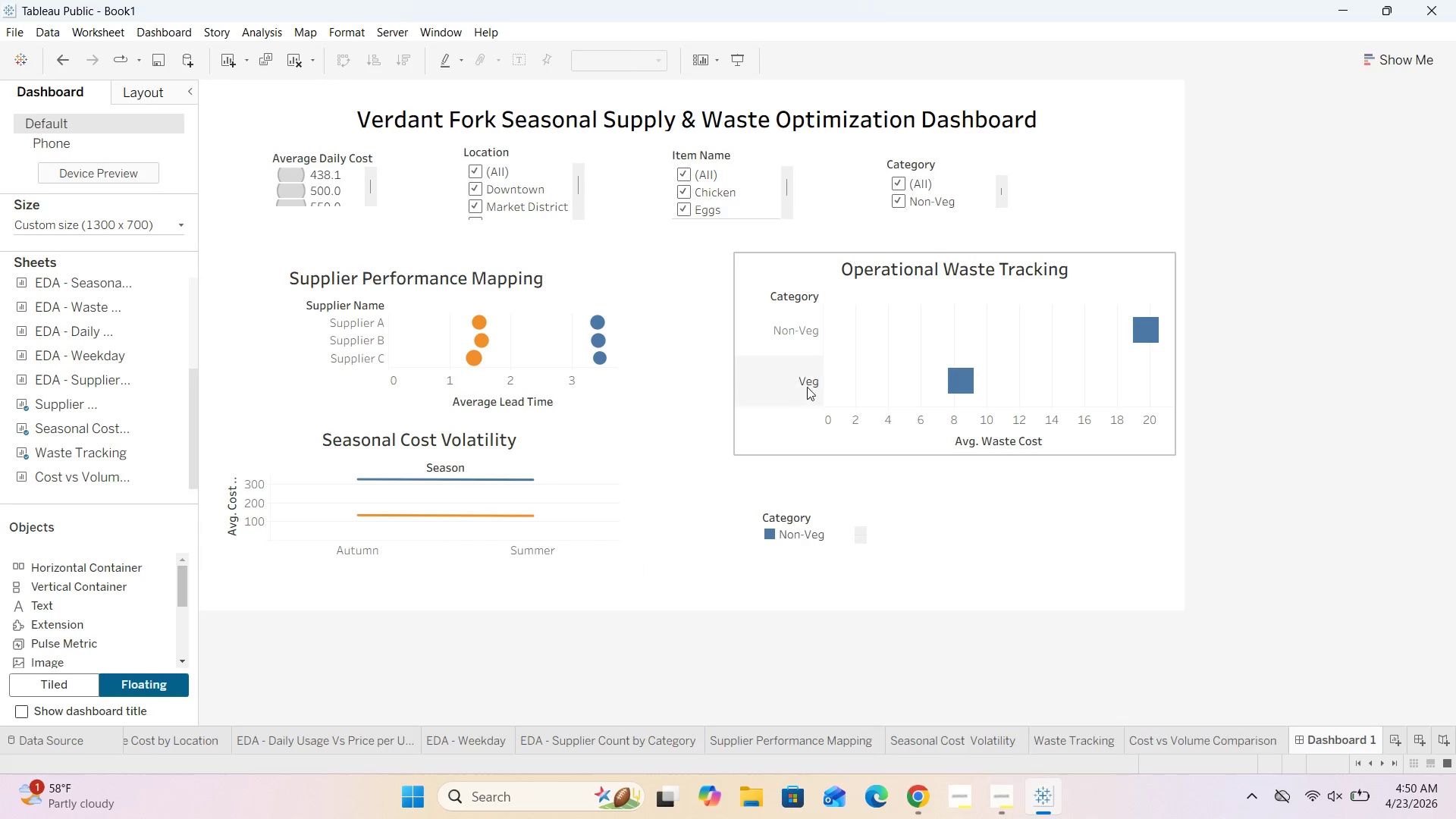 
left_click([805, 373])
 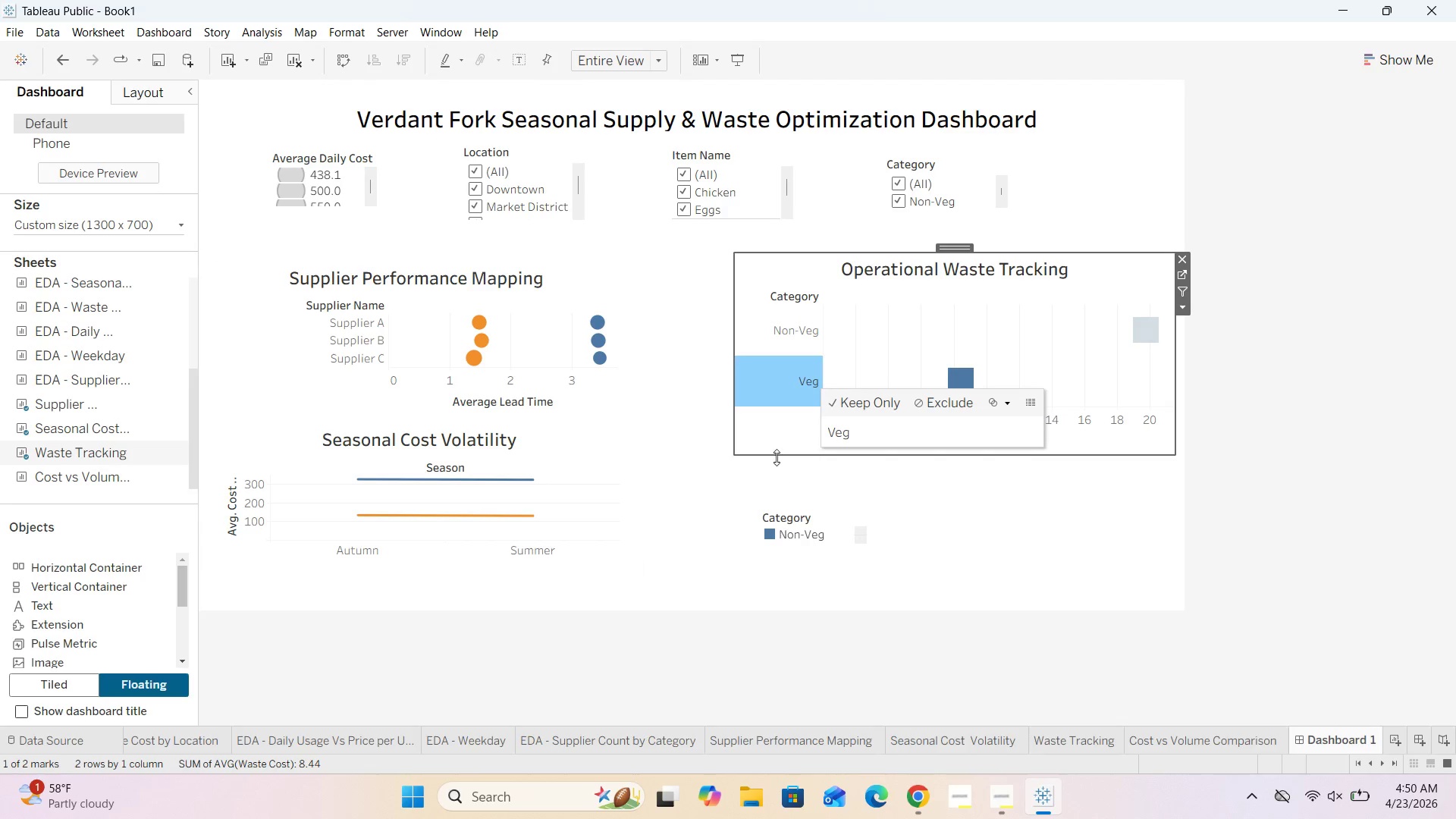 
left_click_drag(start_coordinate=[777, 456], to_coordinate=[777, 416])
 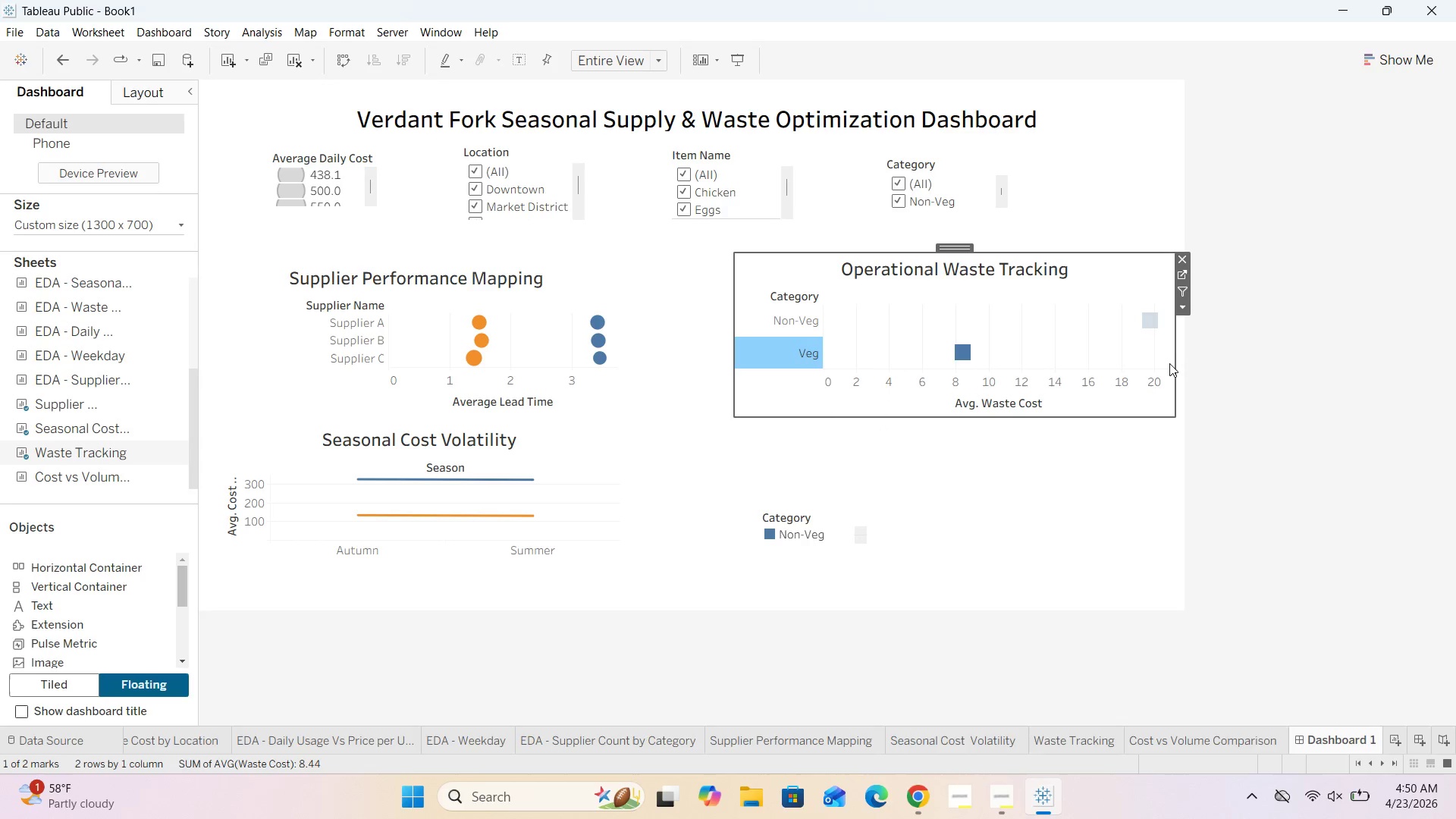 
left_click_drag(start_coordinate=[1173, 362], to_coordinate=[1169, 372])
 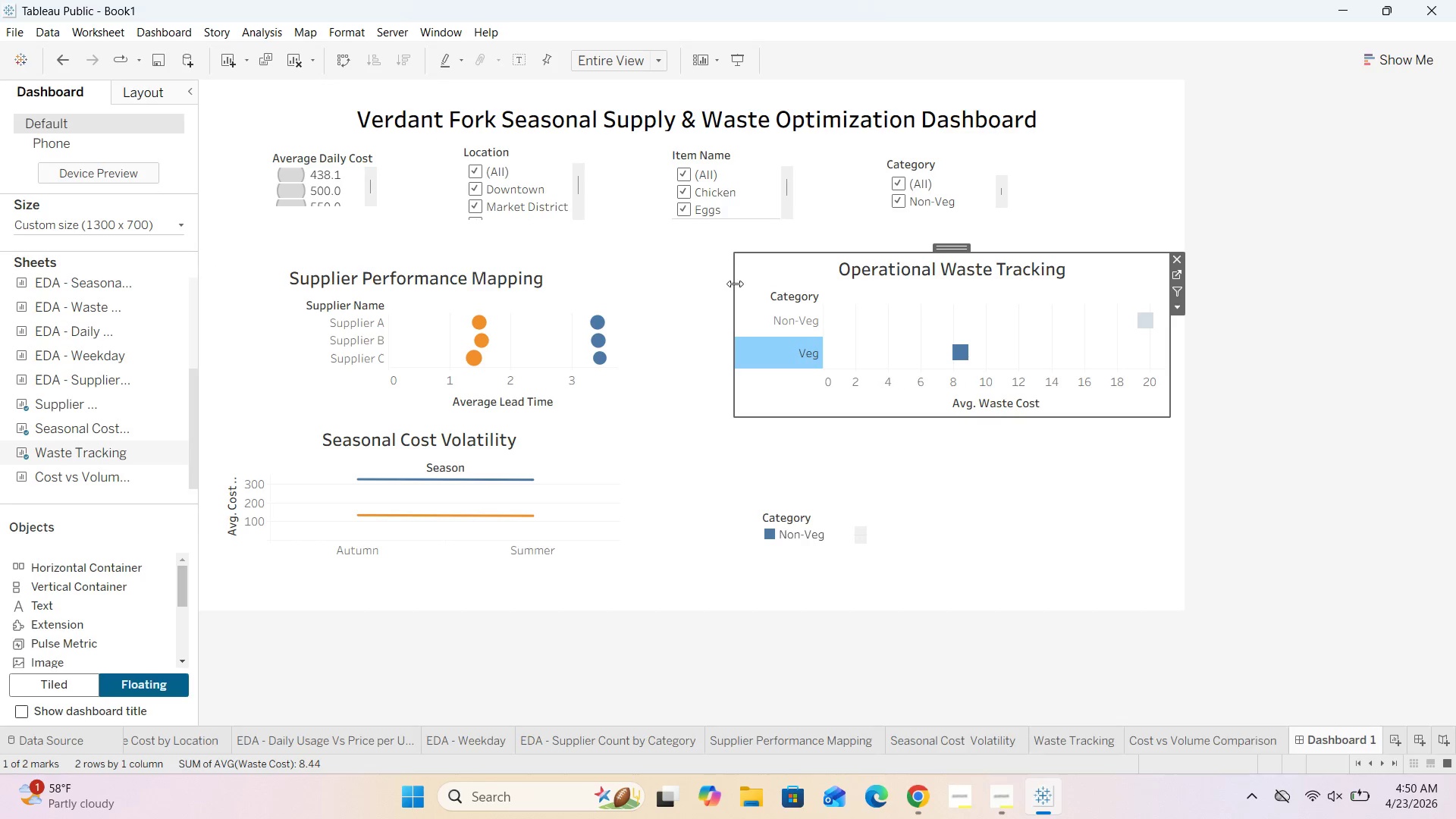 
left_click([582, 287])
 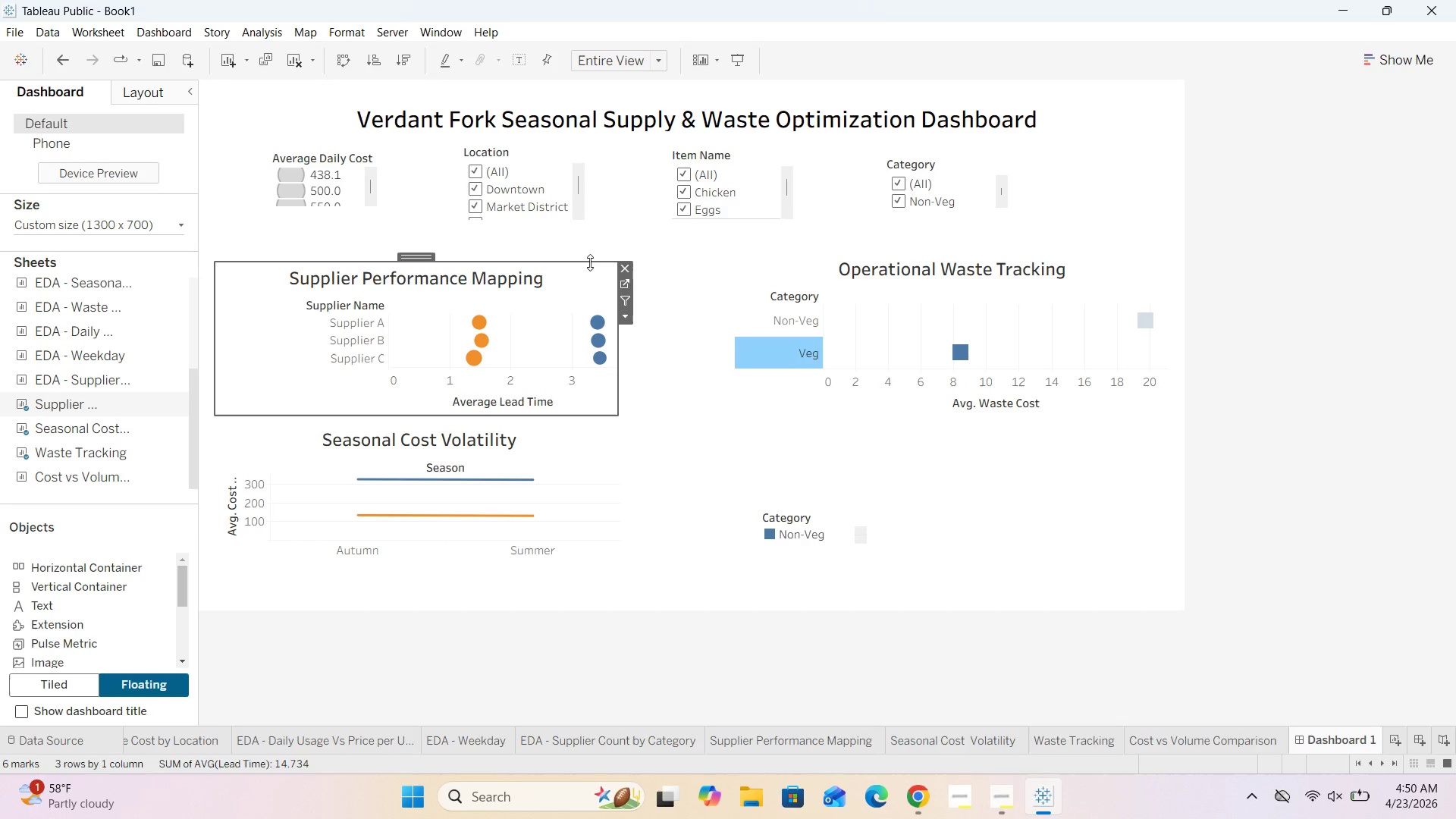 
left_click_drag(start_coordinate=[590, 262], to_coordinate=[593, 247])
 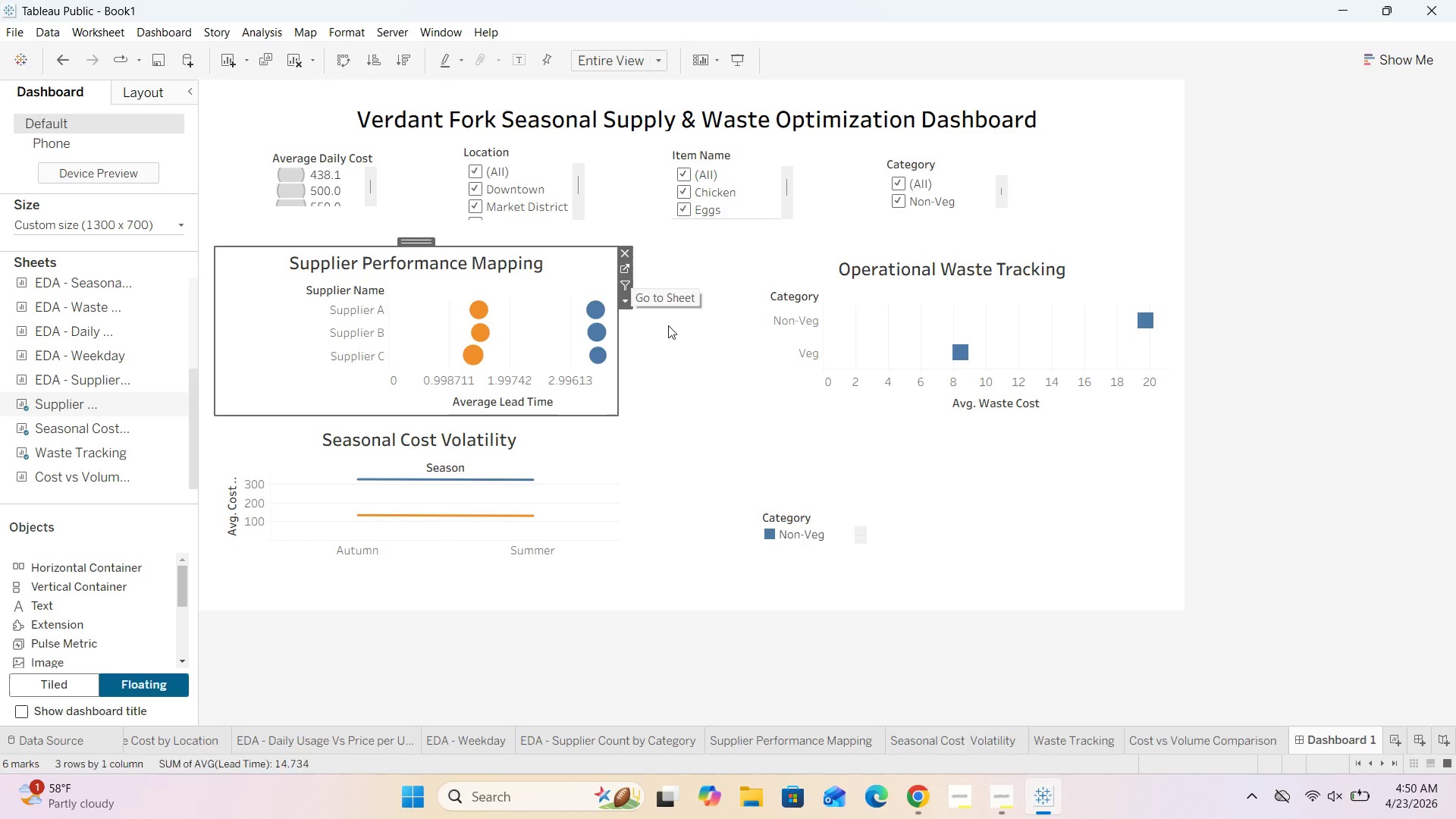 
left_click([668, 325])
 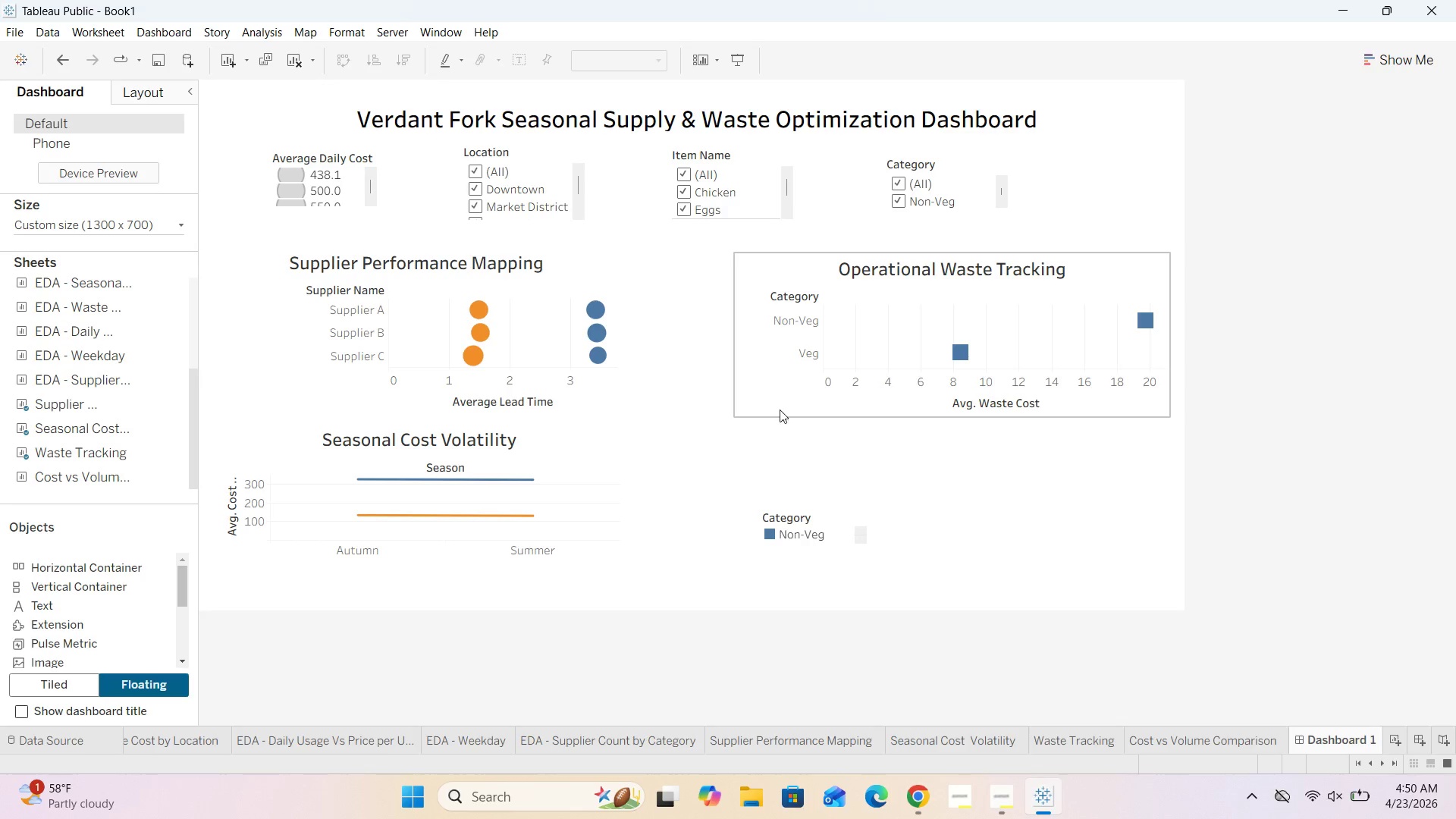 
wait(5.17)
 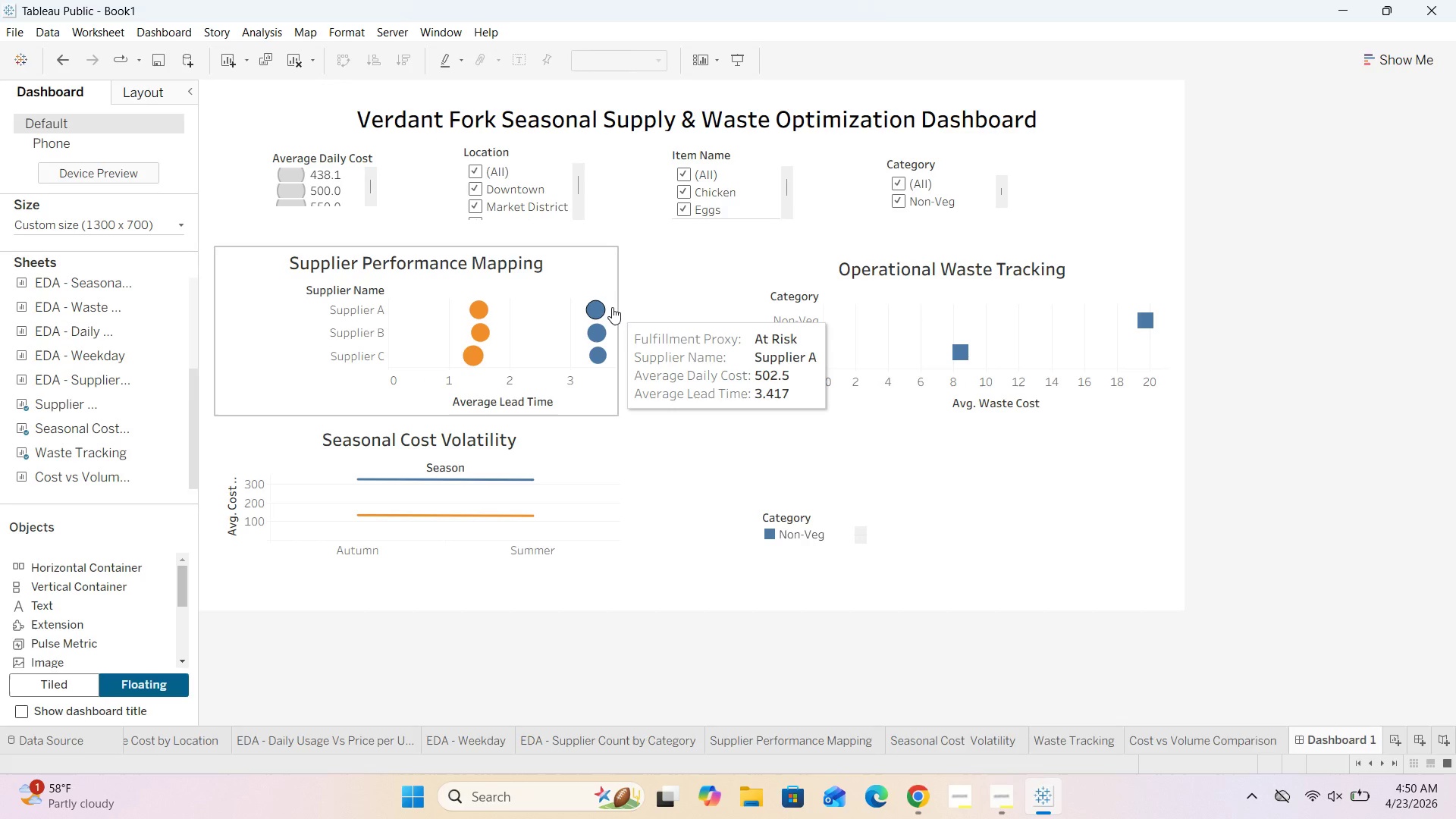 
left_click([761, 402])
 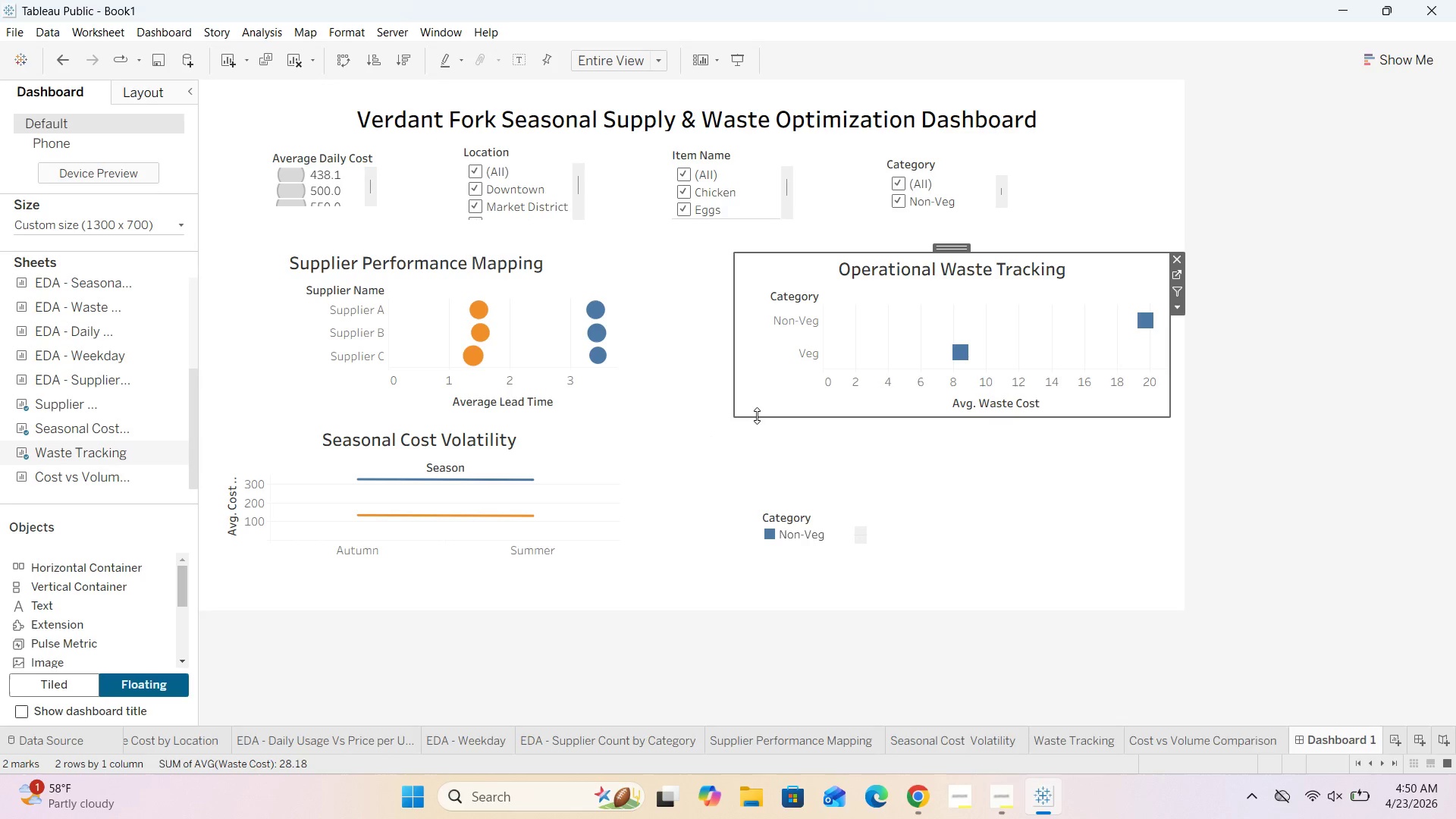 
left_click_drag(start_coordinate=[757, 416], to_coordinate=[757, 406])
 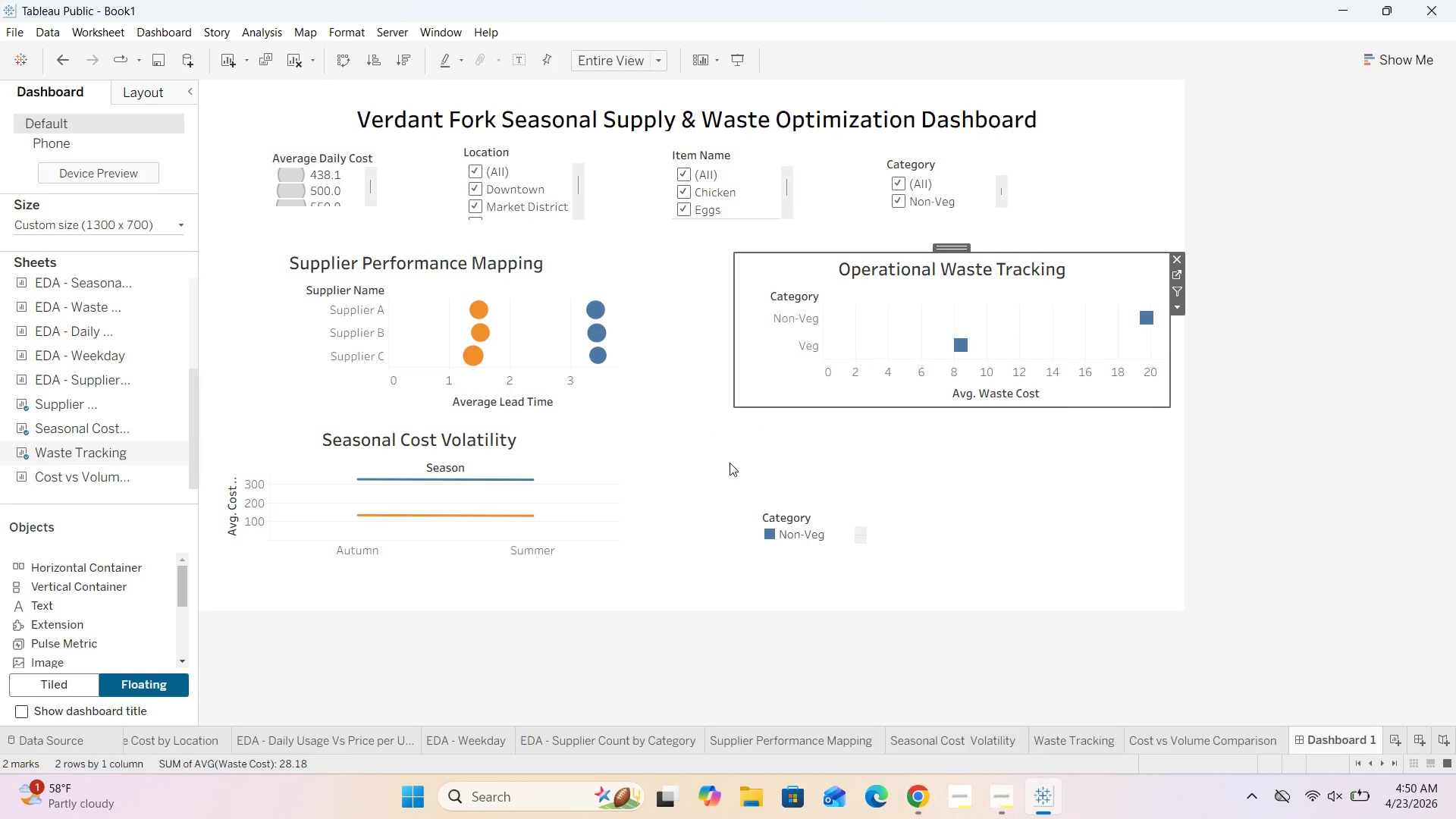 
left_click([730, 463])
 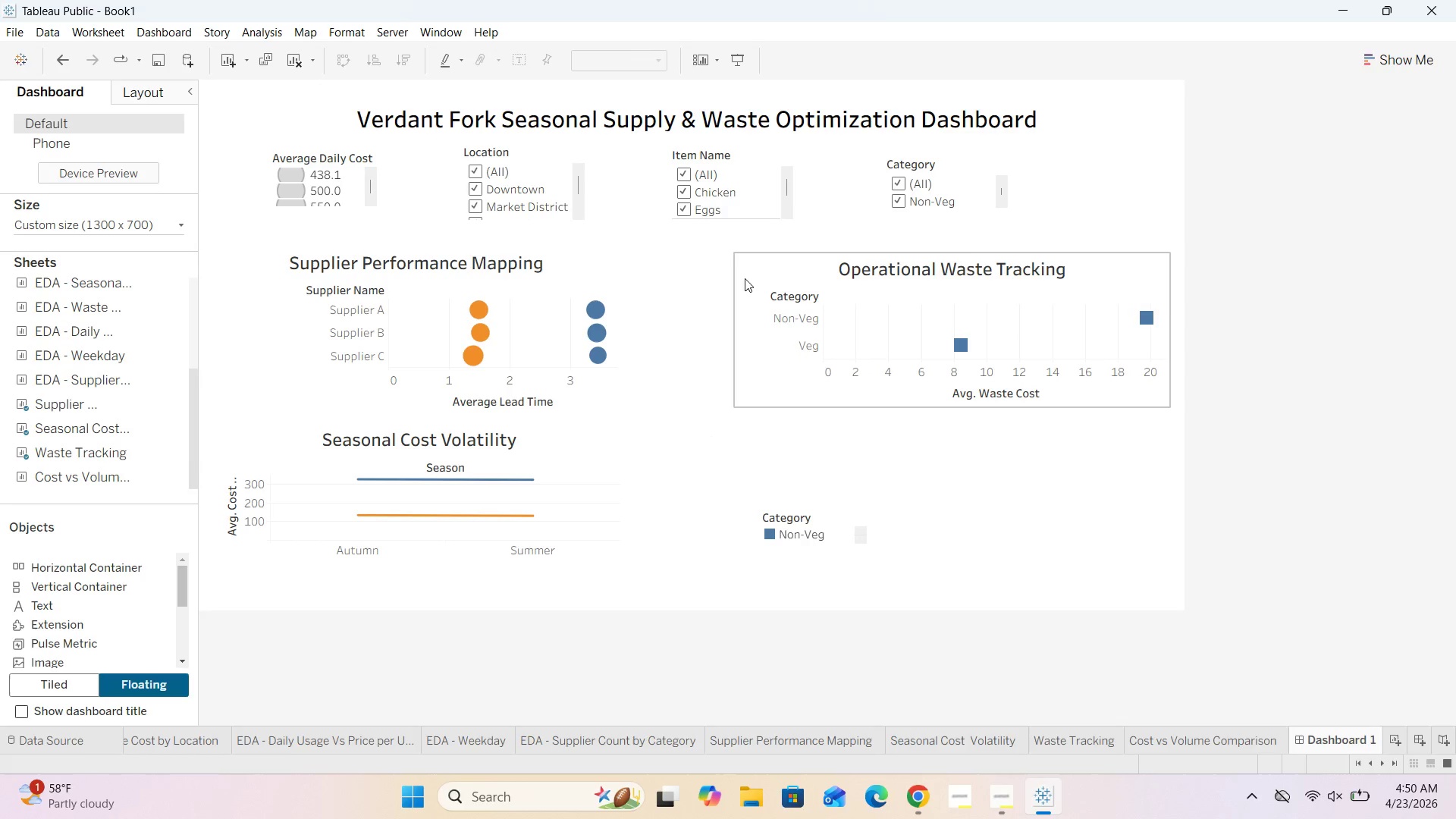 
left_click([742, 273])
 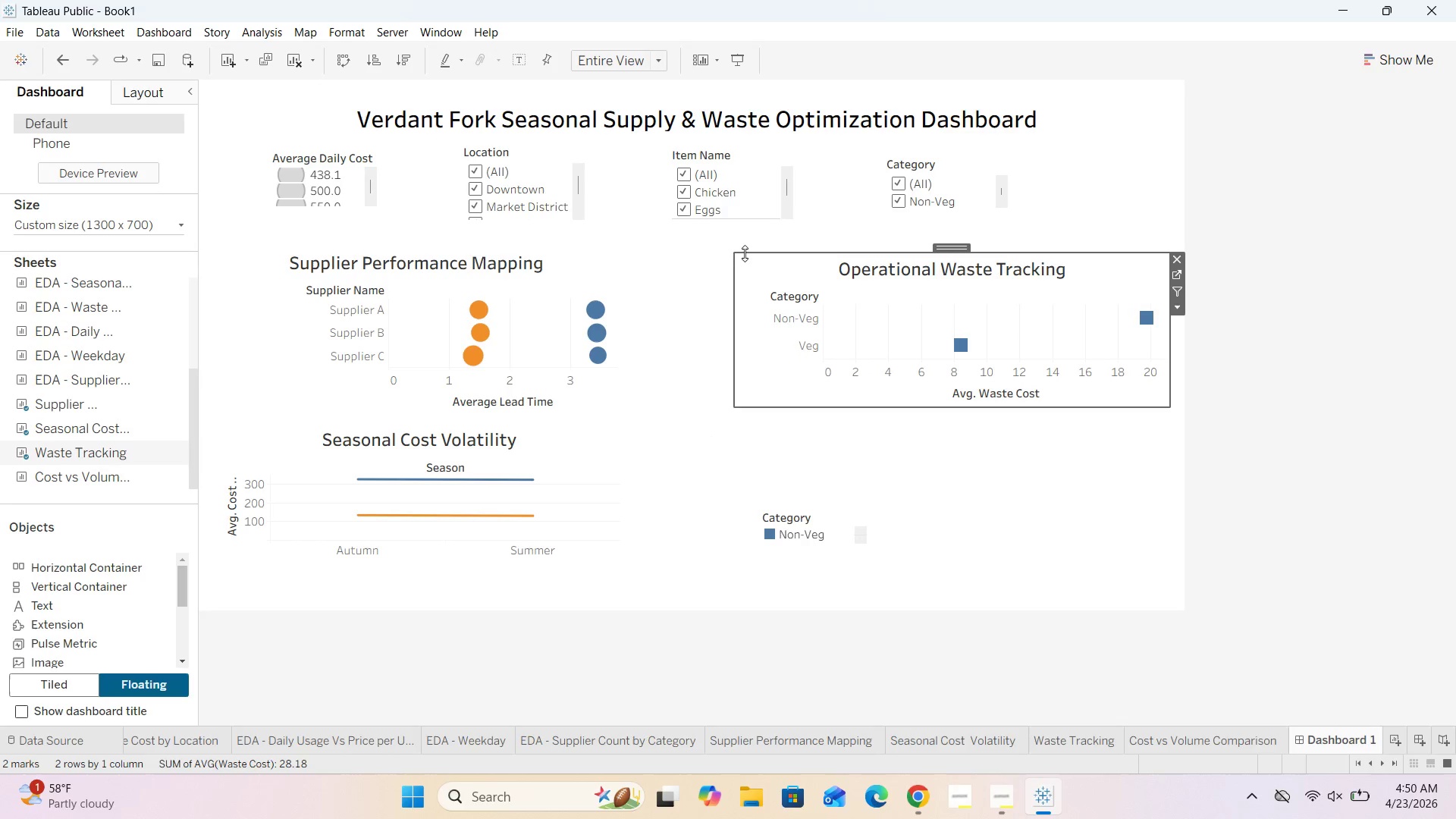 
left_click_drag(start_coordinate=[745, 253], to_coordinate=[745, 246])
 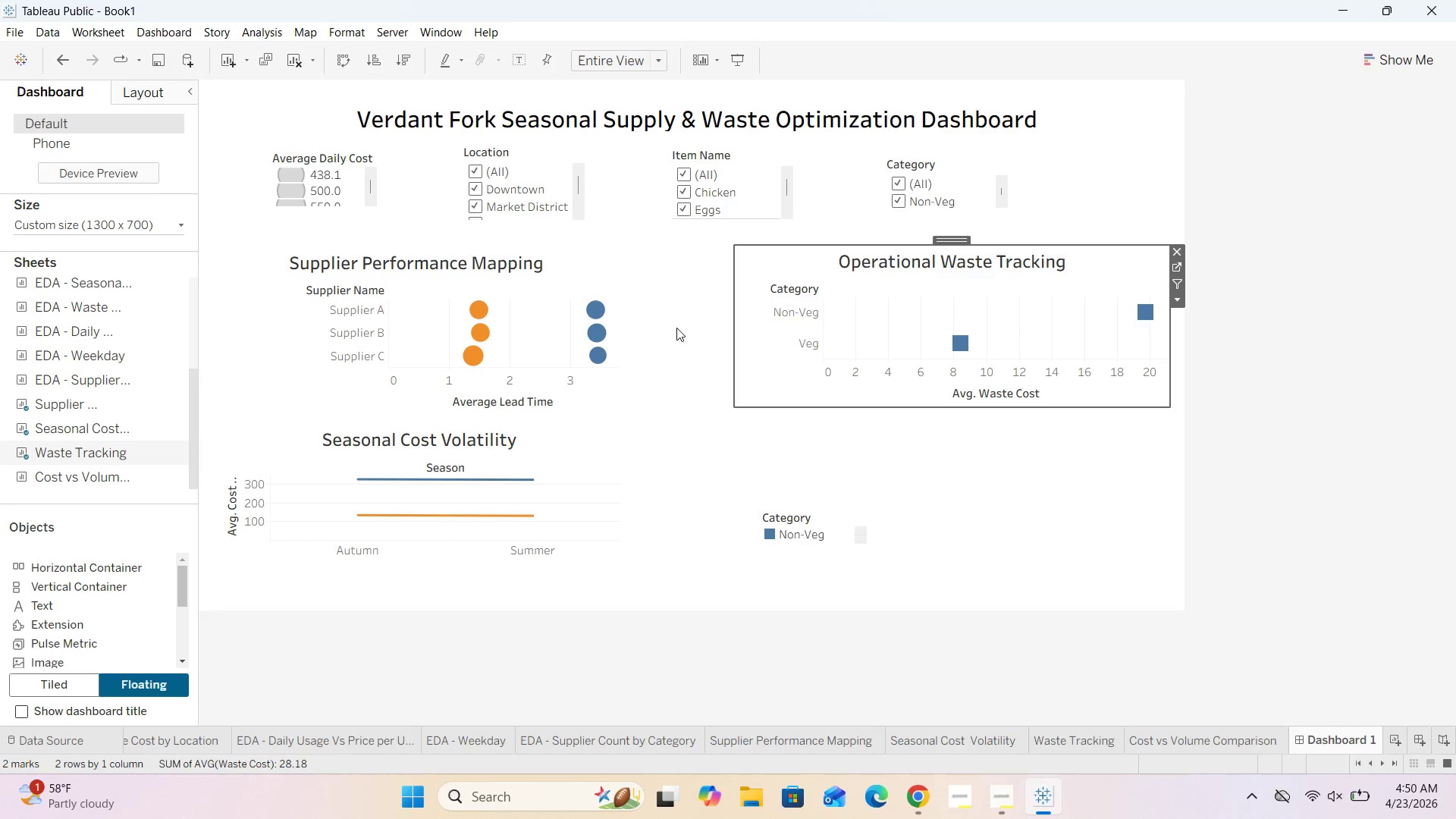 
left_click([698, 319])
 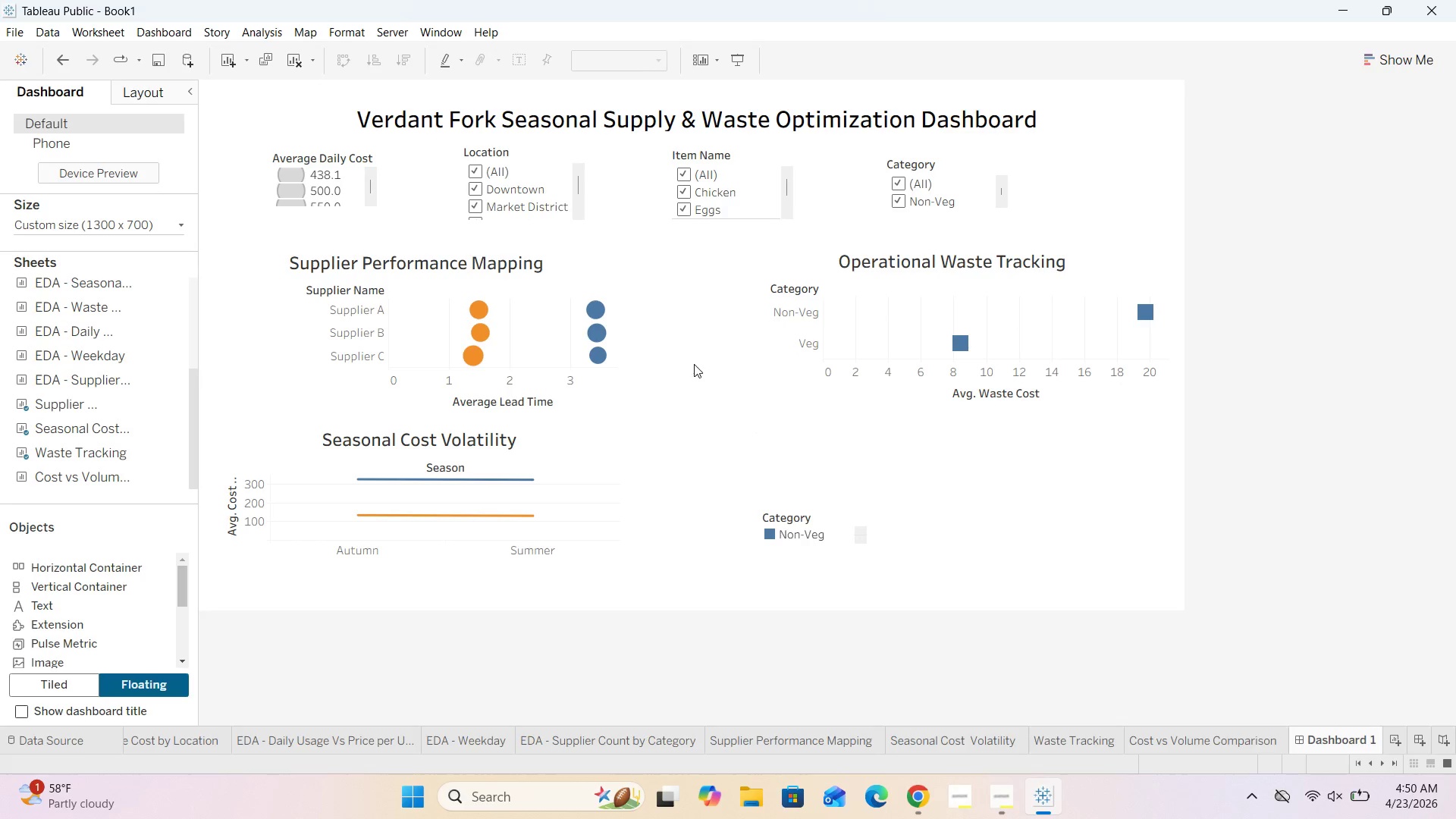 
scroll: coordinate [699, 392], scroll_direction: down, amount: 3.0
 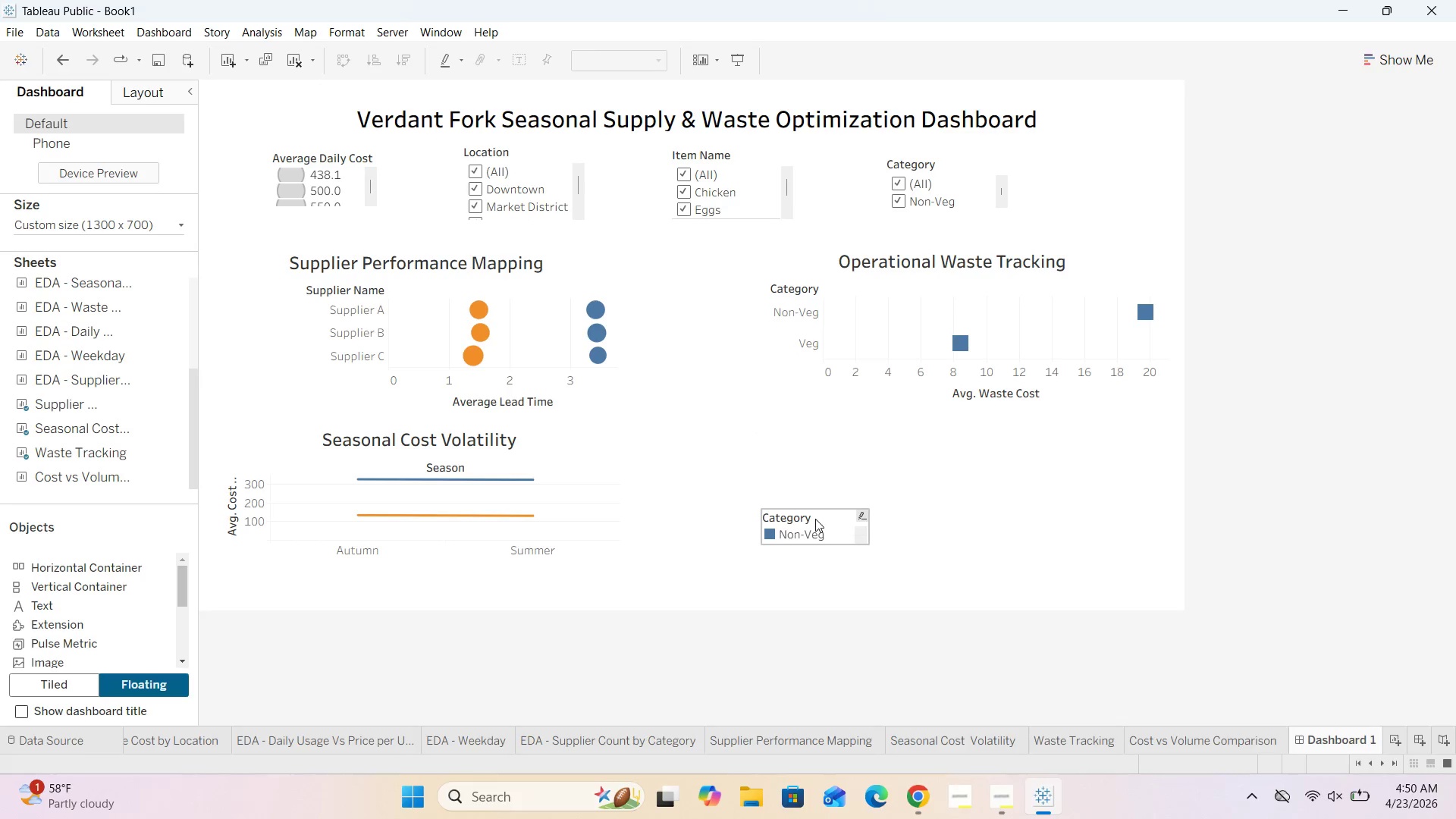 
left_click([814, 520])
 